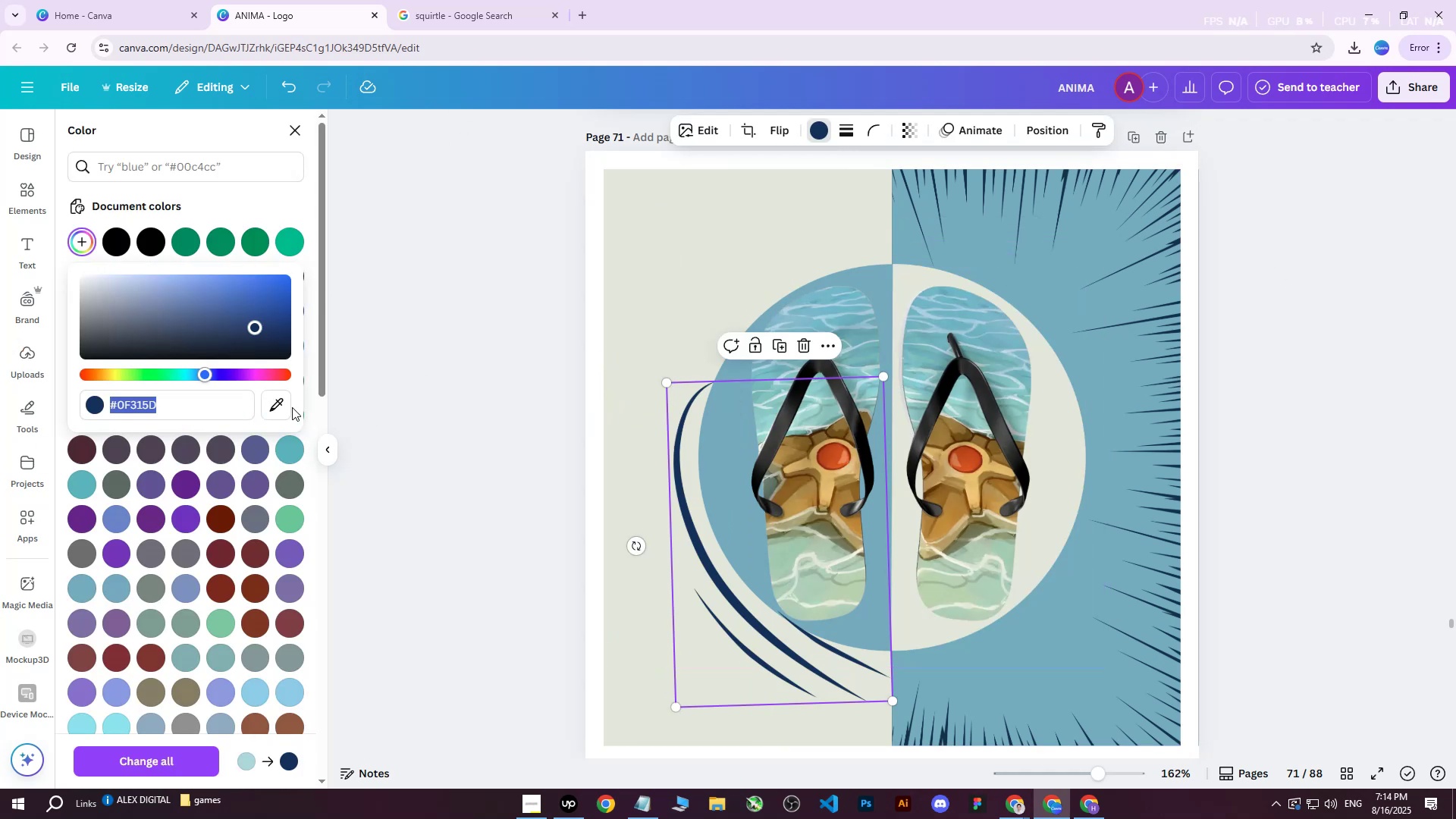 
left_click([274, 409])
 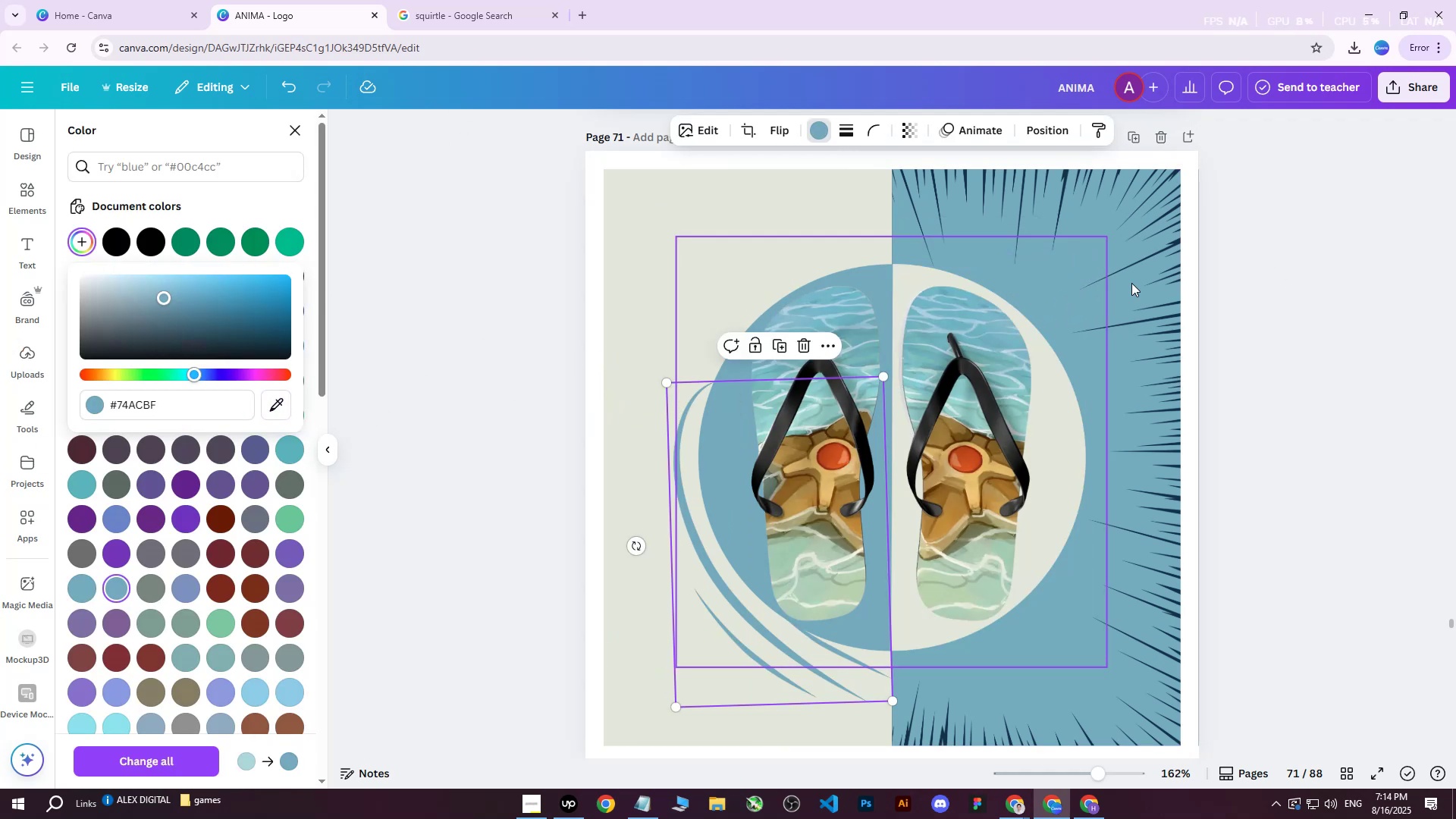 
double_click([1335, 229])
 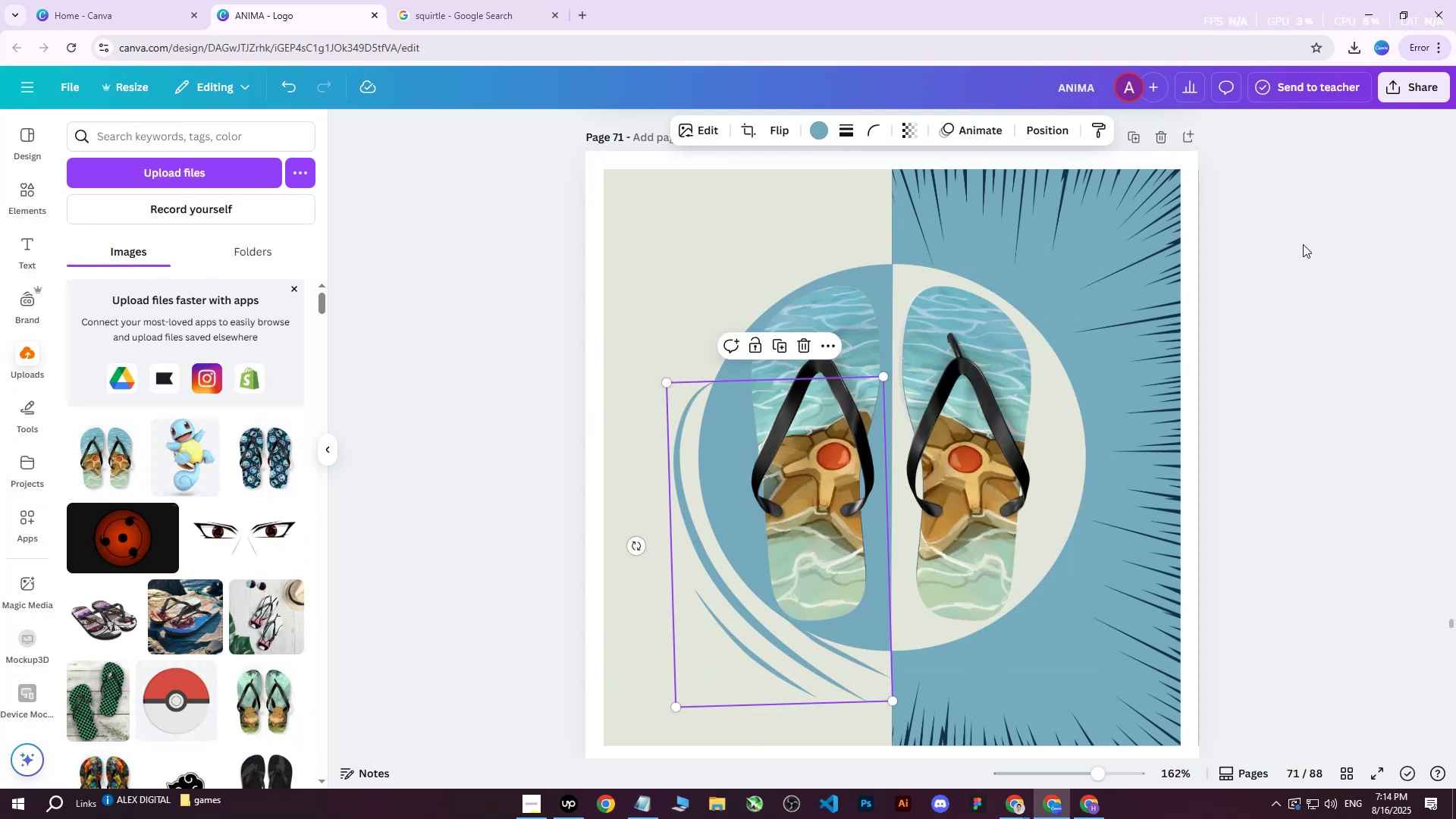 
triple_click([1303, 245])
 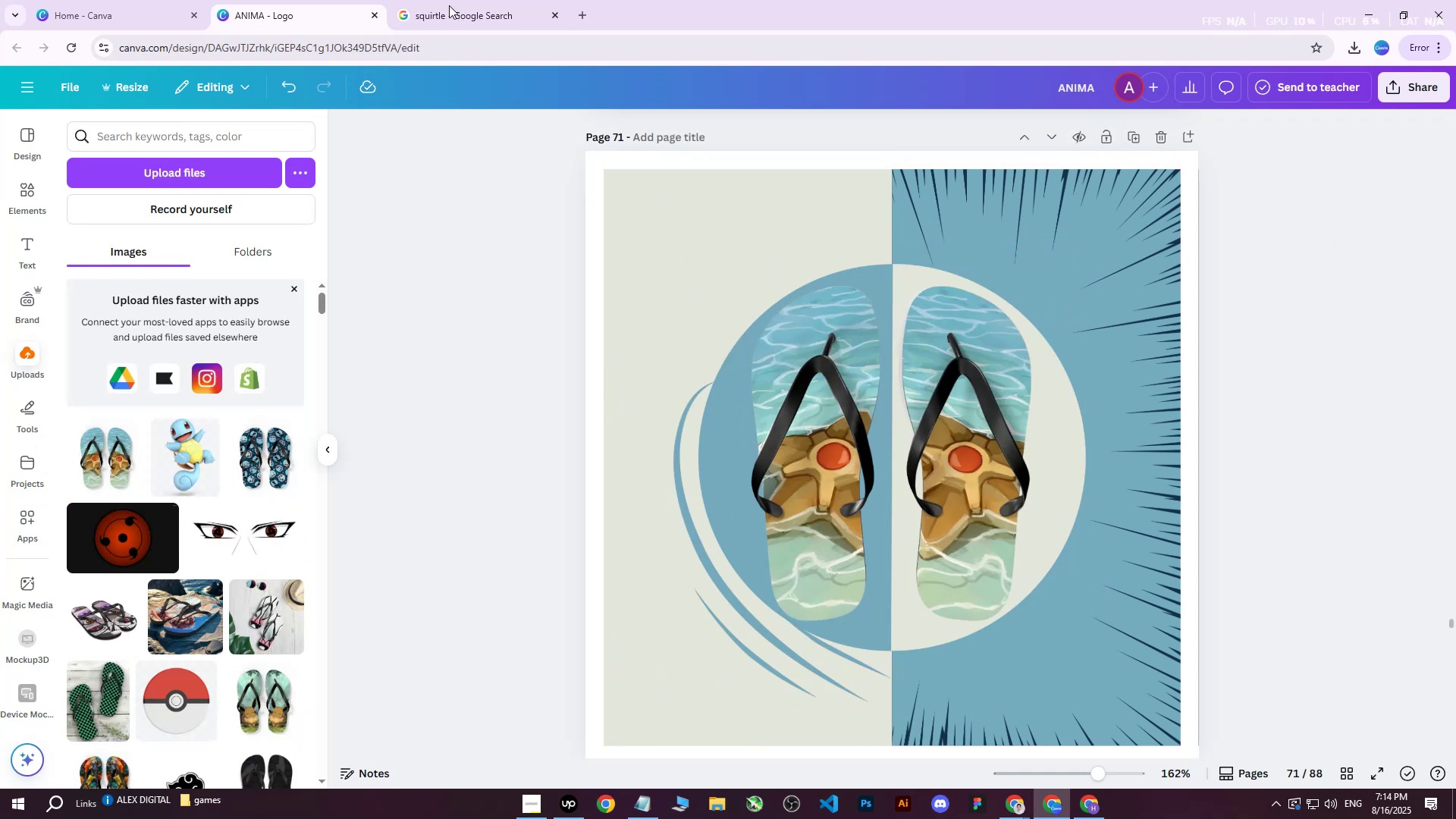 
left_click([435, 0])
 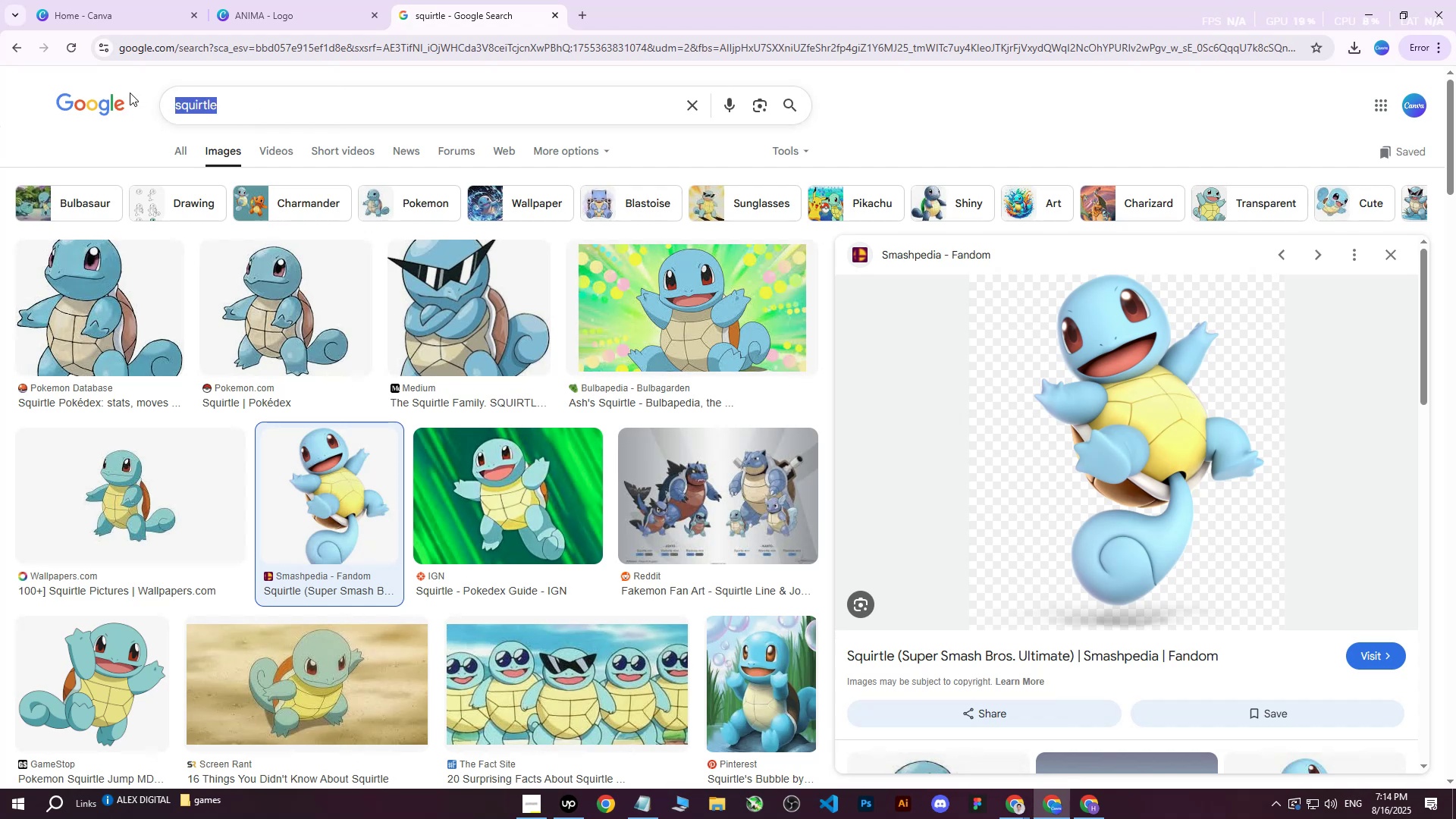 
type(star pokemon)
 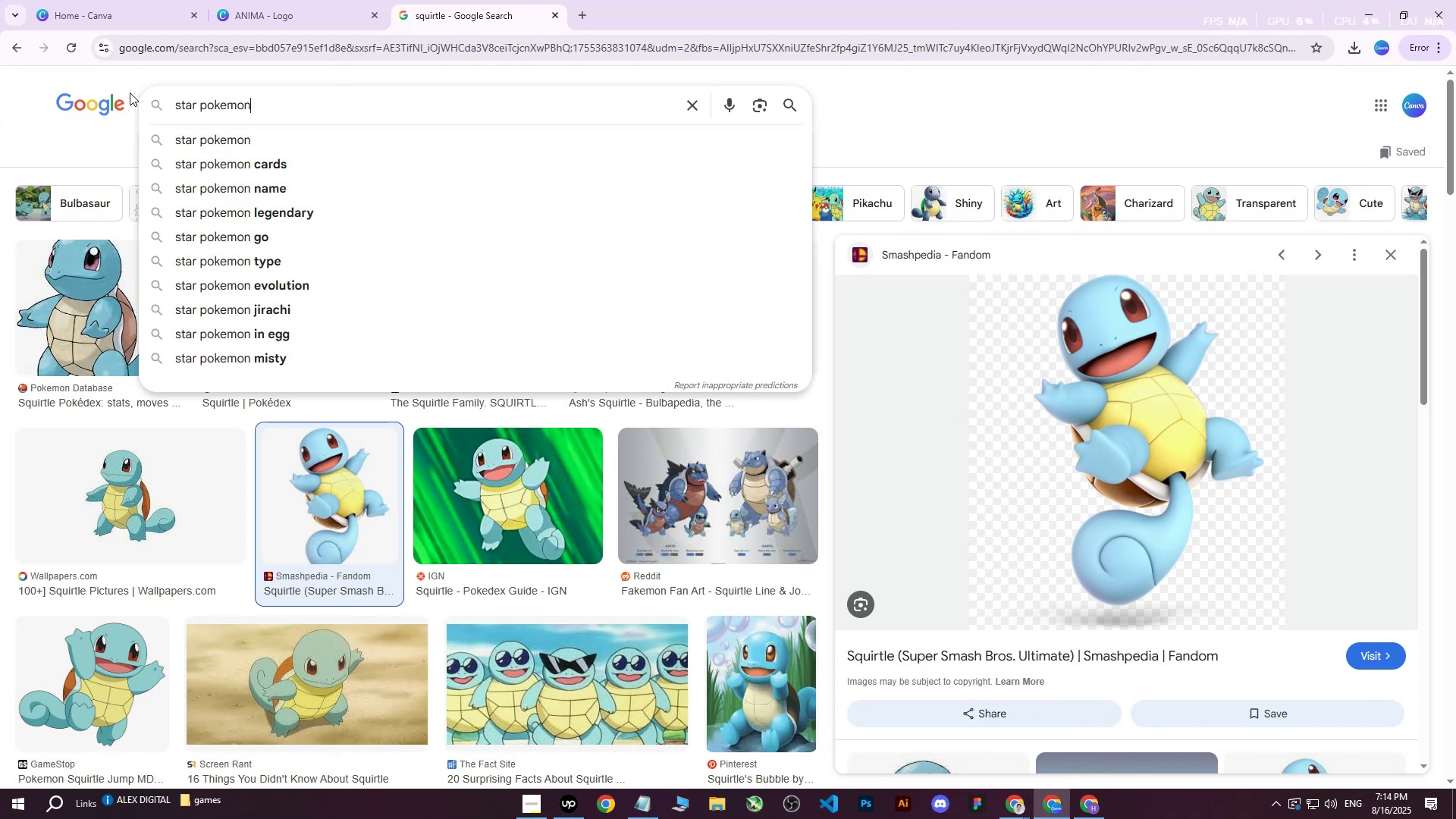 
key(Enter)
 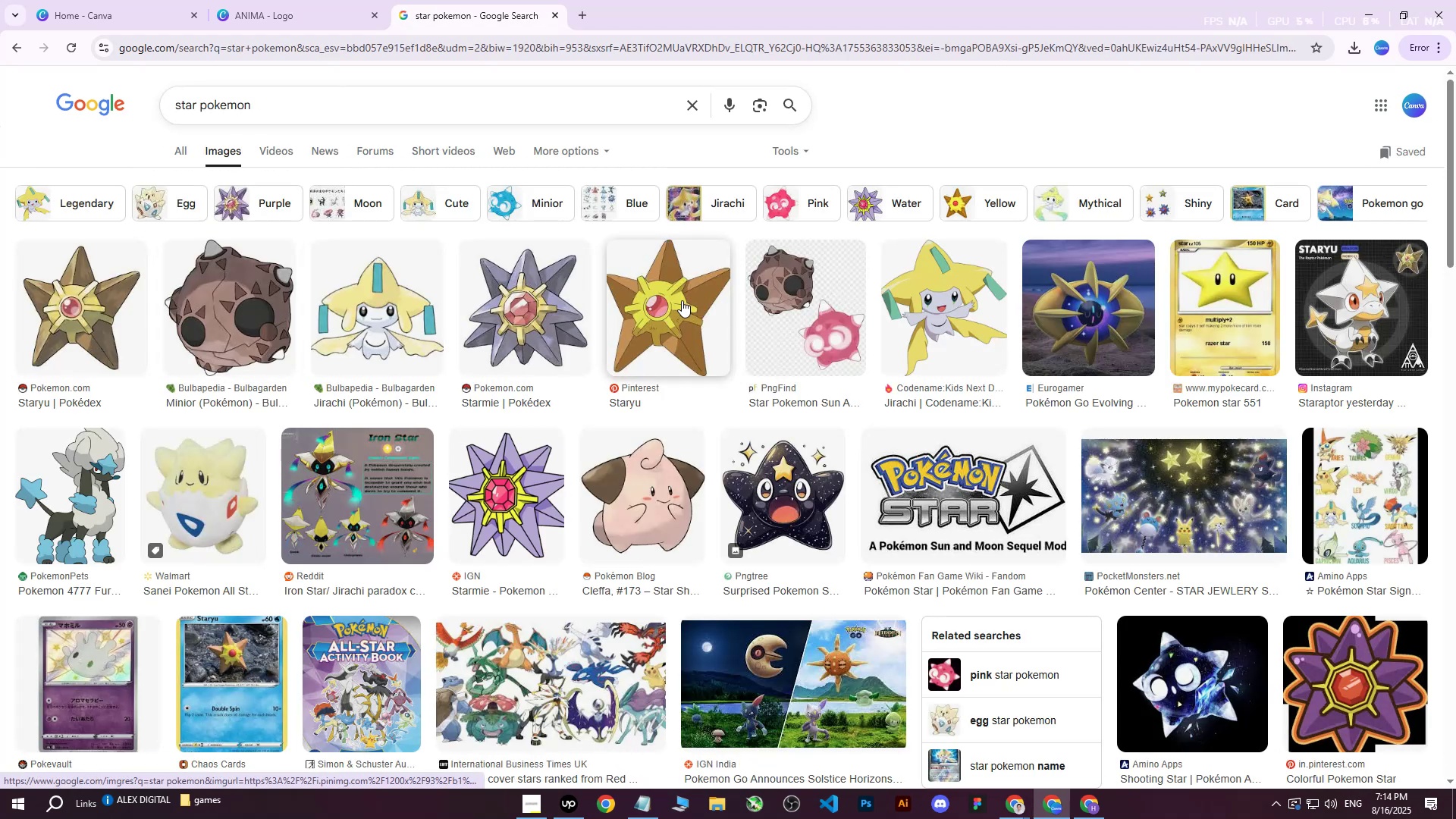 
left_click([538, 298])
 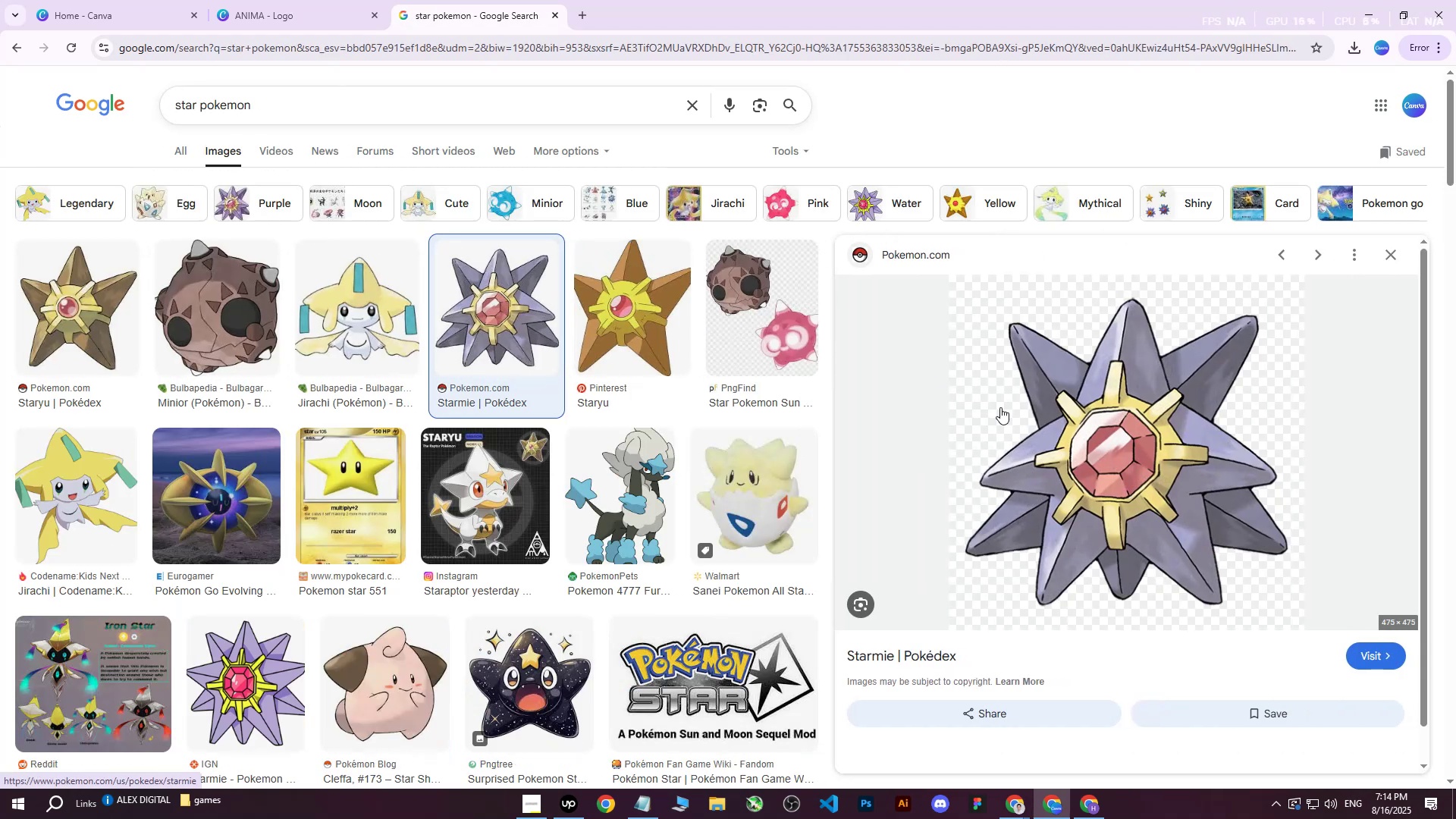 
right_click([1059, 415])
 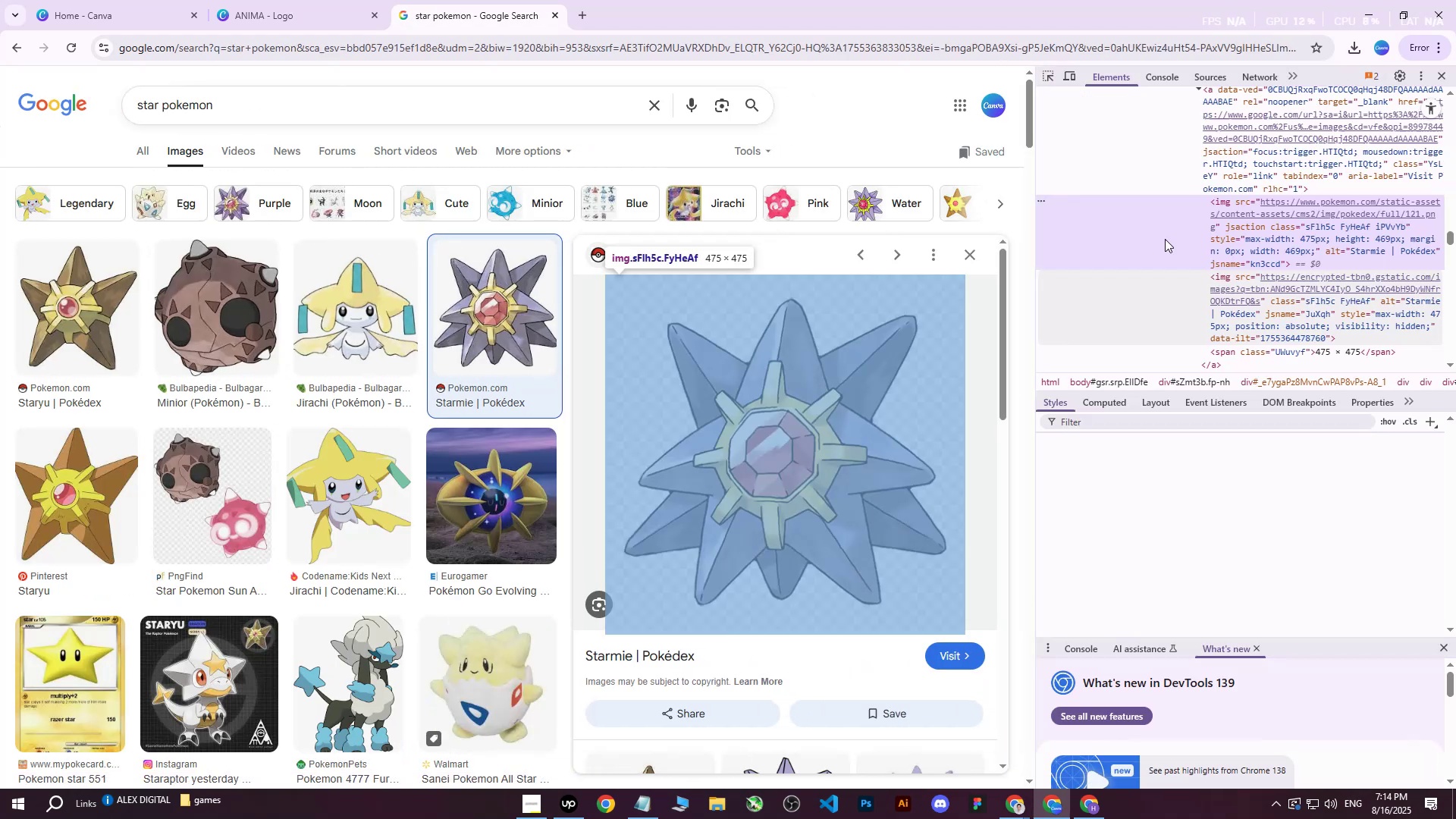 
left_click([1292, 212])
 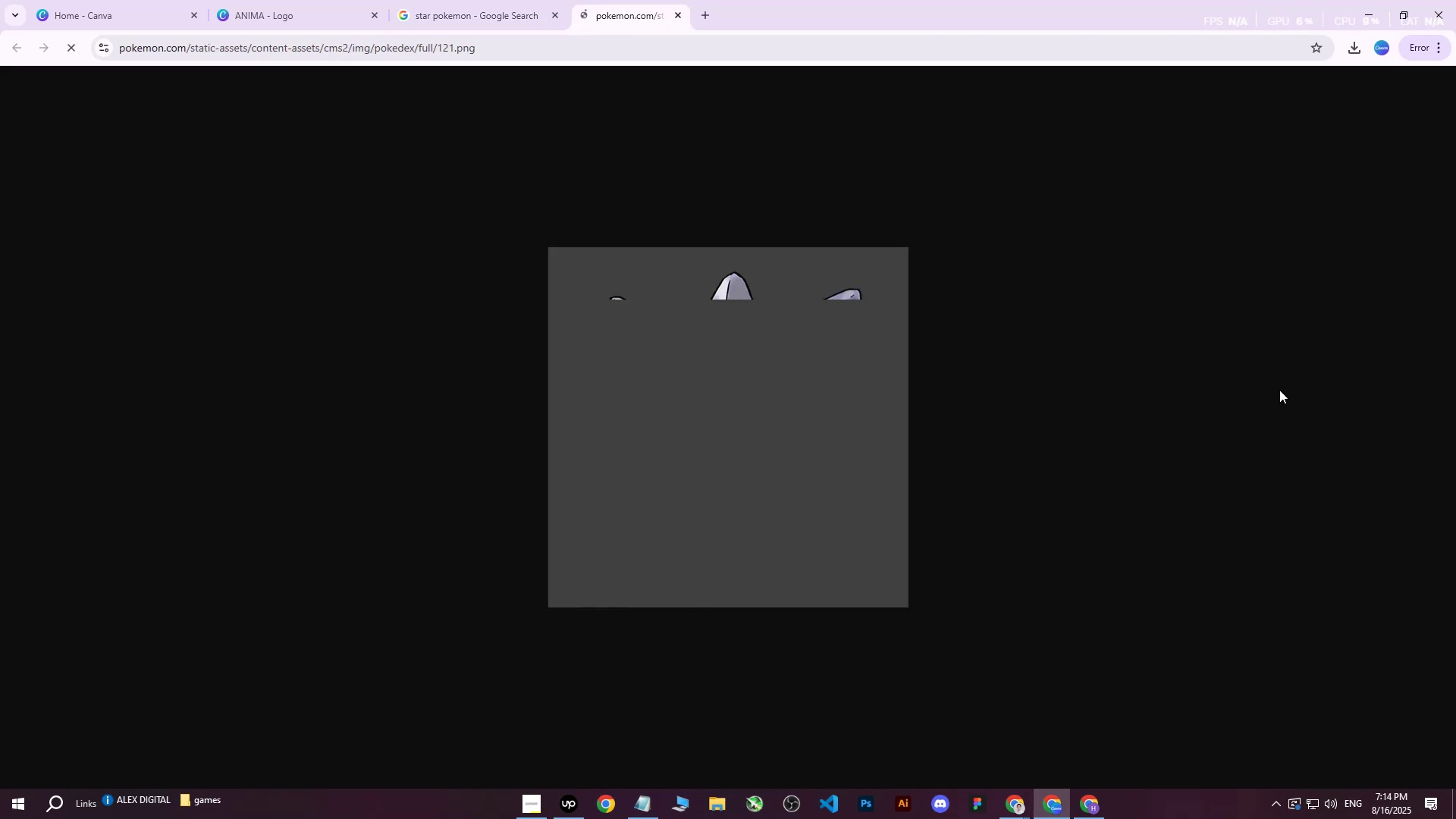 
right_click([726, 290])
 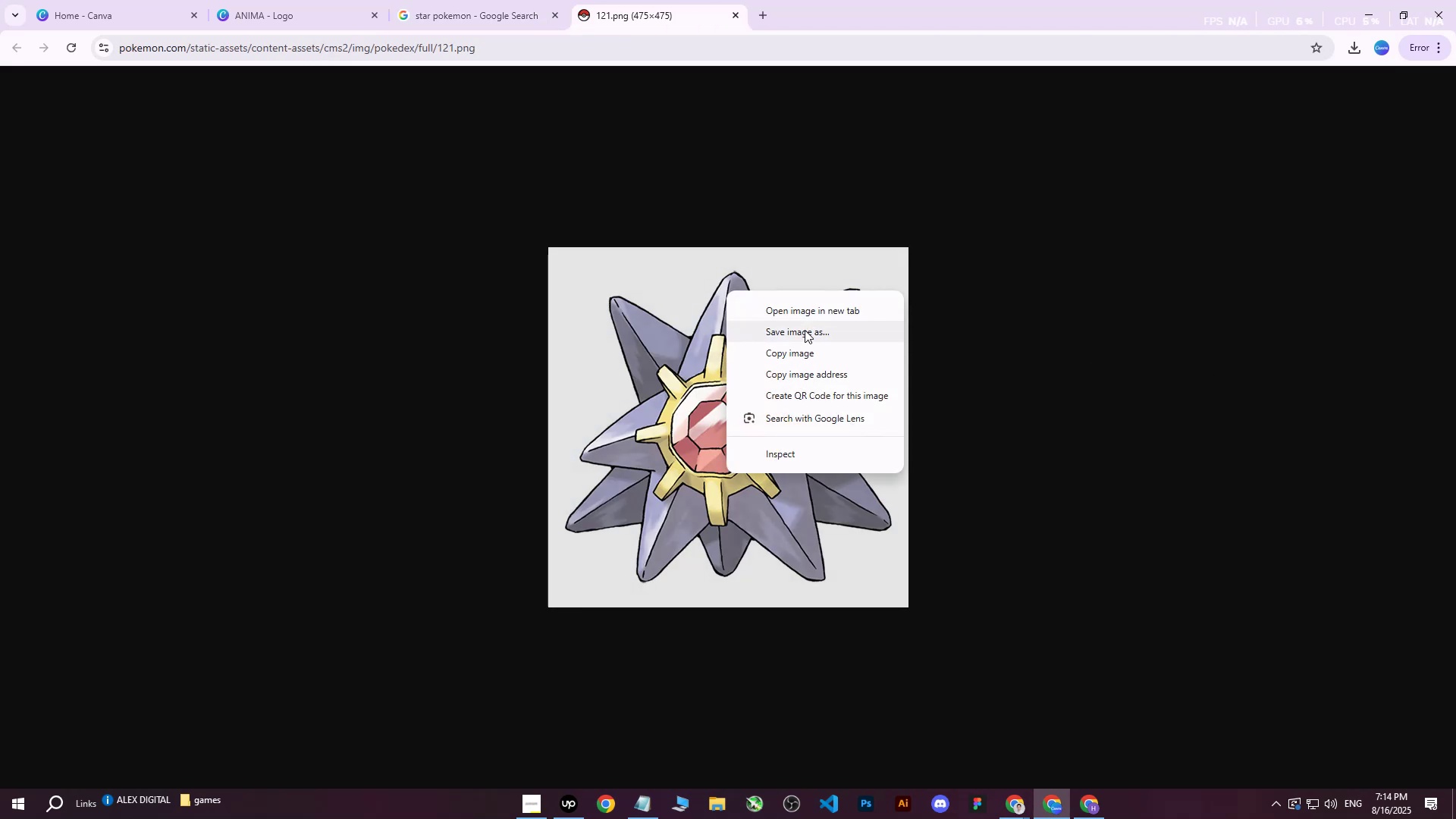 
left_click([805, 326])
 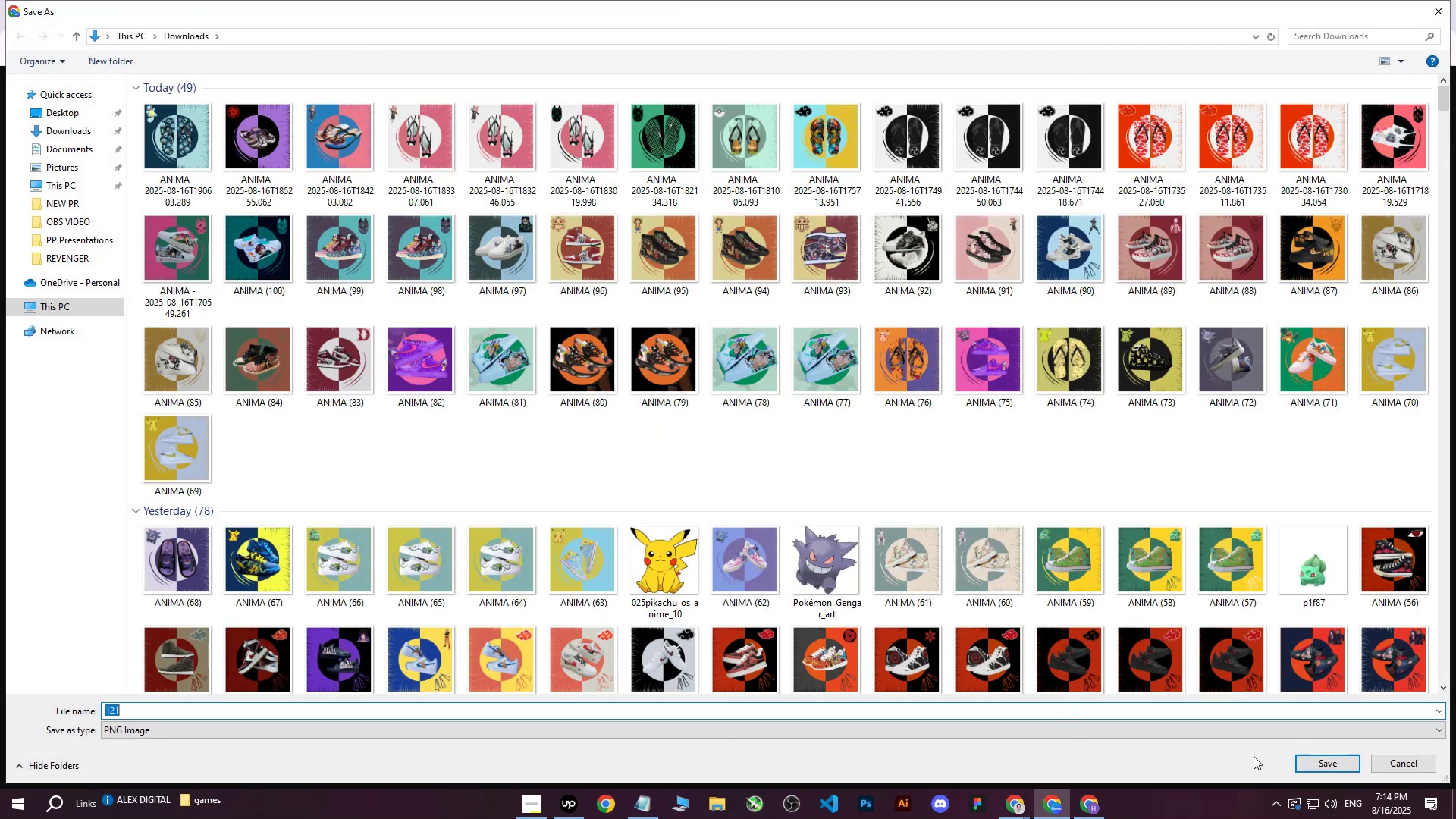 
left_click([1317, 760])
 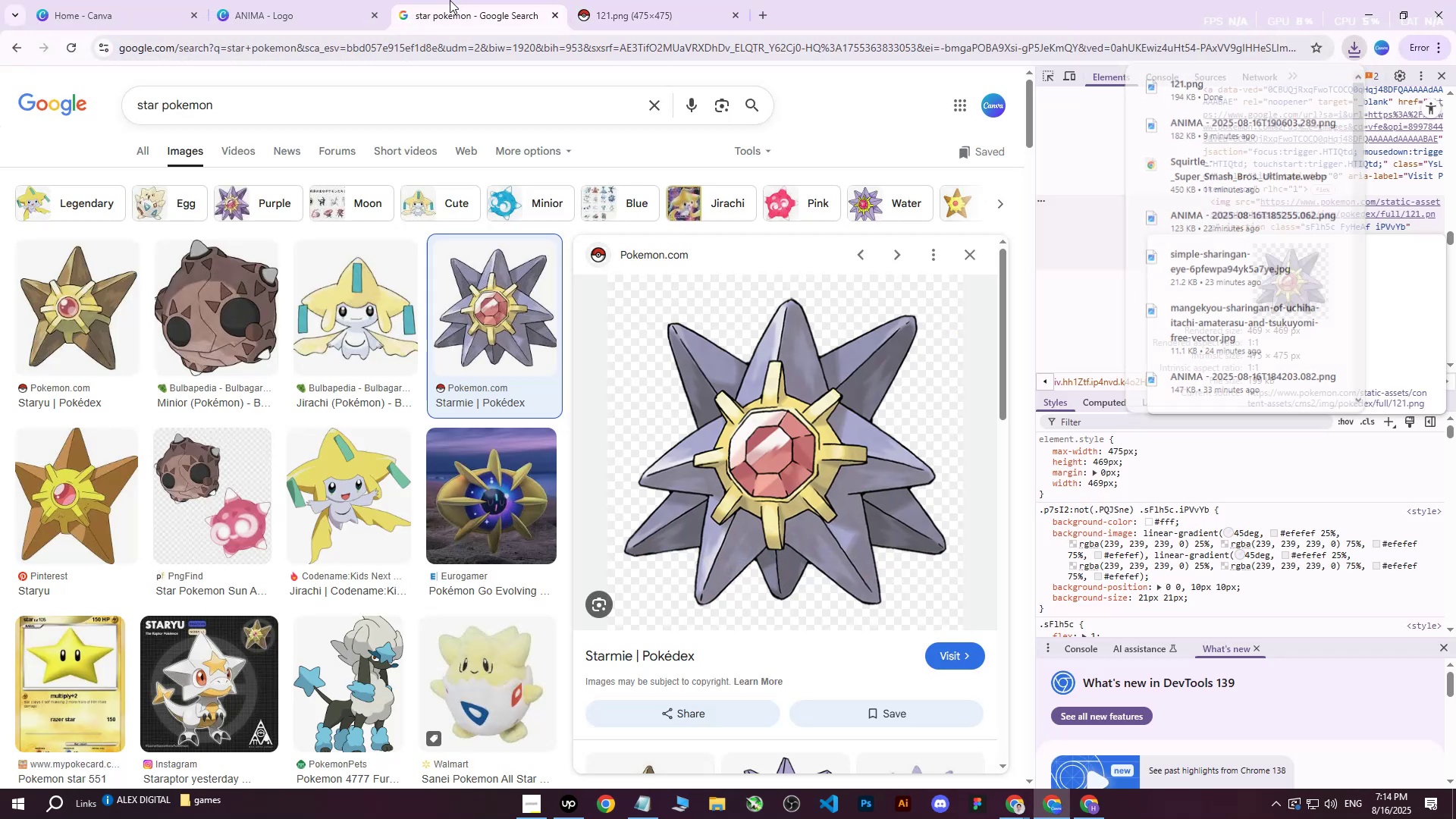 
double_click([329, 0])
 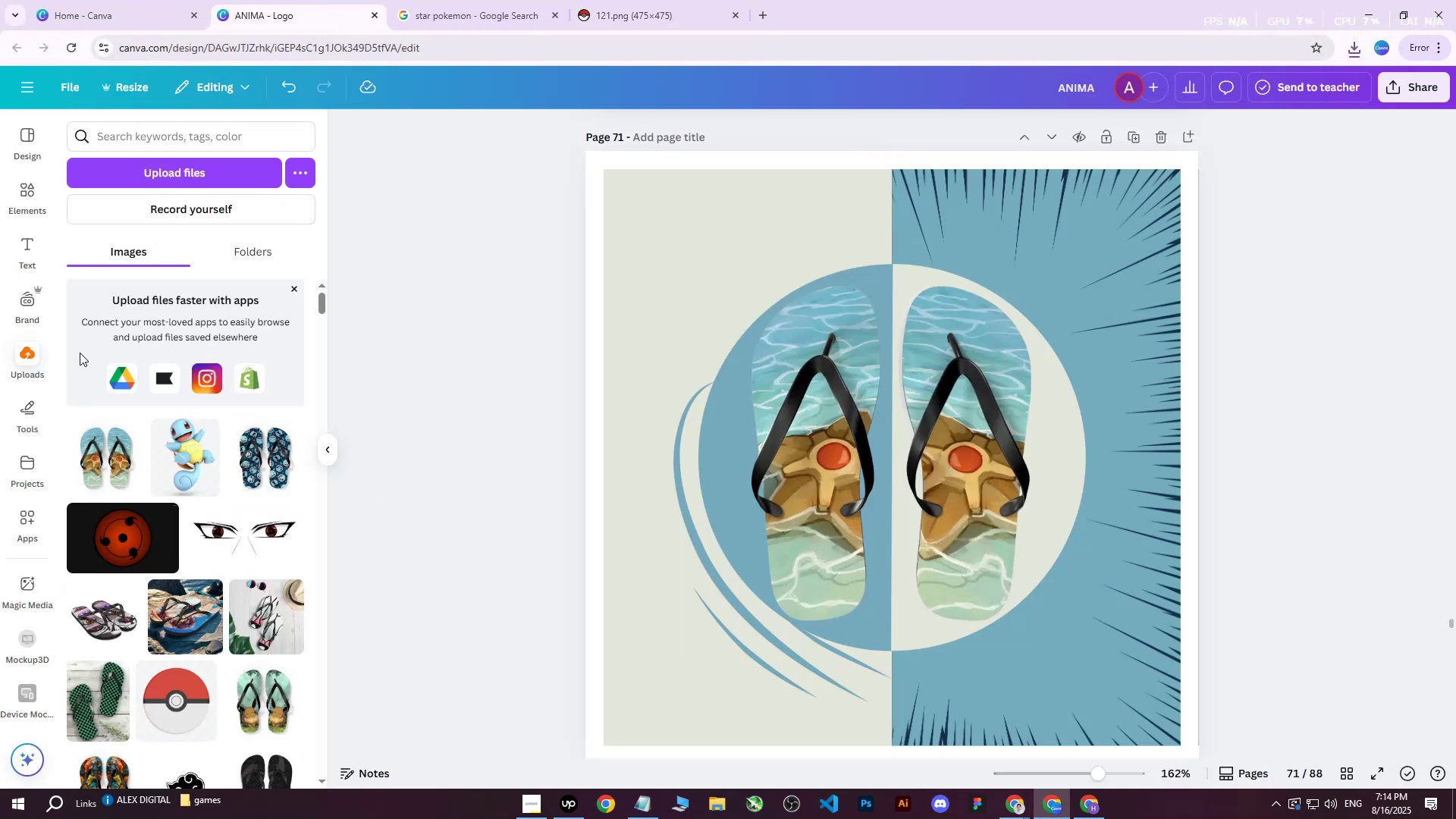 
left_click([177, 174])
 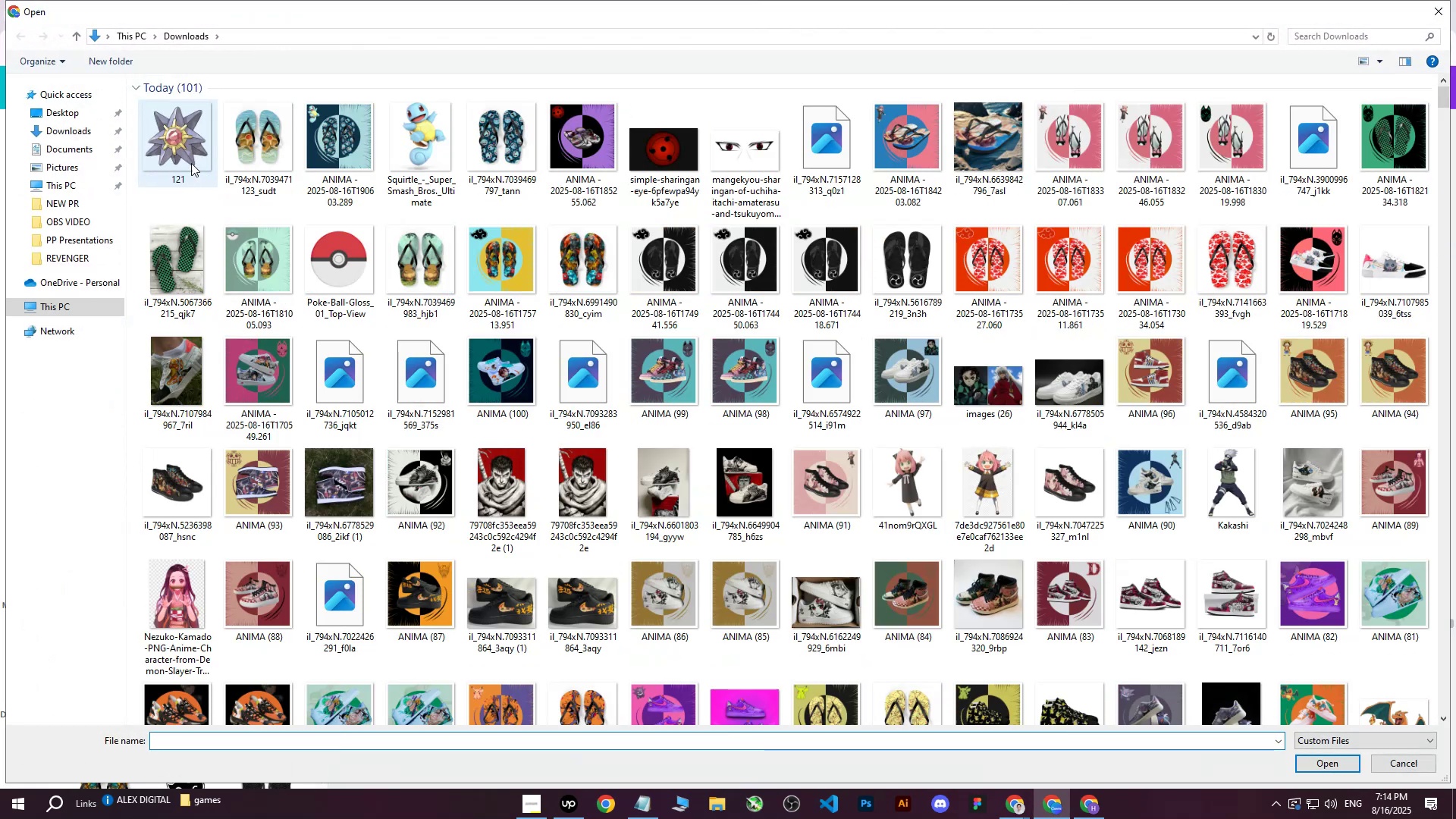 
left_click([198, 151])
 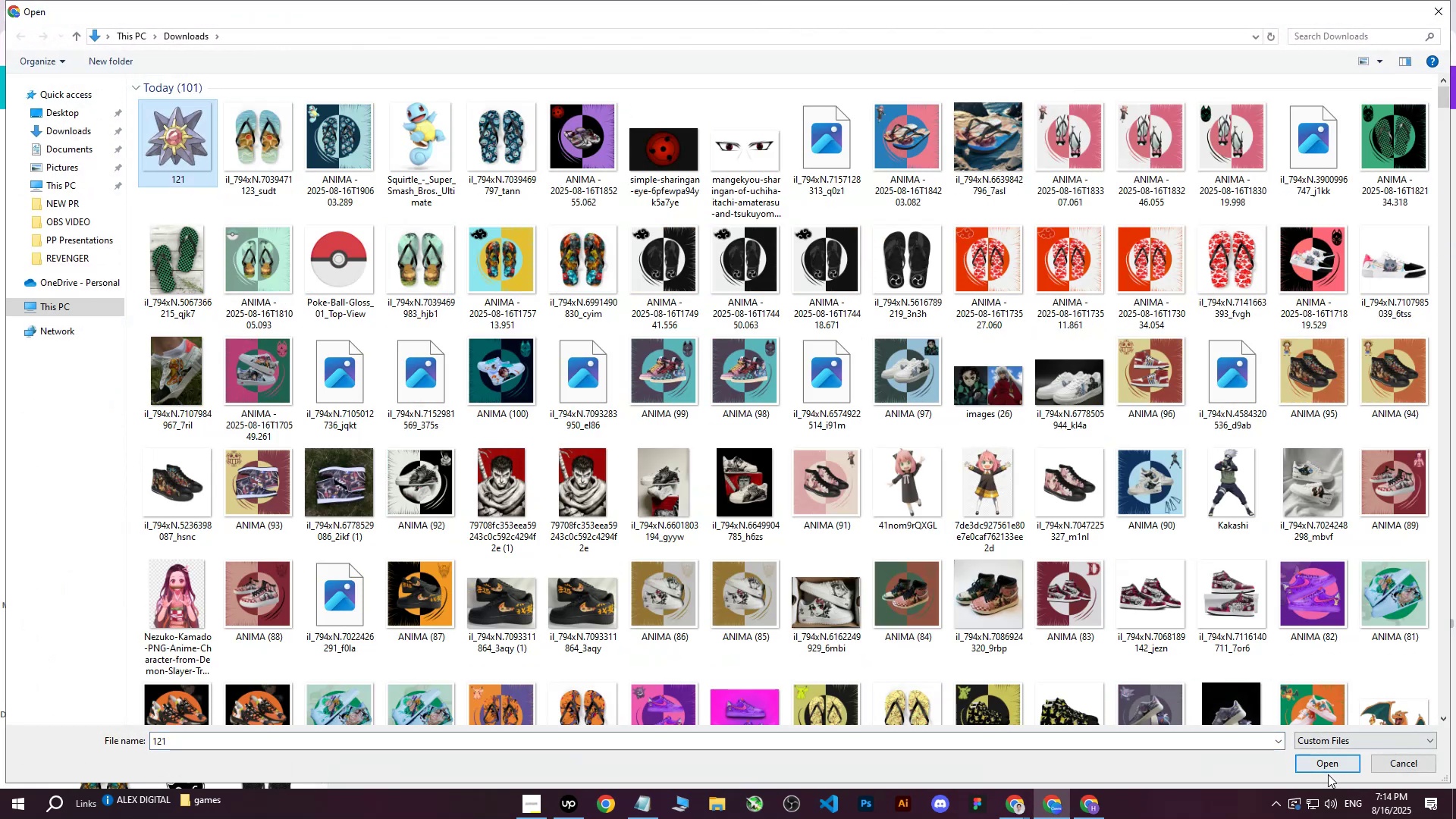 
left_click([1334, 765])
 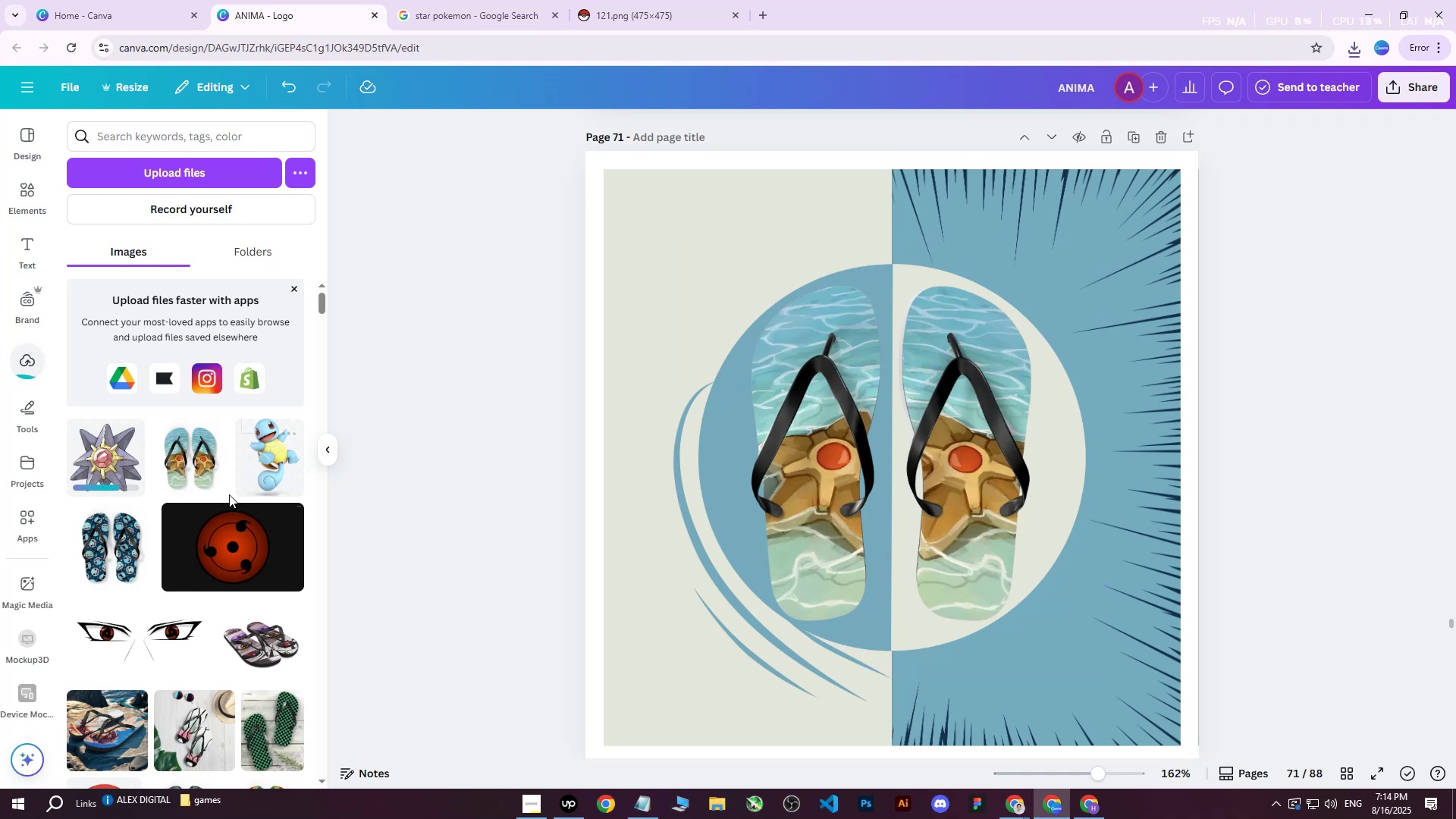 
left_click([81, 458])
 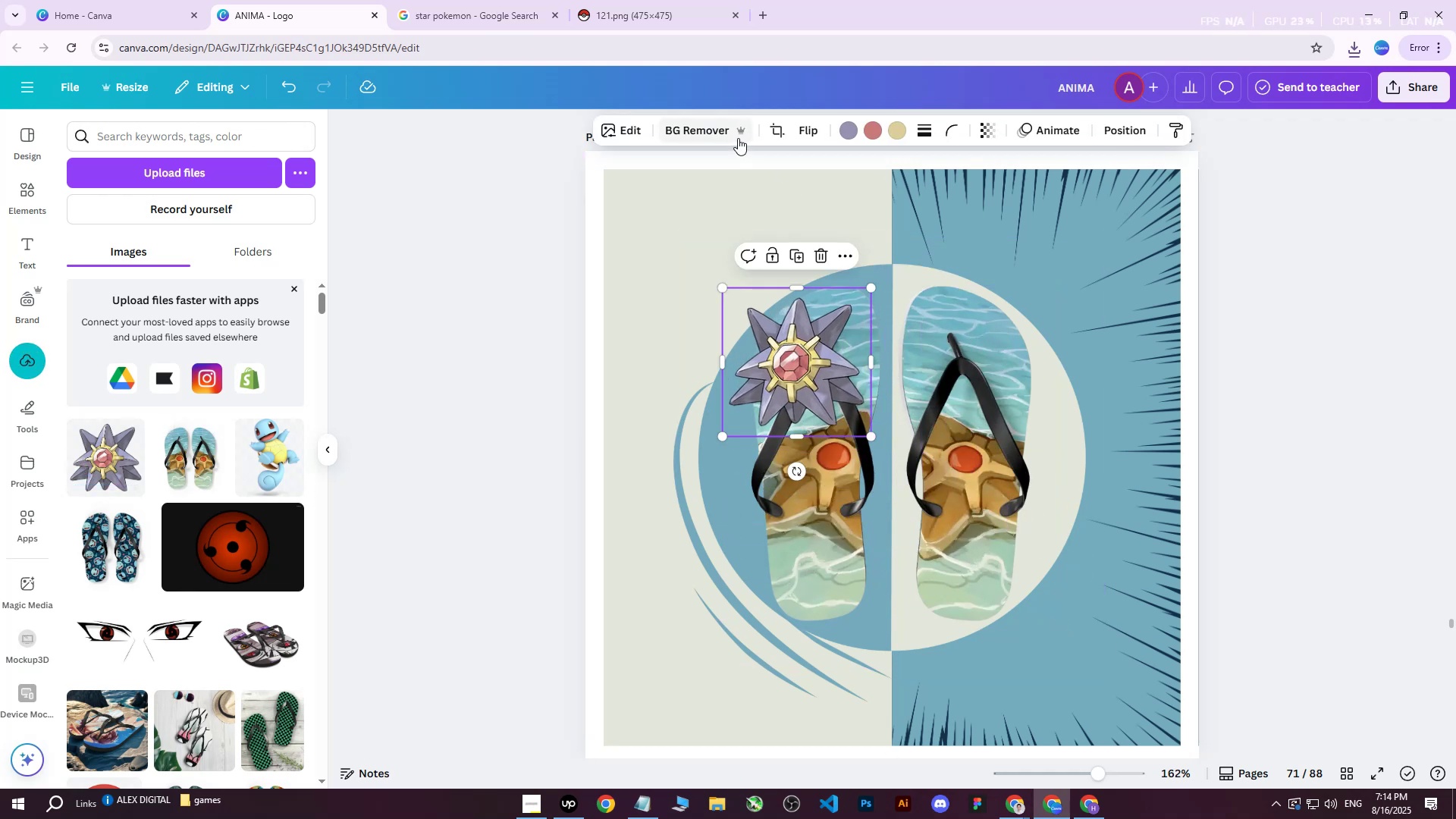 
double_click([795, 160])
 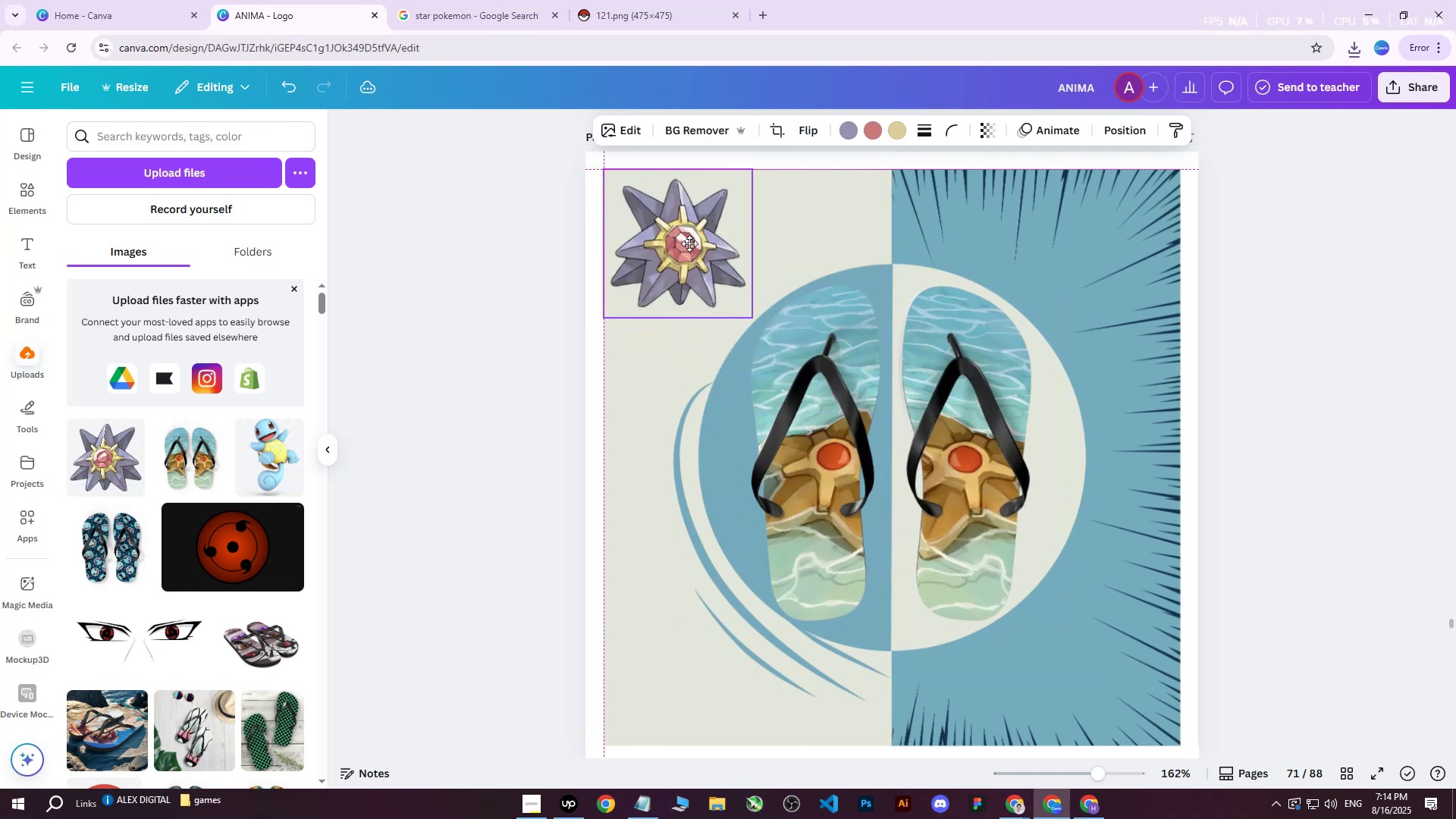 
left_click([478, 256])
 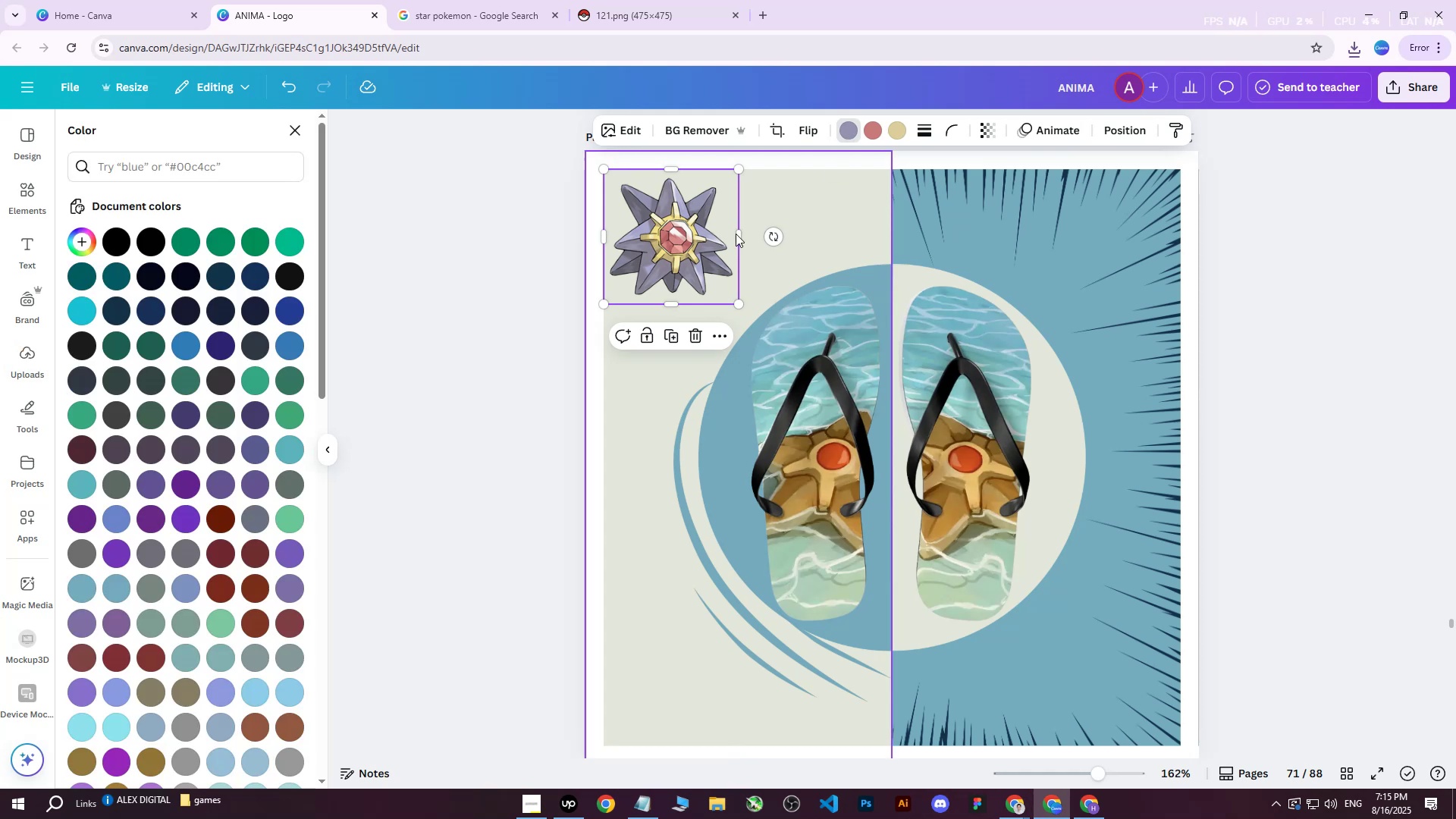 
left_click([290, 451])
 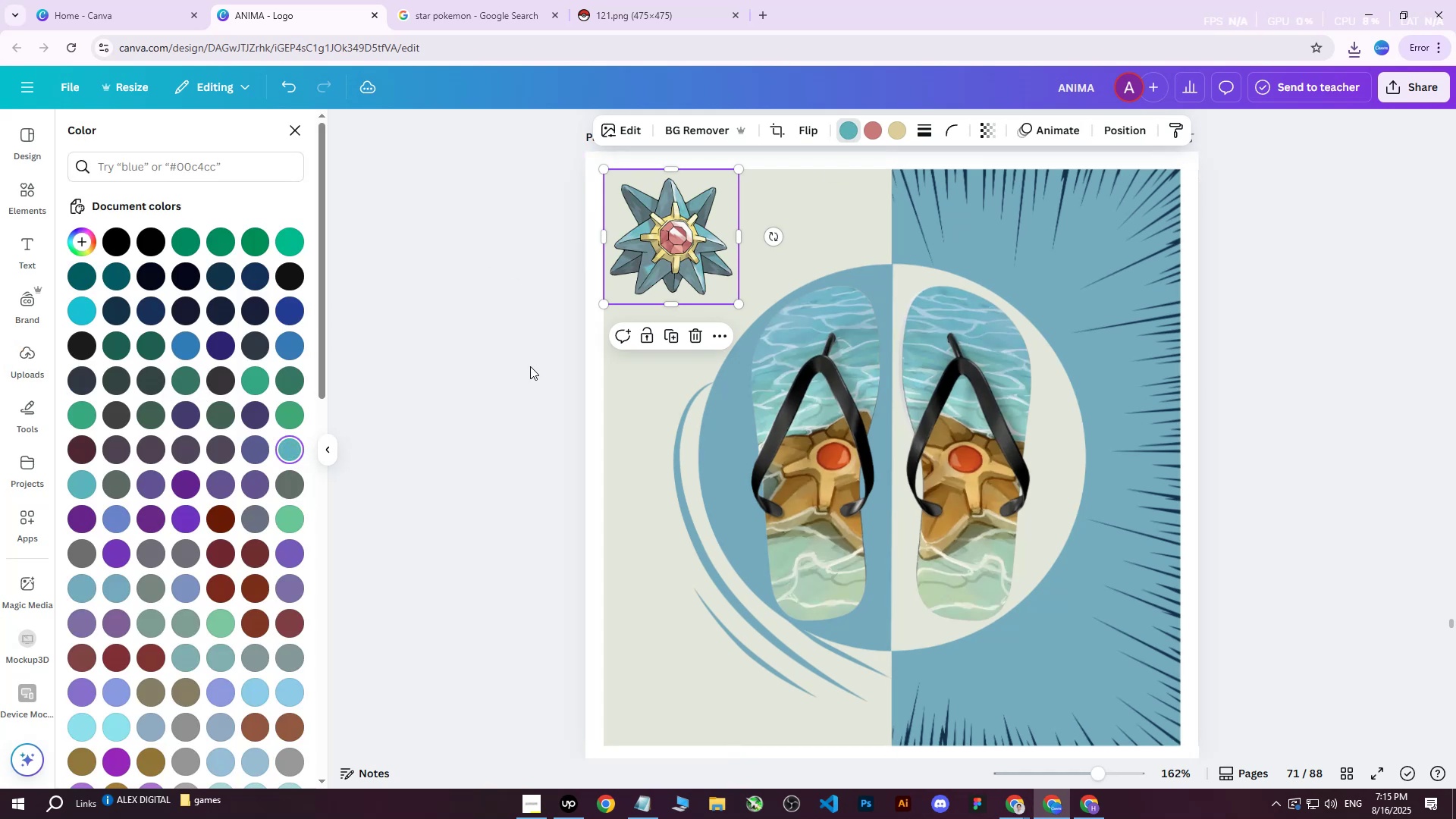 
double_click([530, 366])
 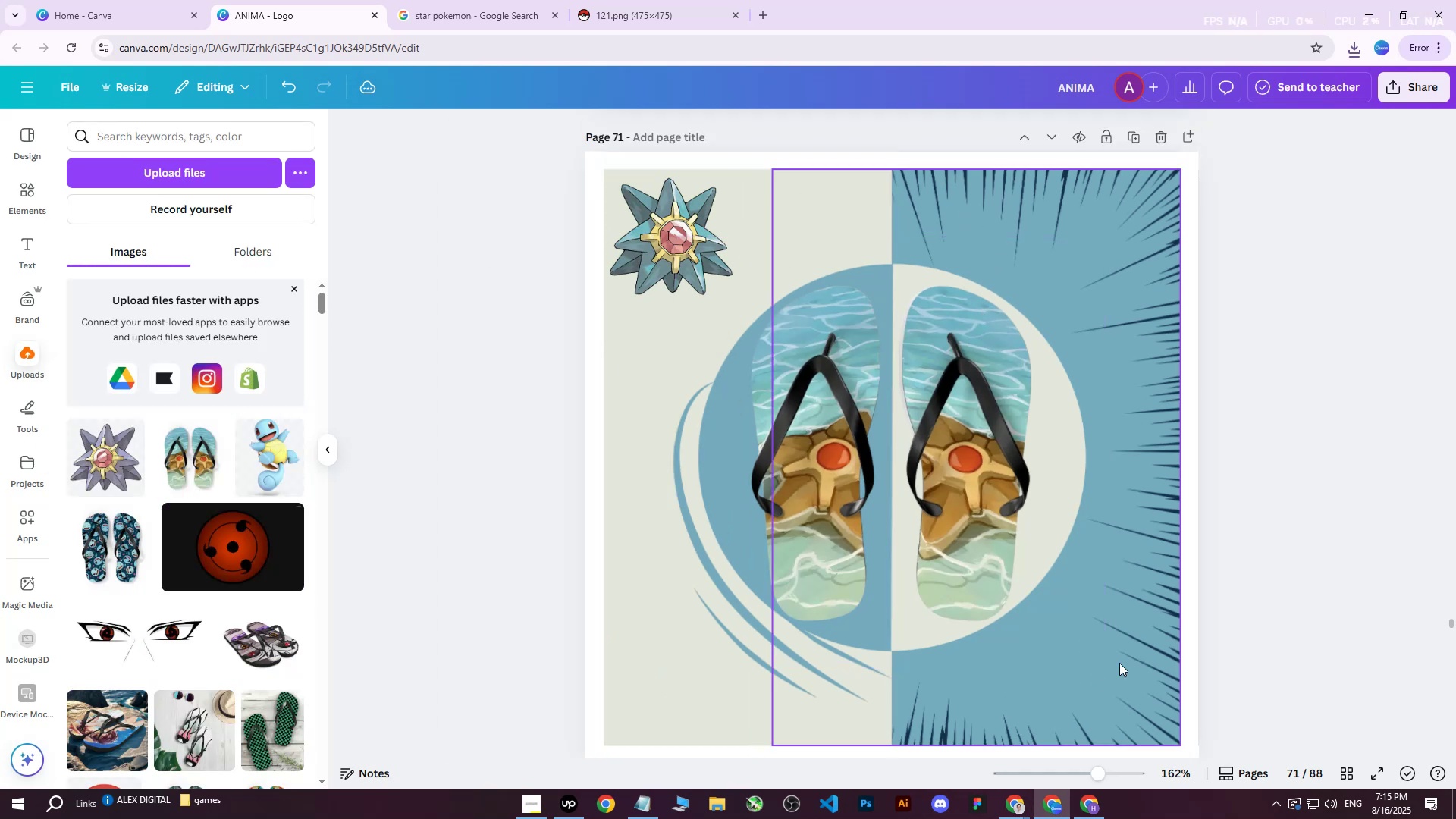 
left_click([1065, 196])
 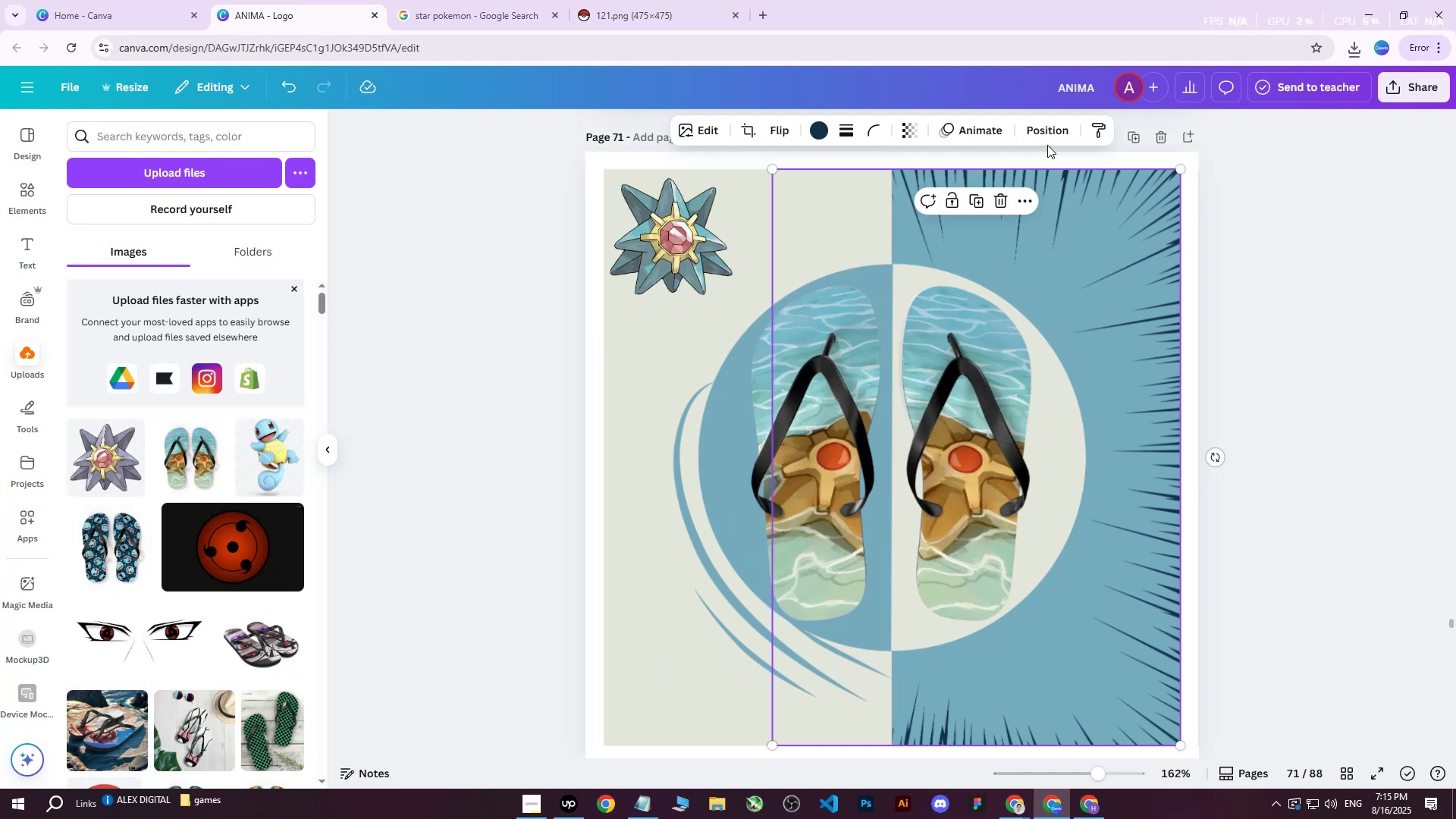 
left_click([1046, 134])
 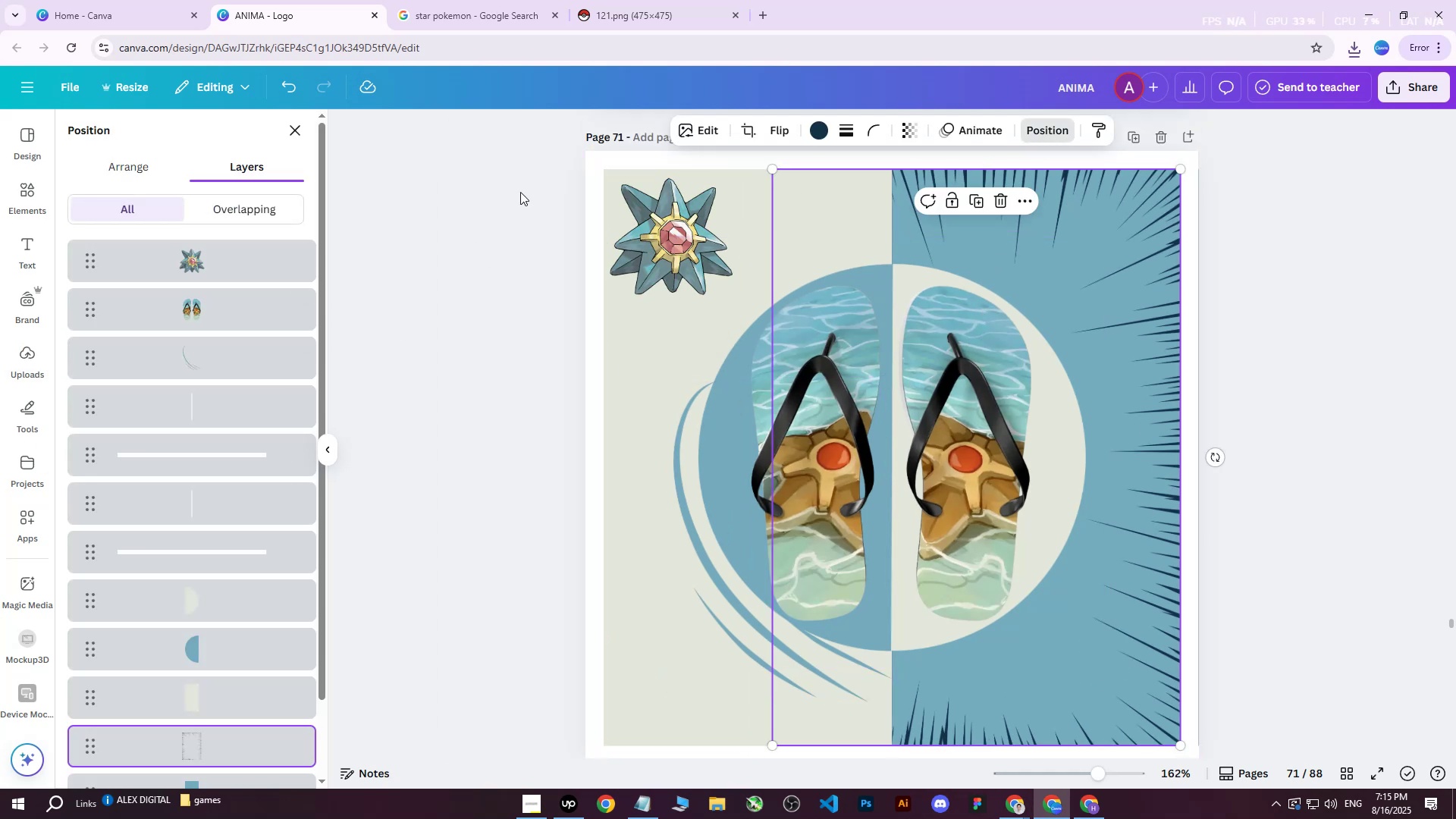 
left_click([818, 124])
 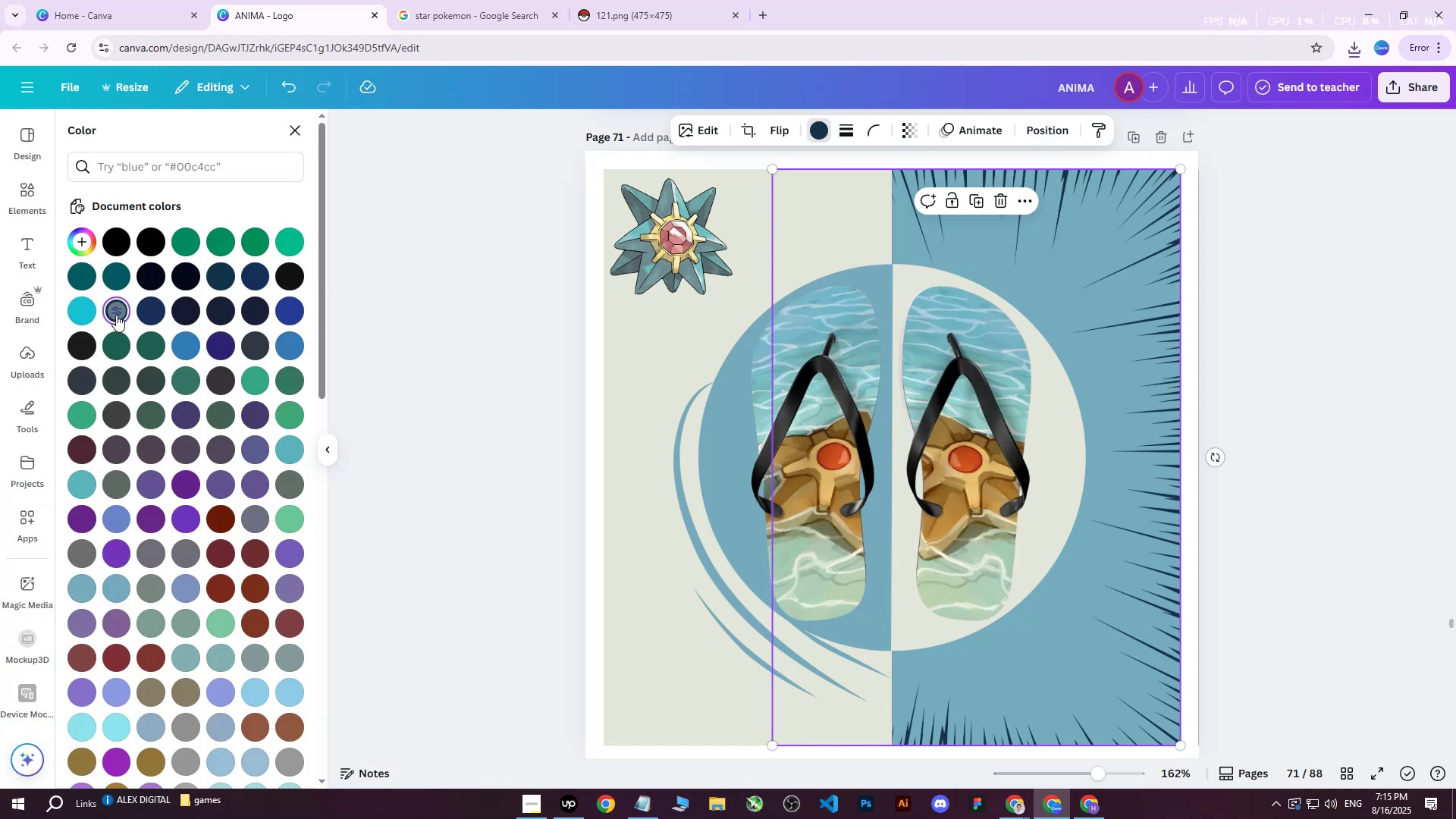 
double_click([115, 312])
 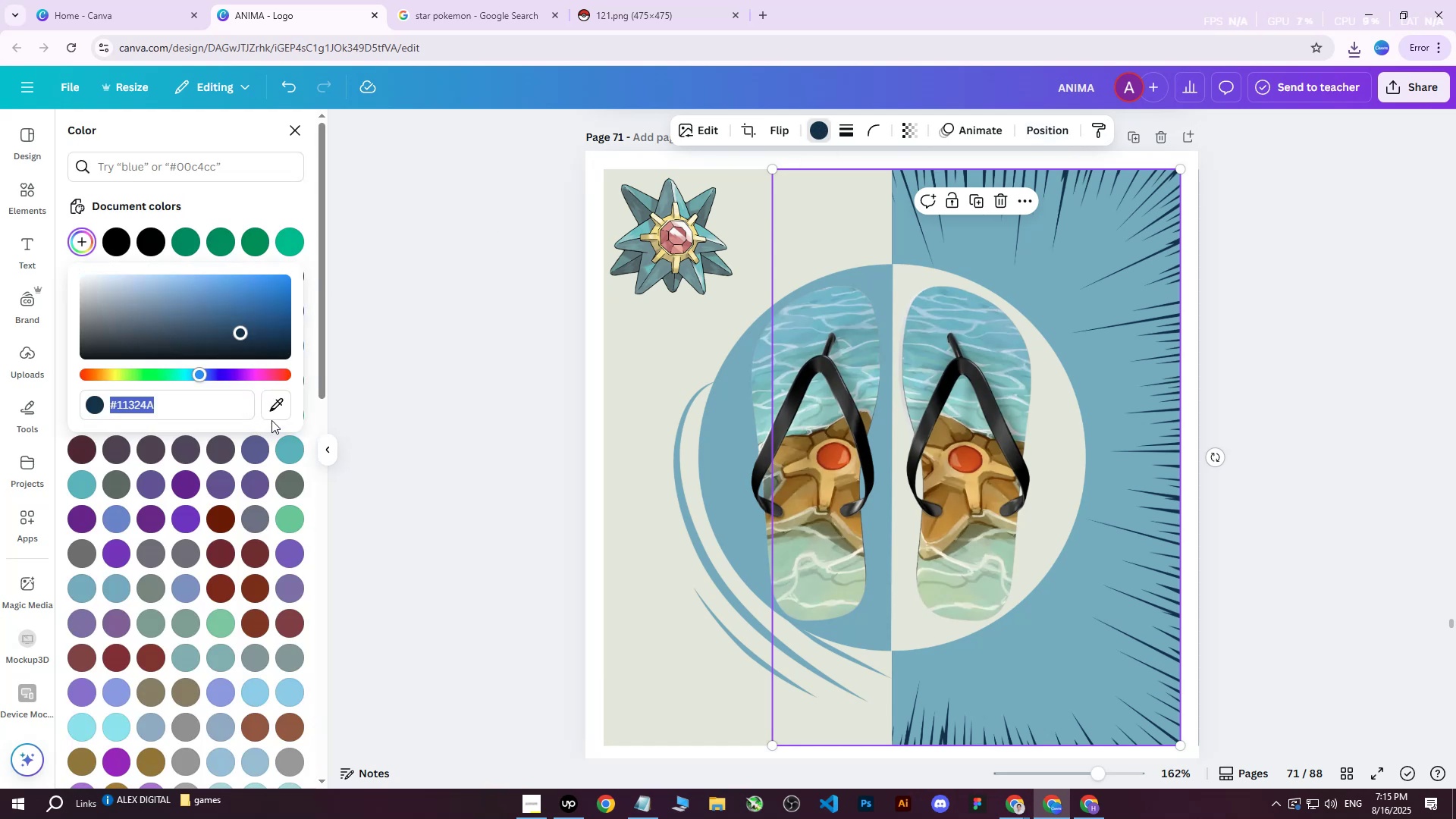 
left_click([274, 407])
 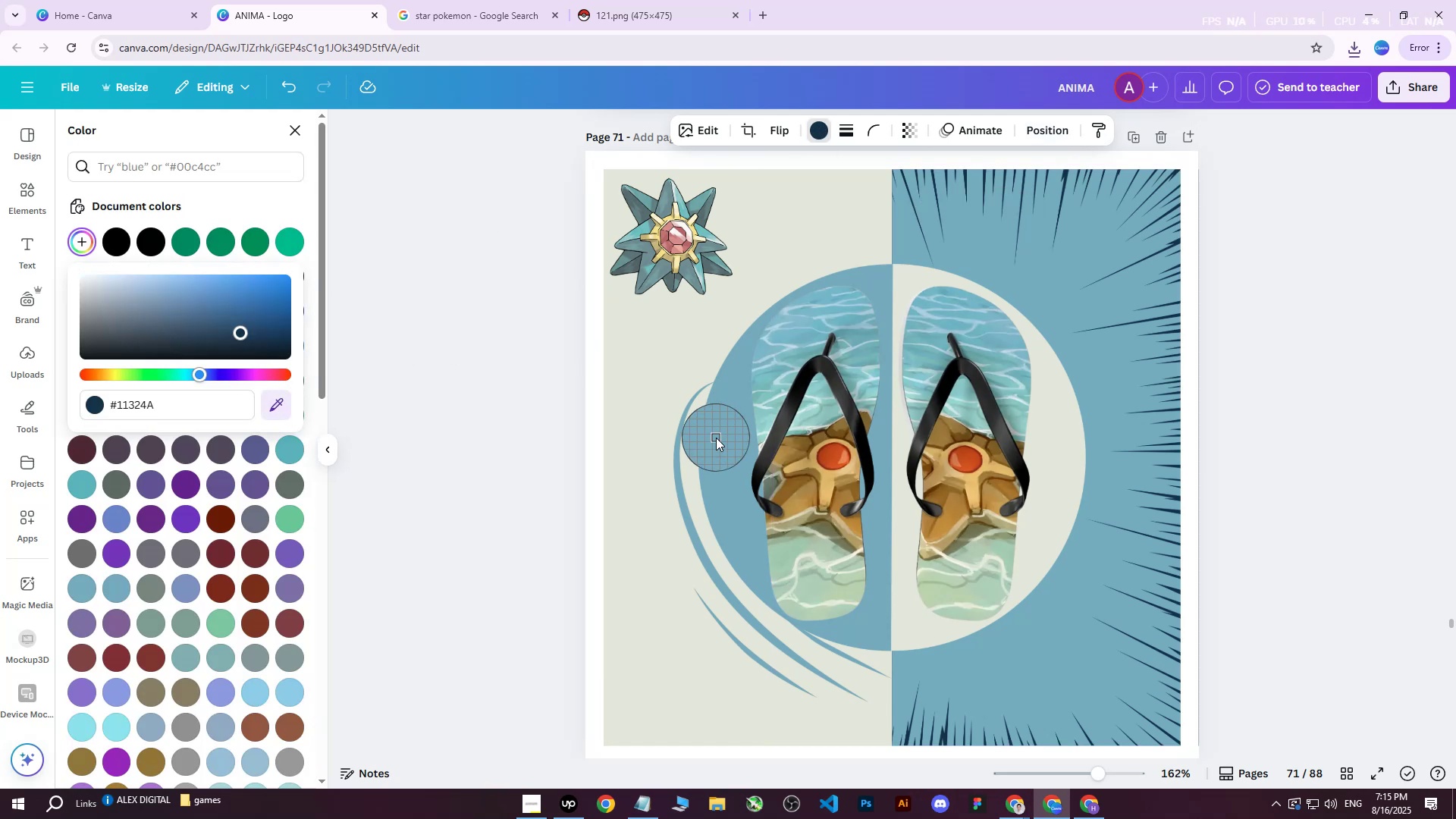 
left_click([637, 548])
 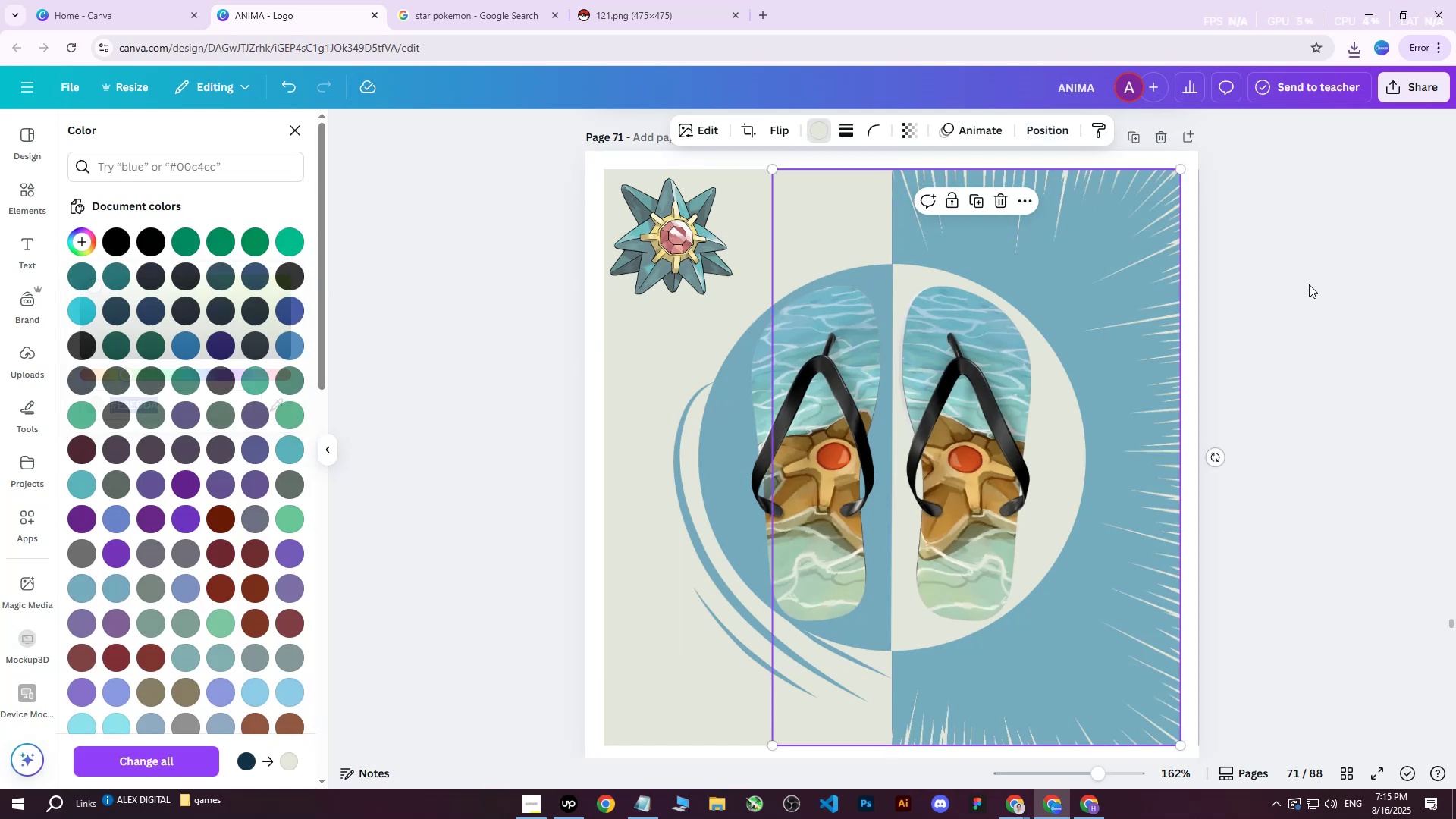 
double_click([1309, 284])
 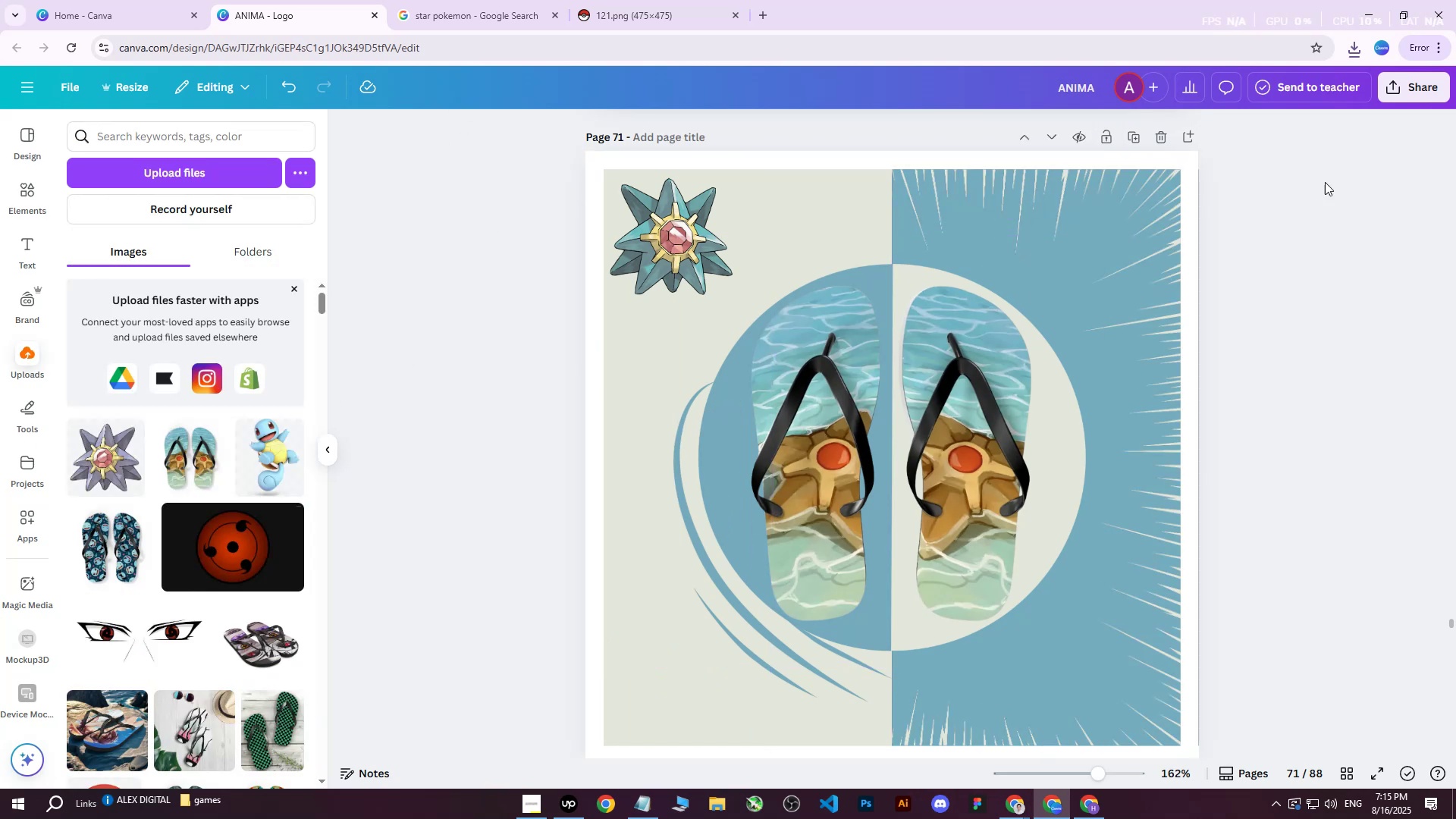 
left_click([1390, 87])
 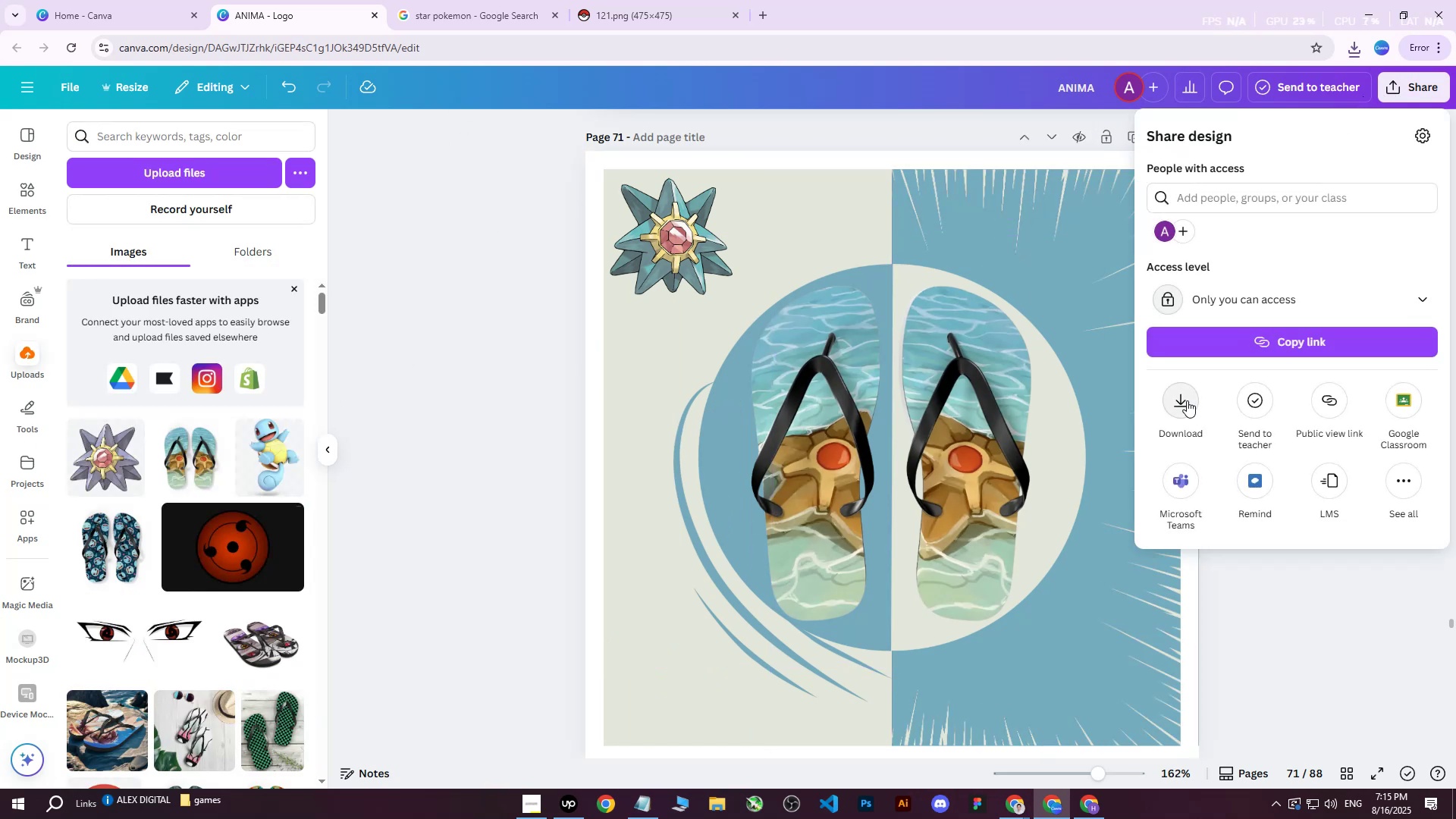 
double_click([1201, 410])
 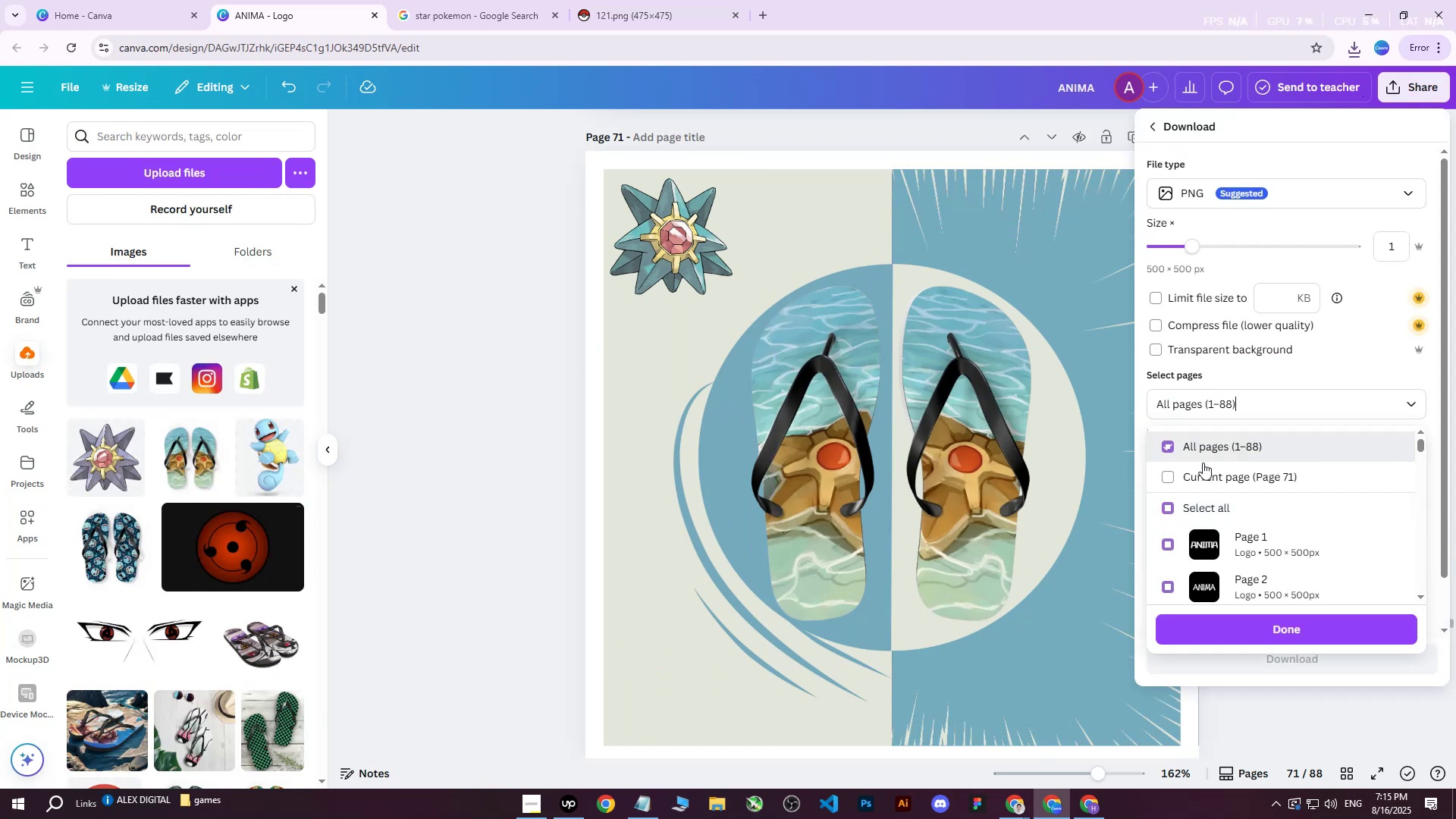 
triple_click([1205, 475])
 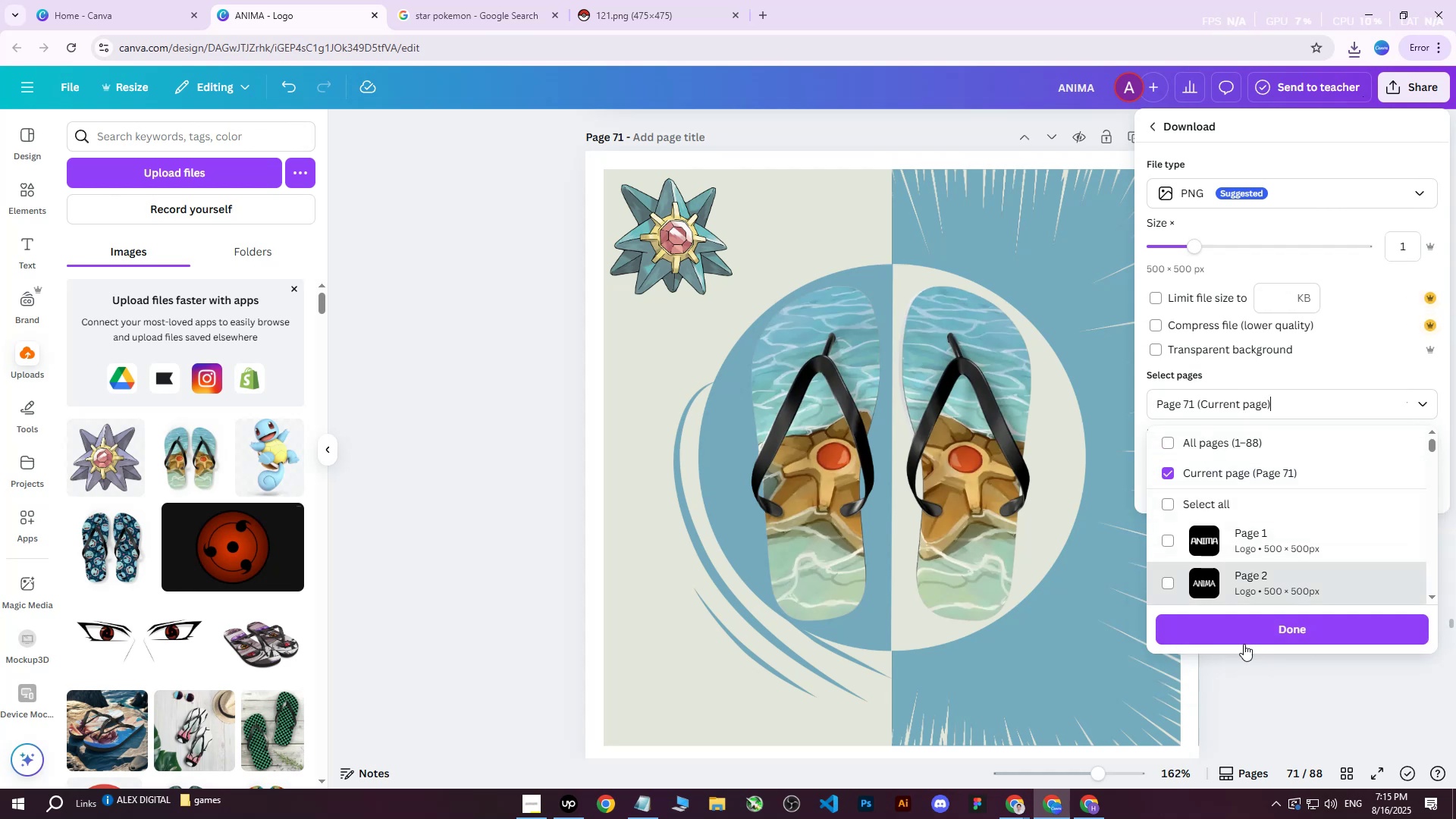 
left_click([1240, 632])
 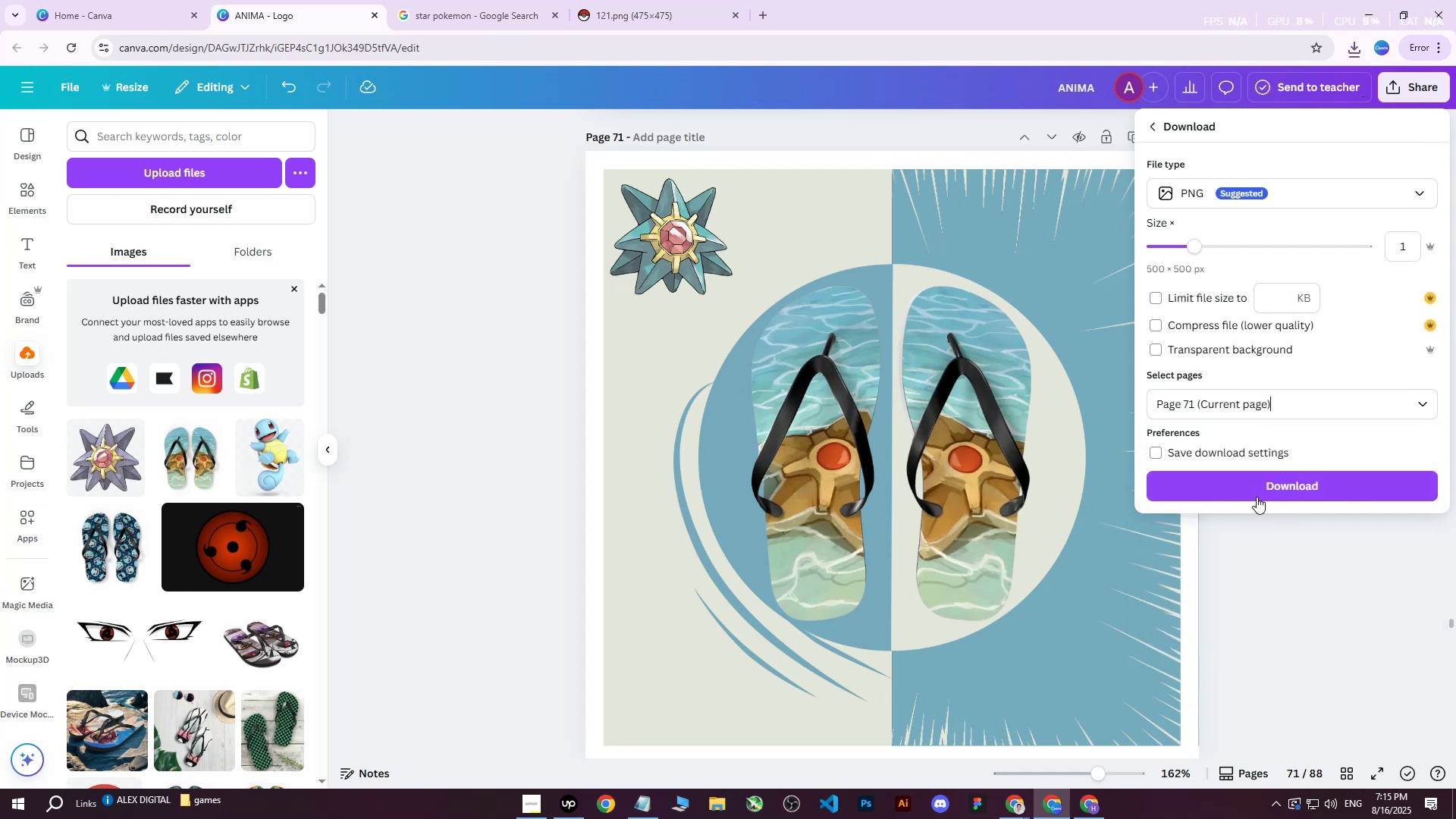 
left_click([1261, 488])
 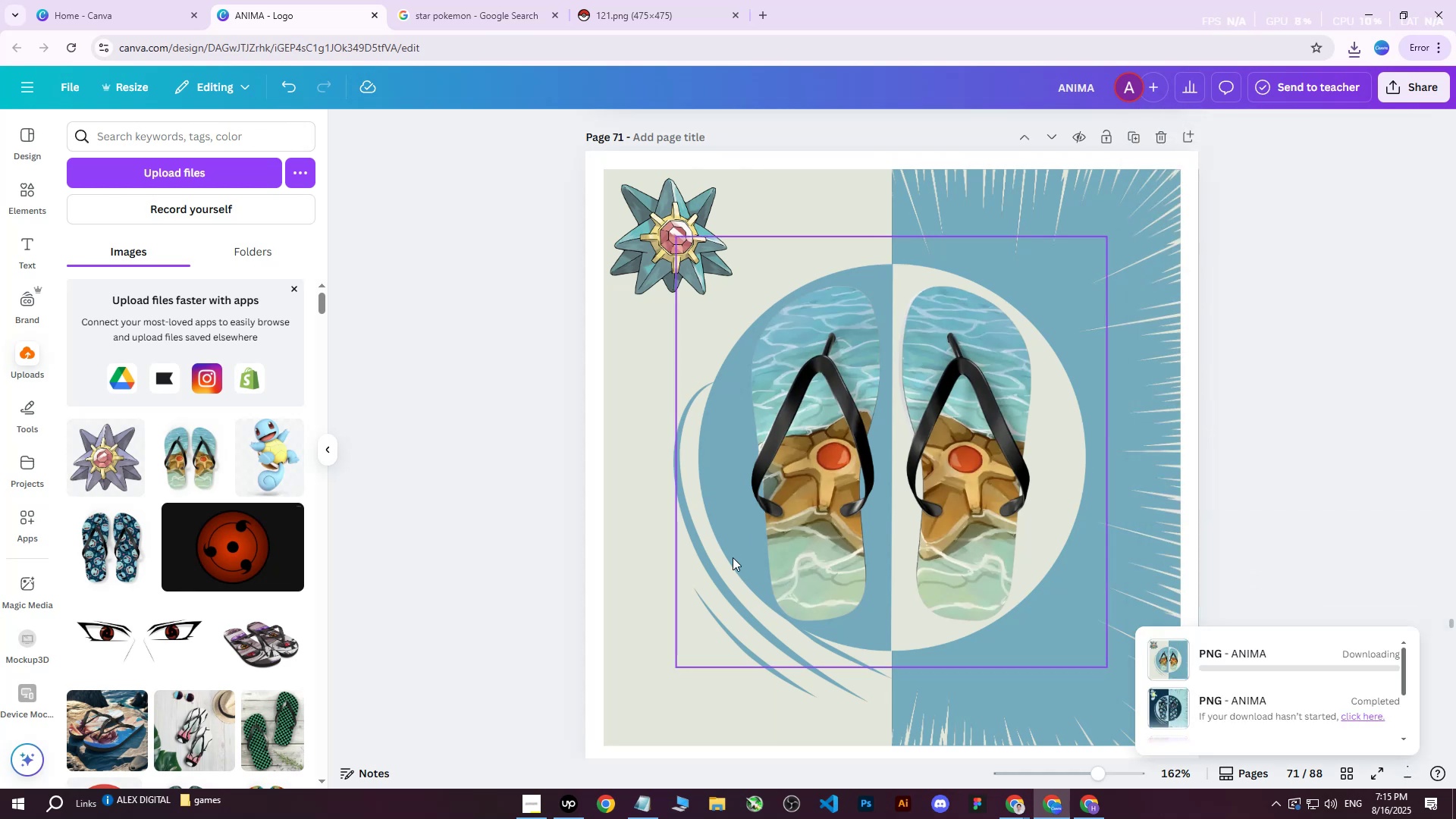 
left_click([462, 466])
 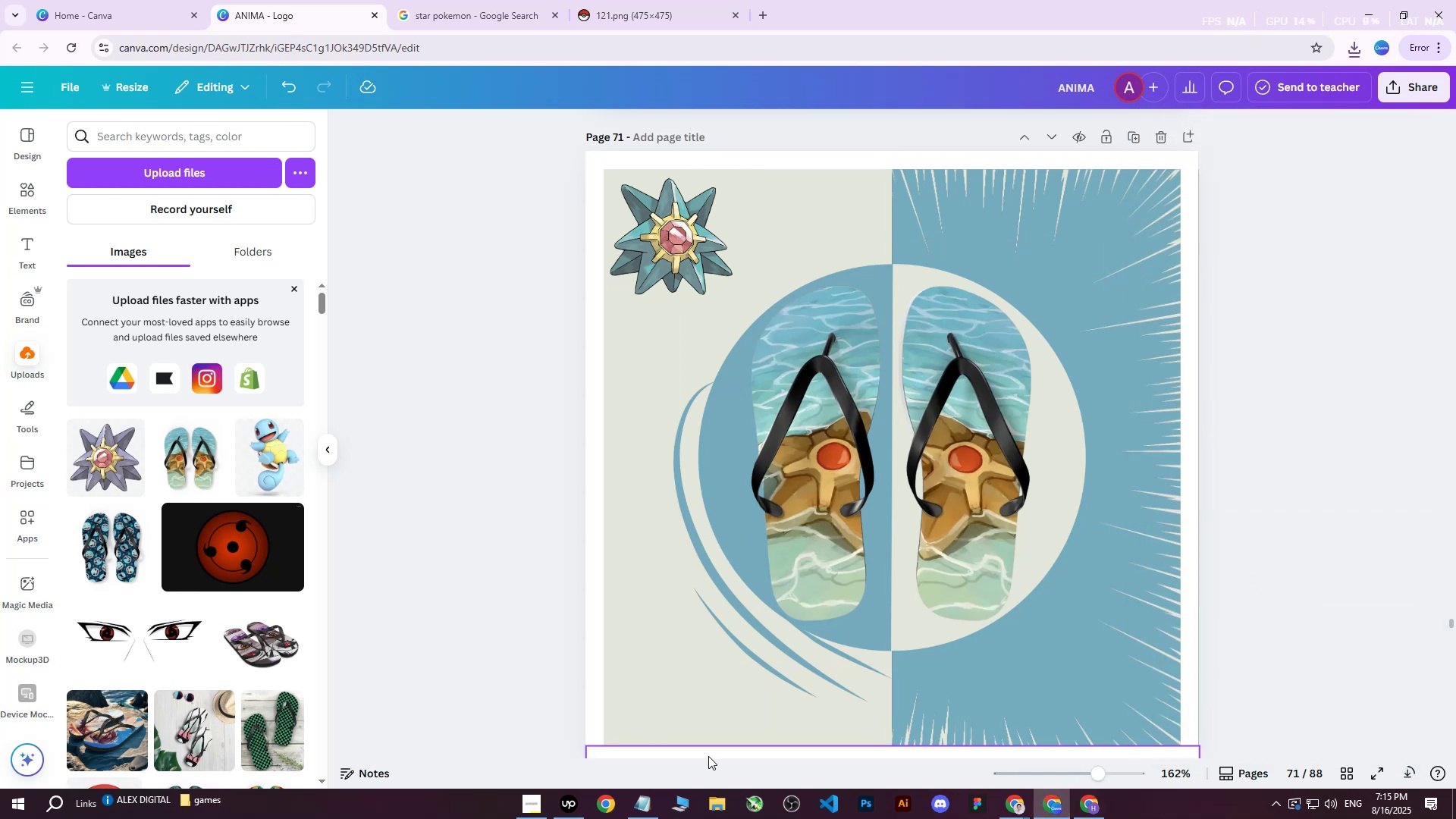 
left_click([534, 805])
 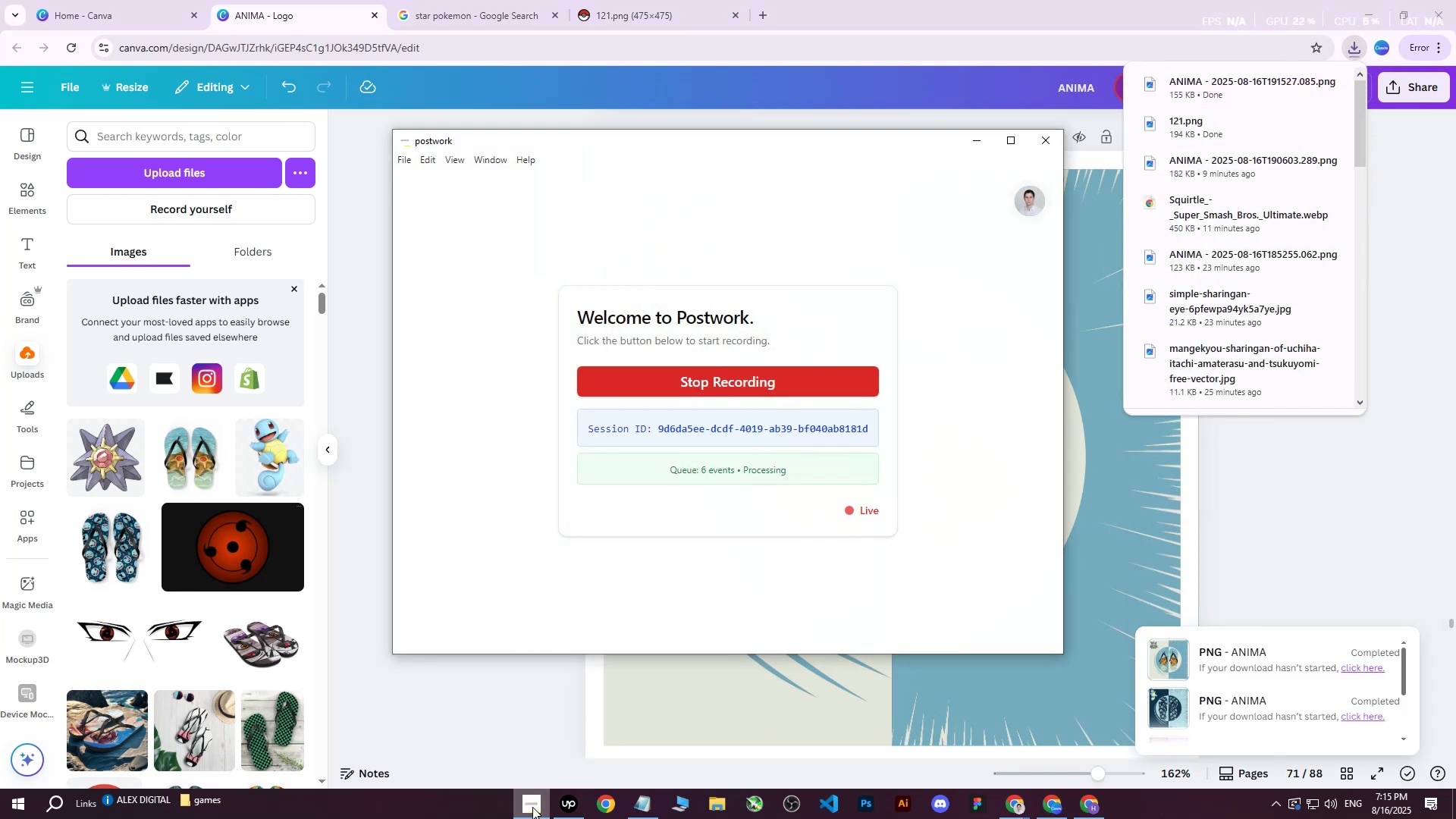 
left_click([532, 807])
 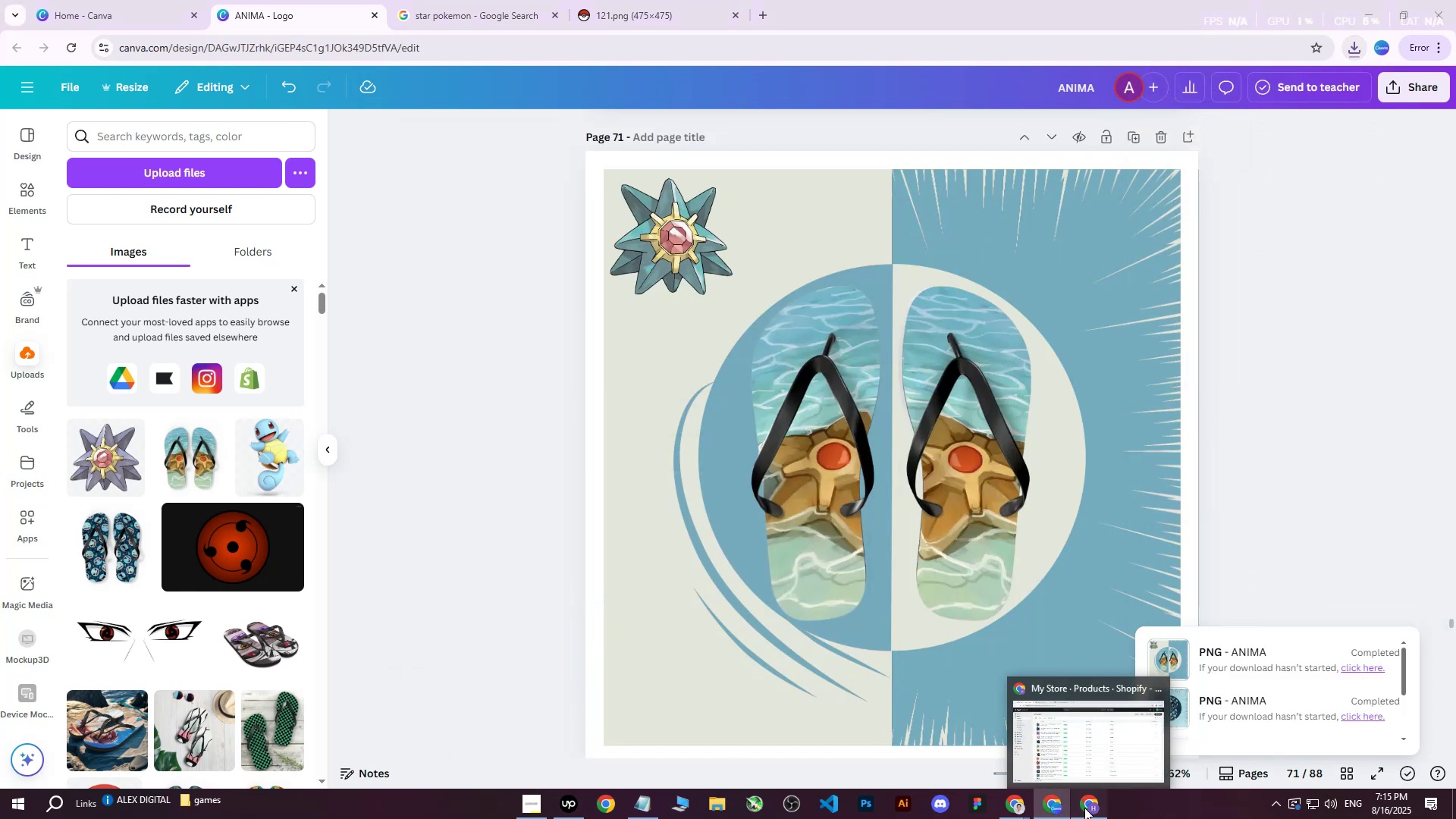 
left_click([1084, 808])
 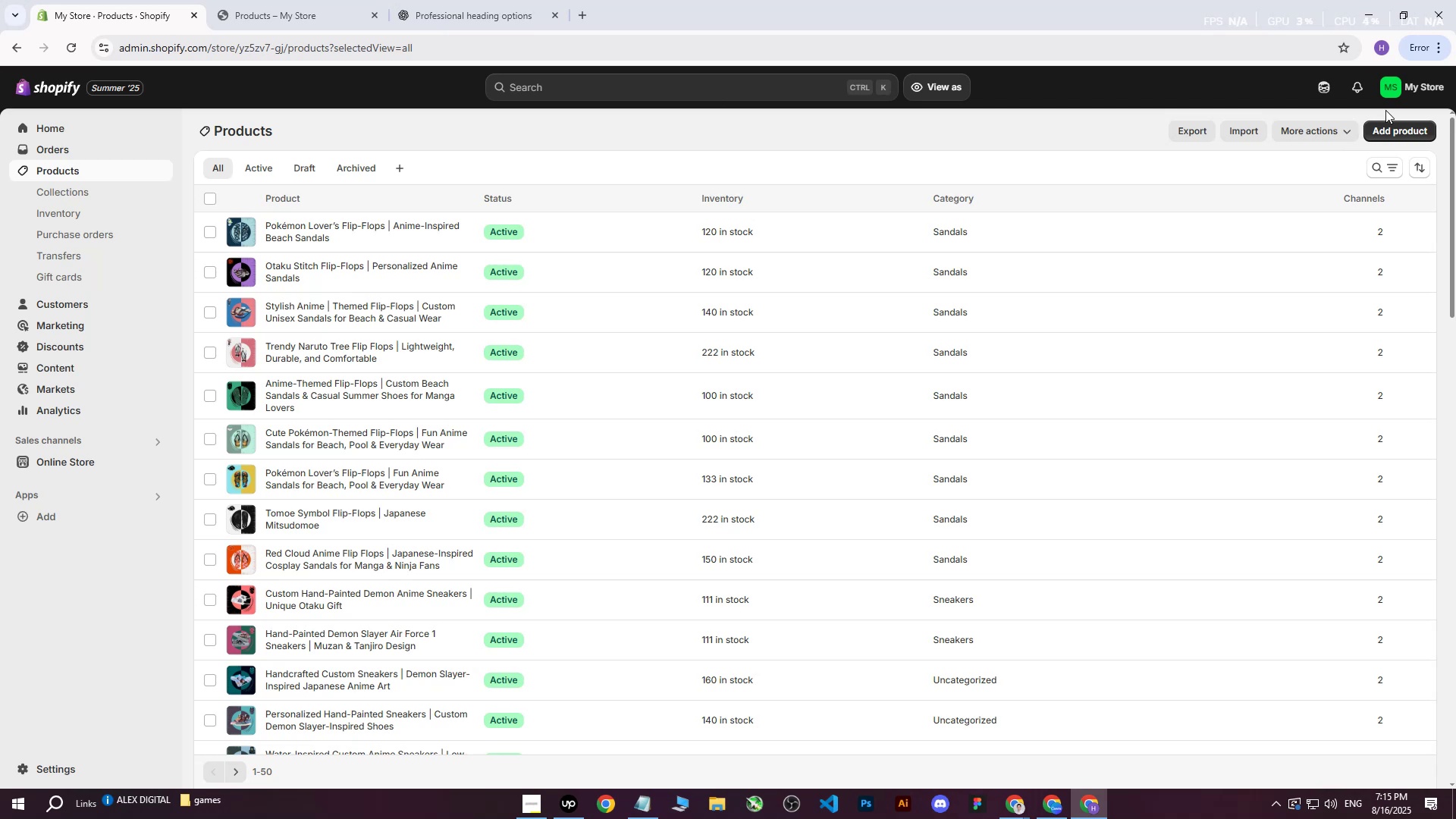 
left_click([1393, 130])
 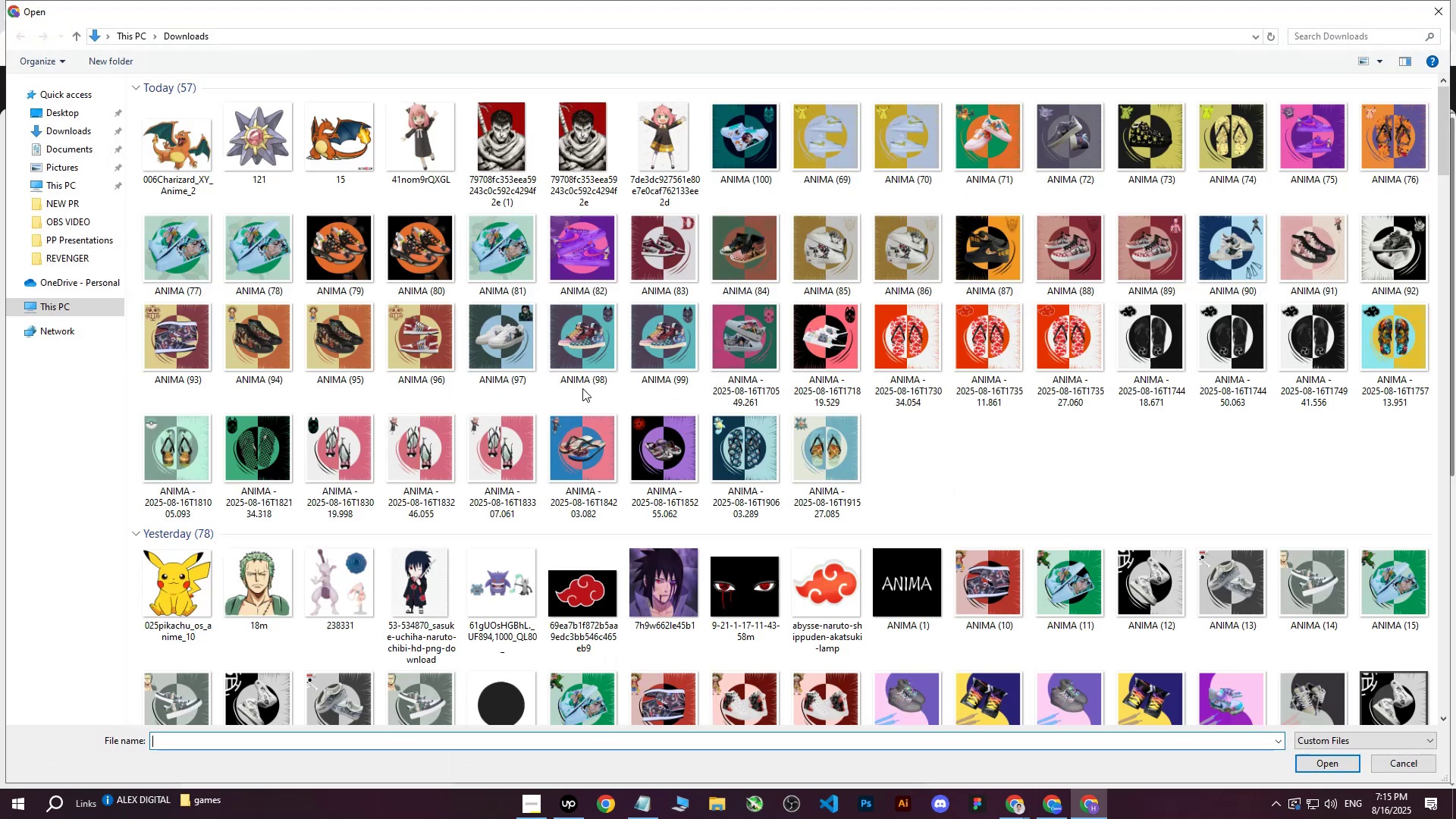 
left_click([180, 133])
 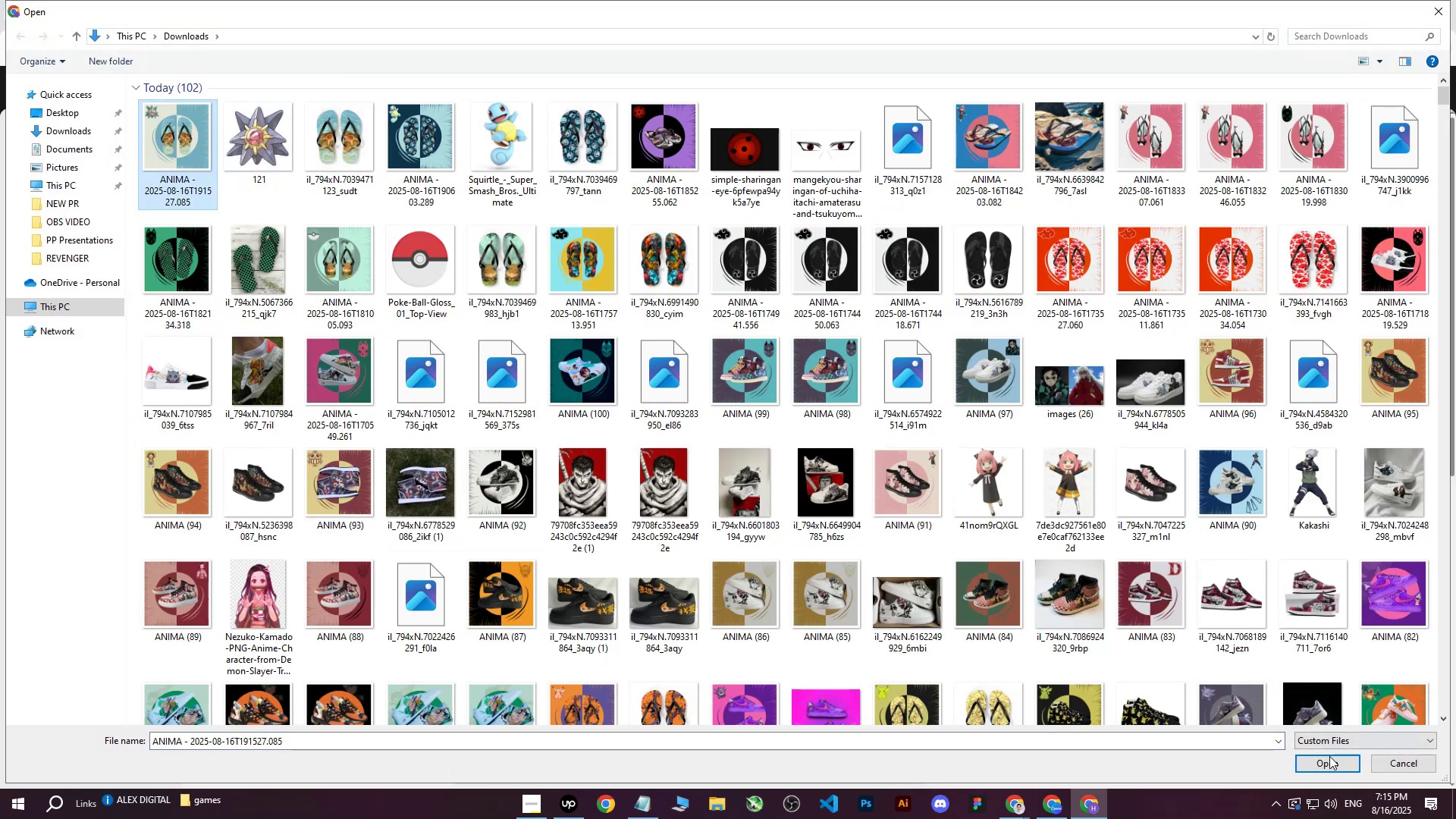 
left_click([1326, 765])
 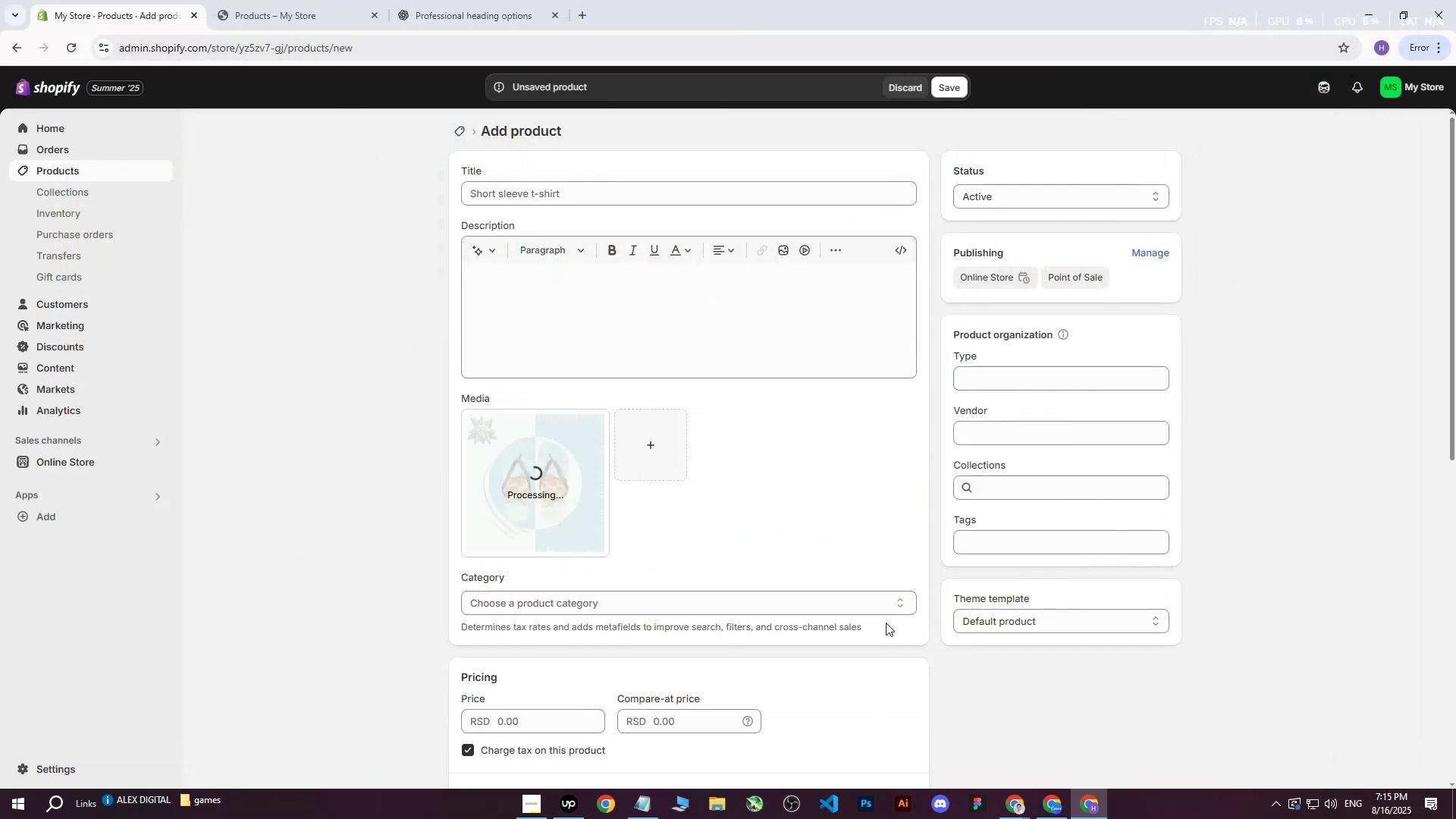 
left_click([1050, 800])
 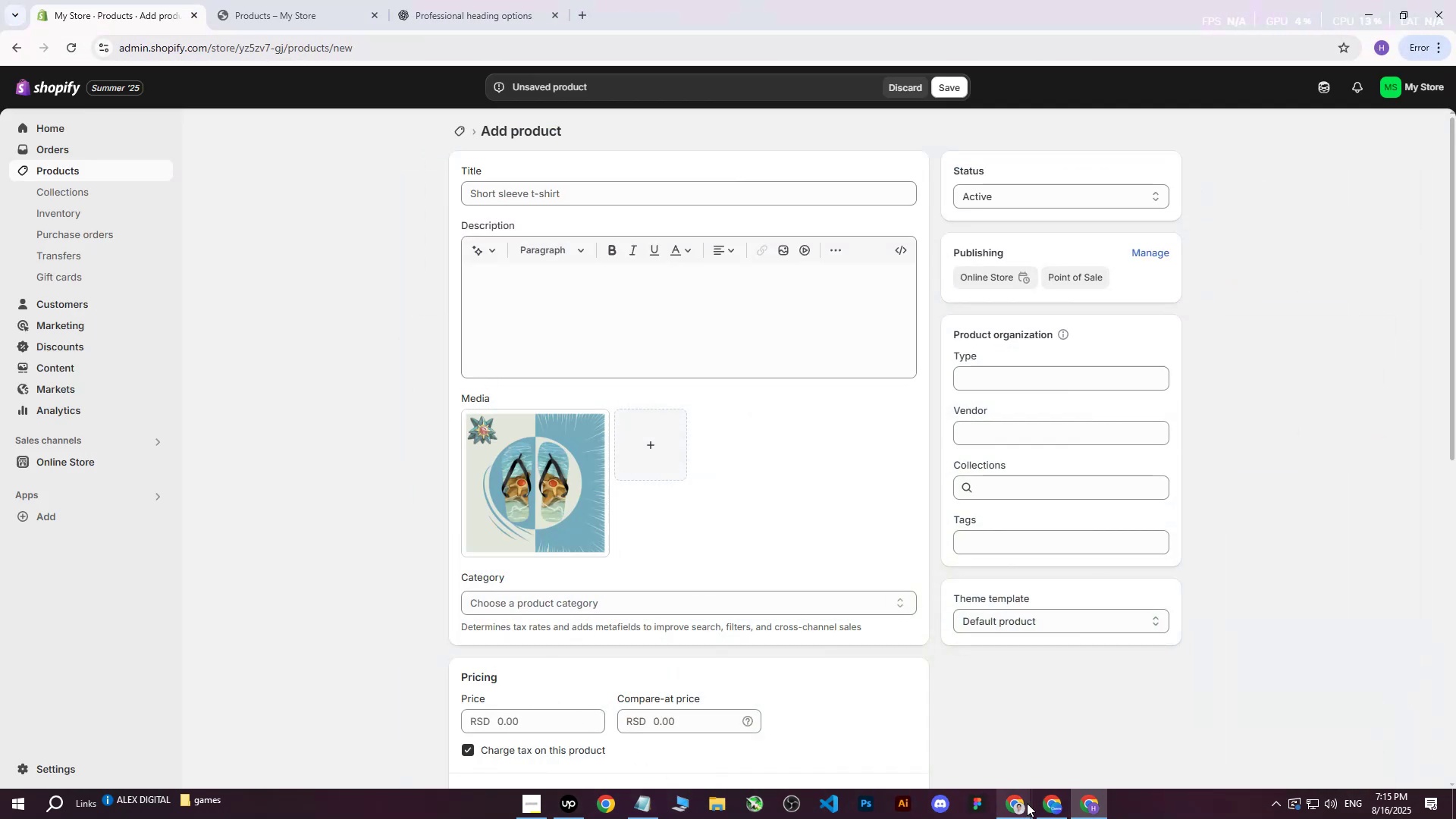 
left_click([1026, 803])
 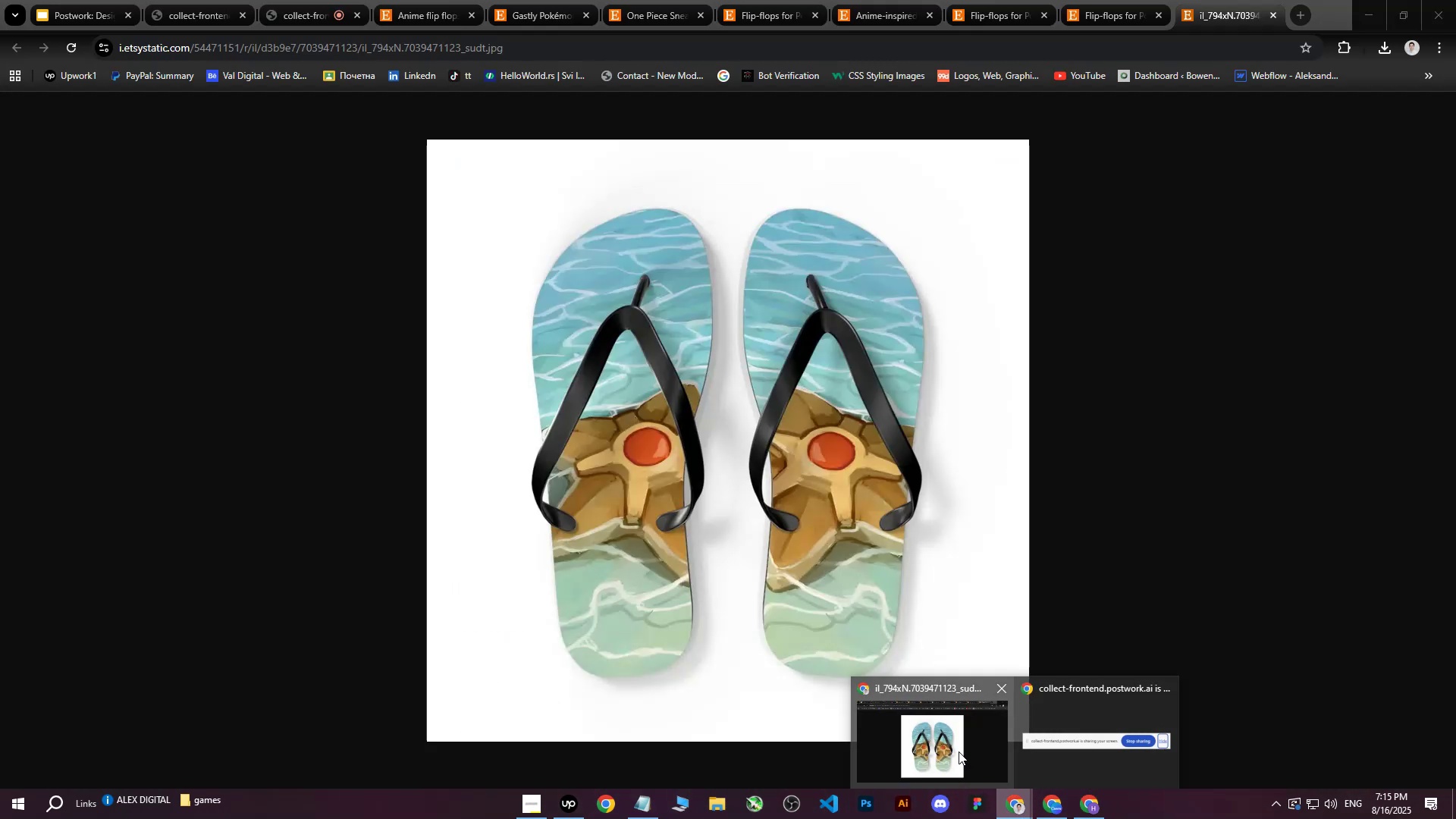 
left_click([959, 752])
 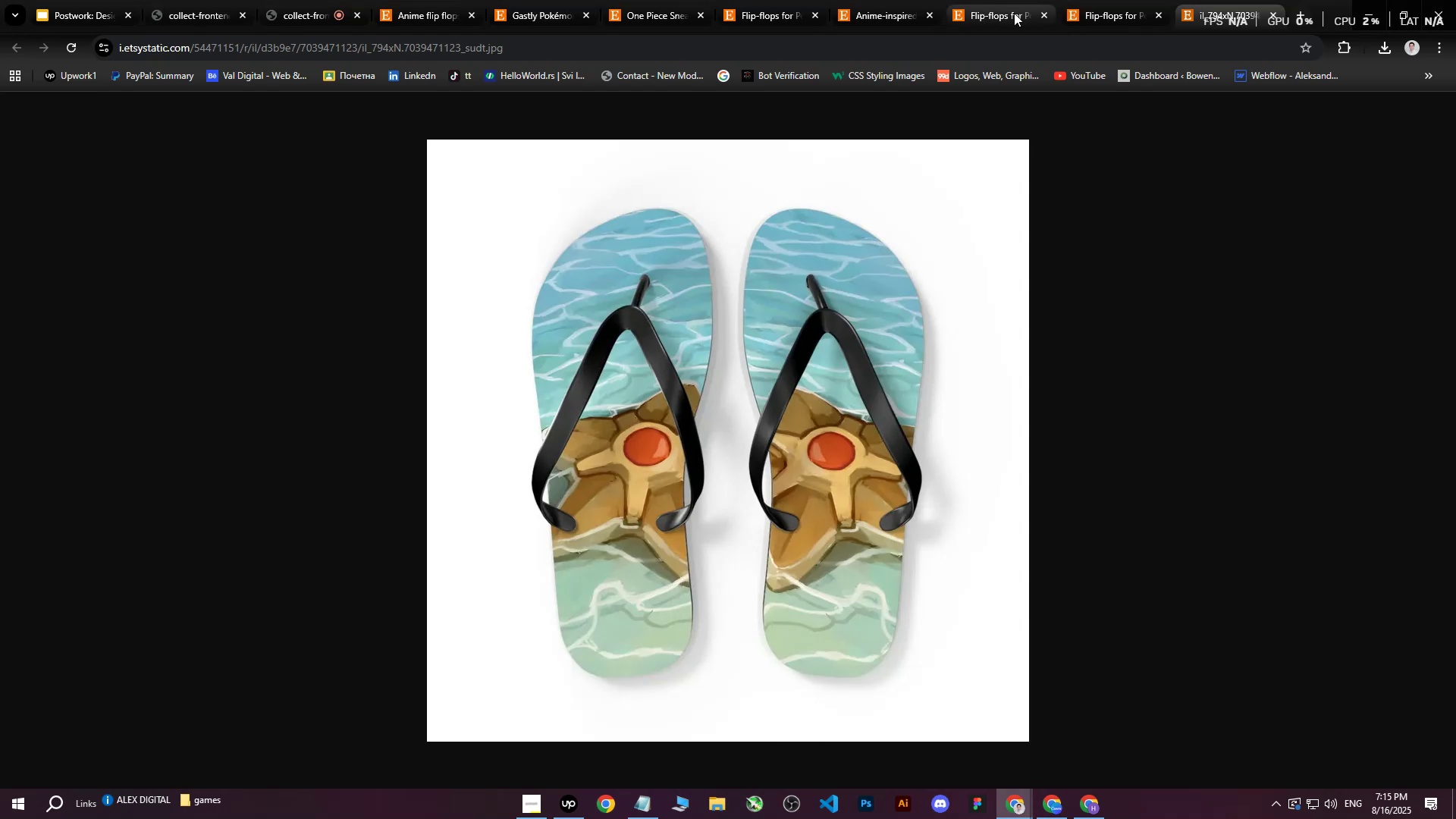 
left_click([1226, 0])
 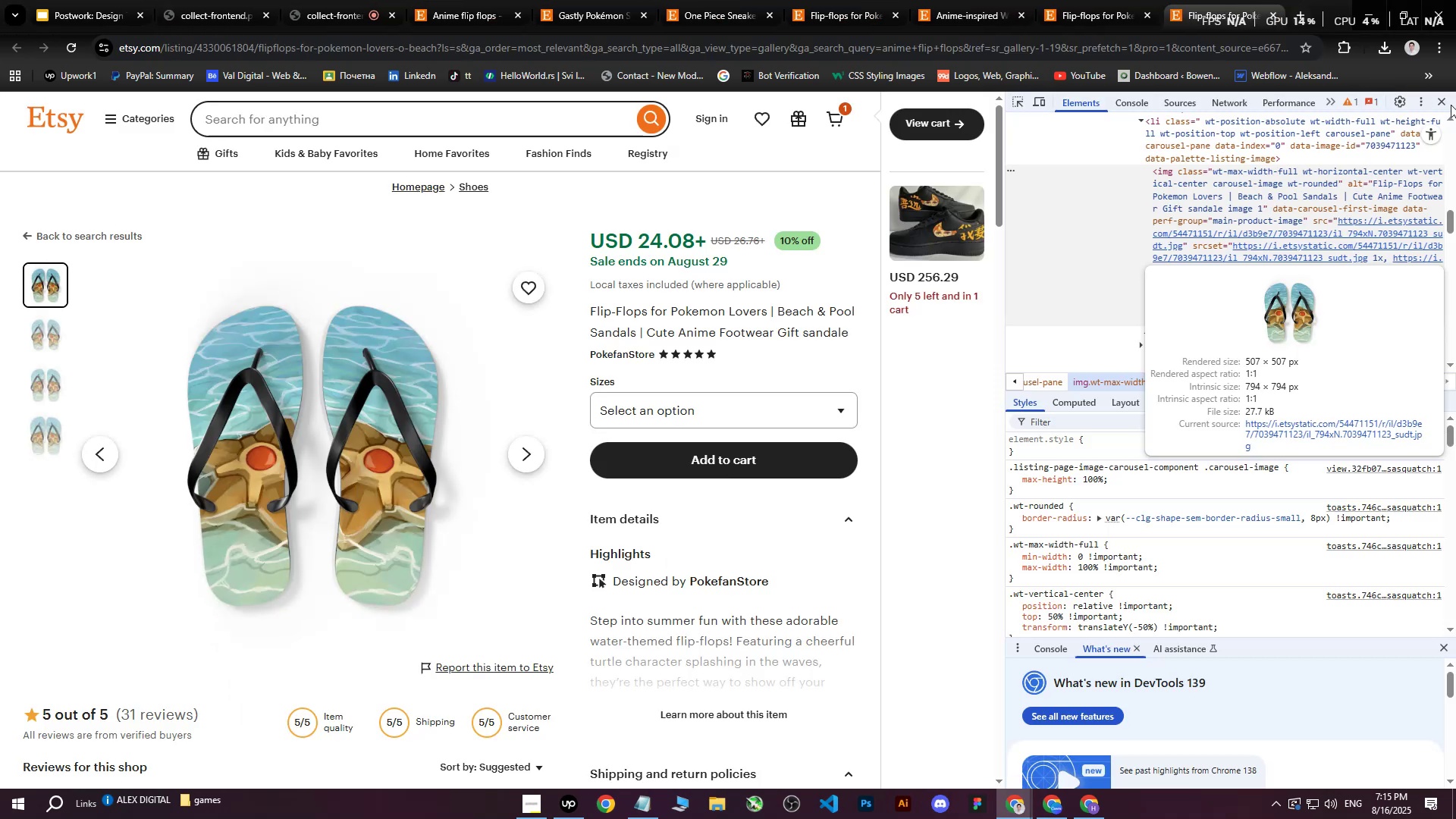 
left_click([1448, 103])
 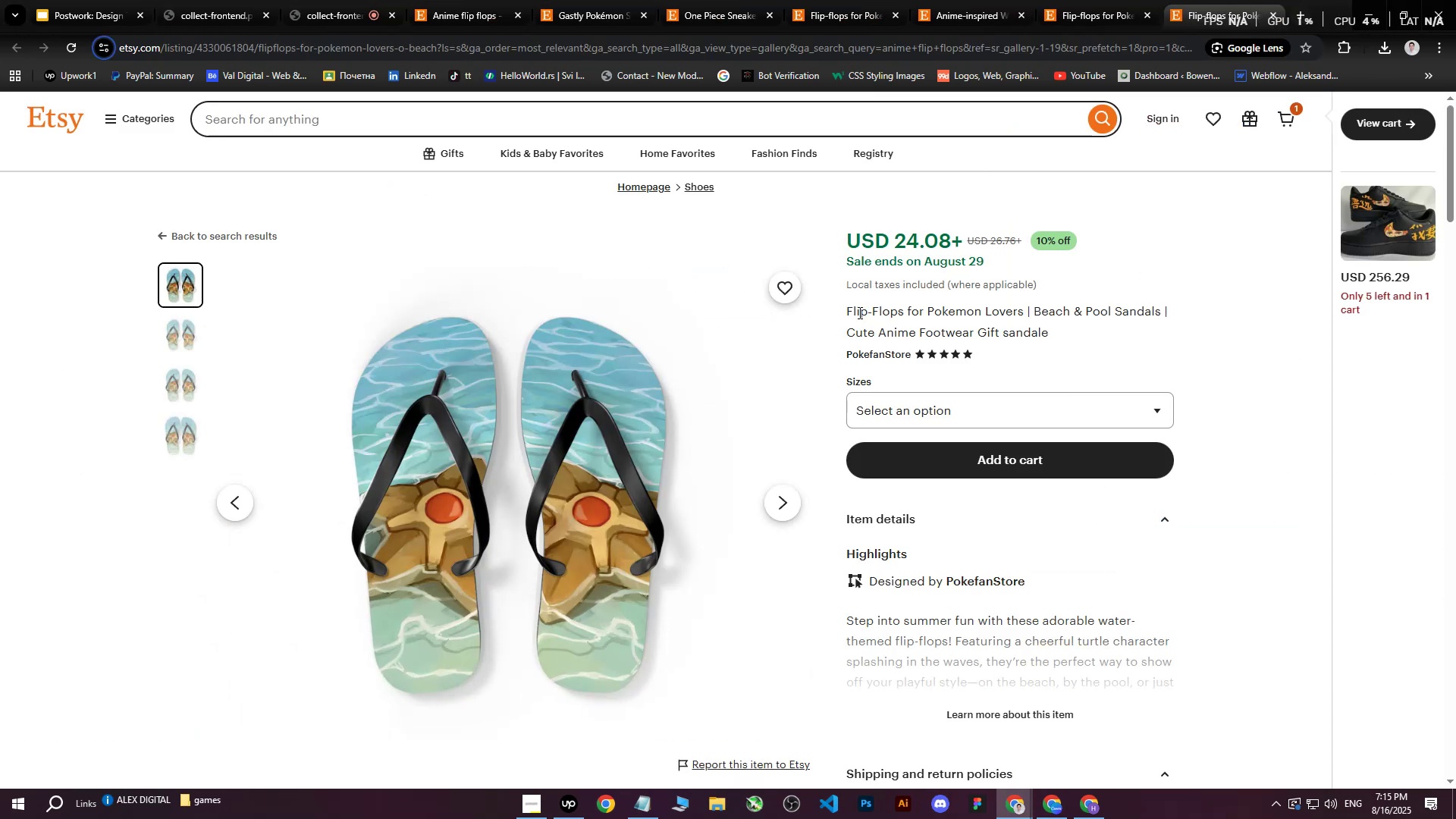 
wait(5.85)
 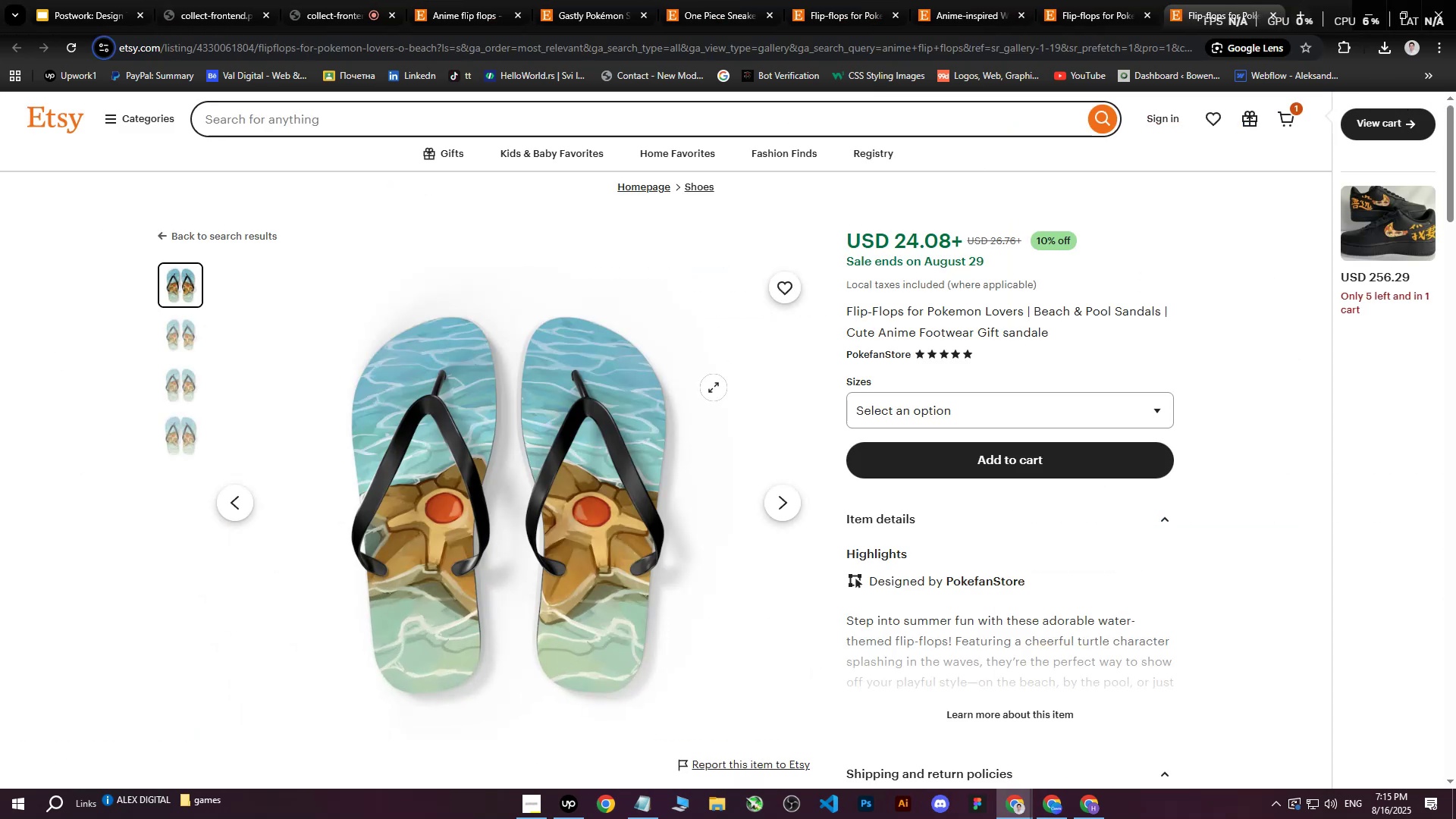 
key(Control+C)
 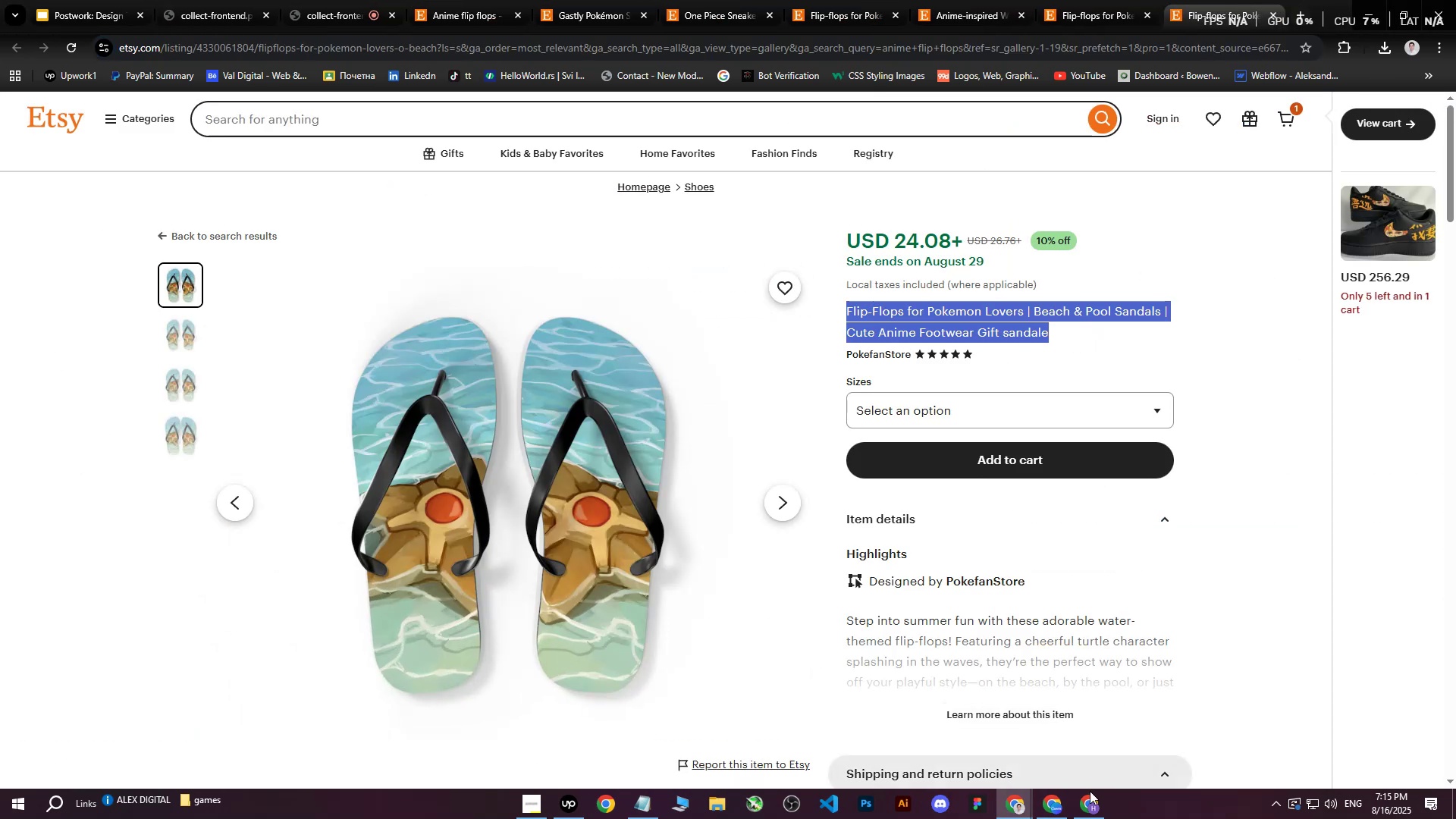 
left_click([1092, 800])
 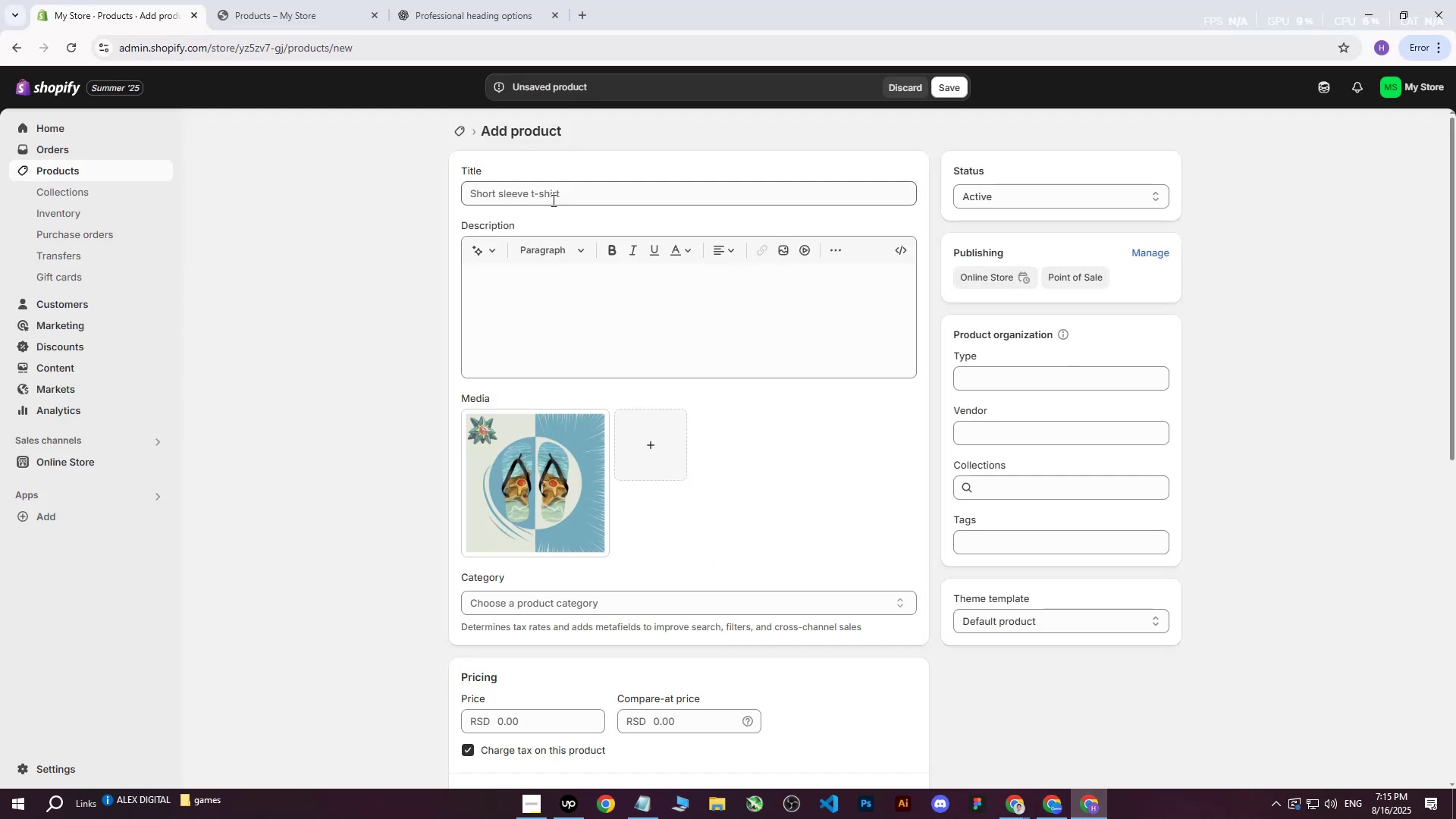 
left_click([471, 17])
 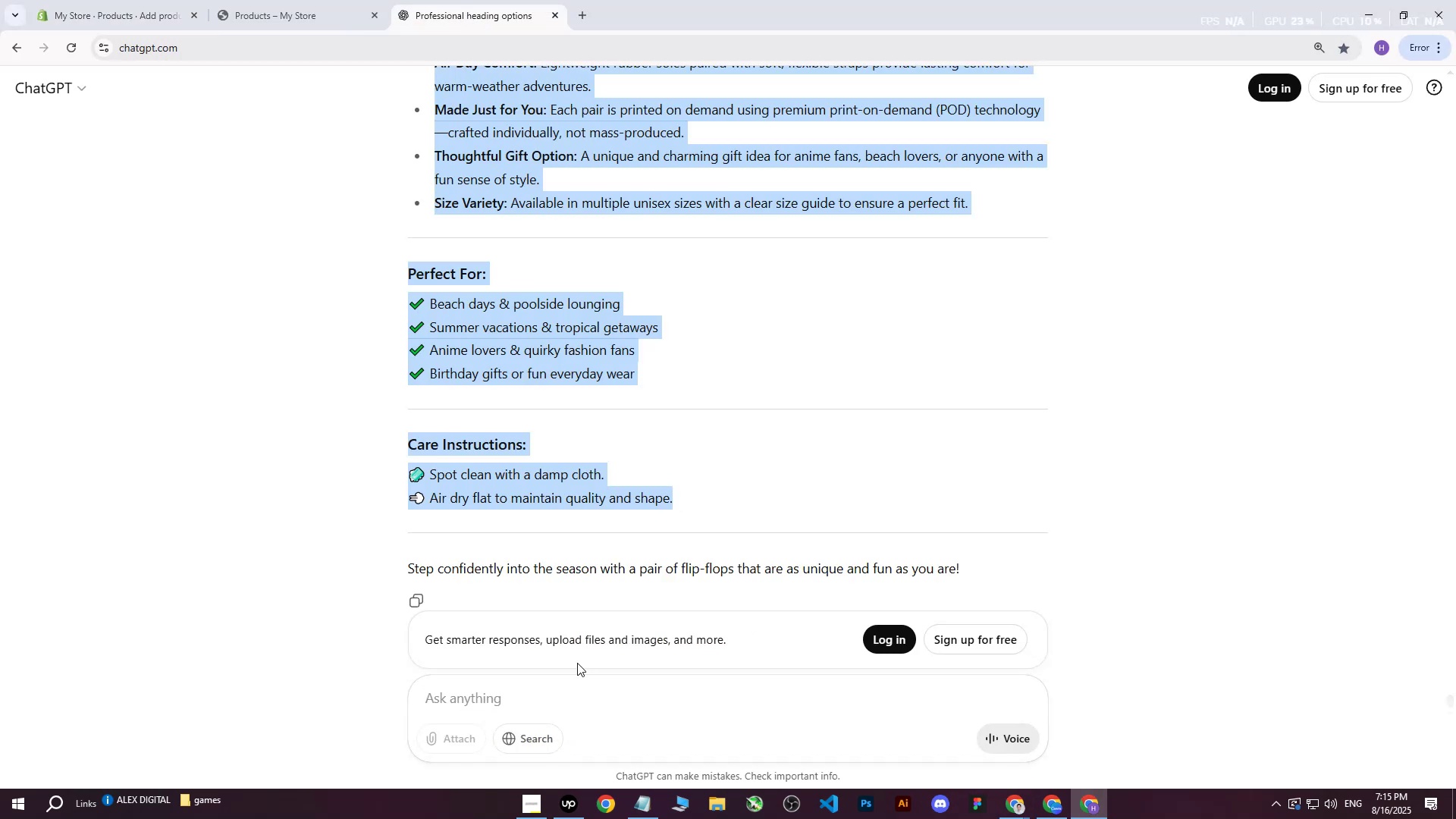 
left_click([548, 693])
 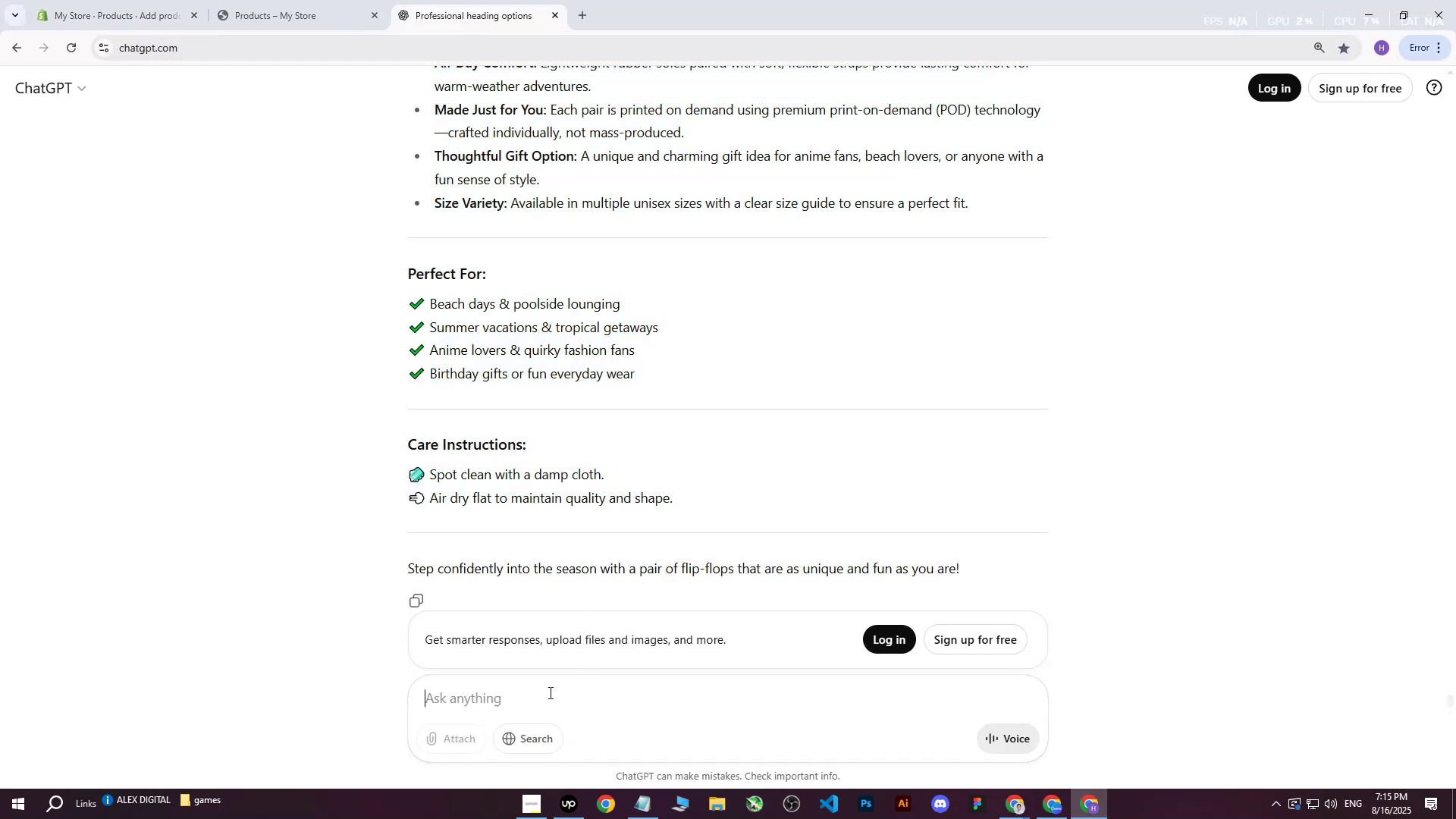 
type(write me this on more professionals)
key(Backspace)
type( :)
key(Backspace)
type(way : f)
key(Backspace)
key(Backspace)
key(Backspace)
type(for  )
key(Backspace)
type( he)
key(Backspace)
key(Backspace)
key(Backspace)
type(h)
key(Backspace)
key(Backspace)
key(Backspace)
type(r heading : )
 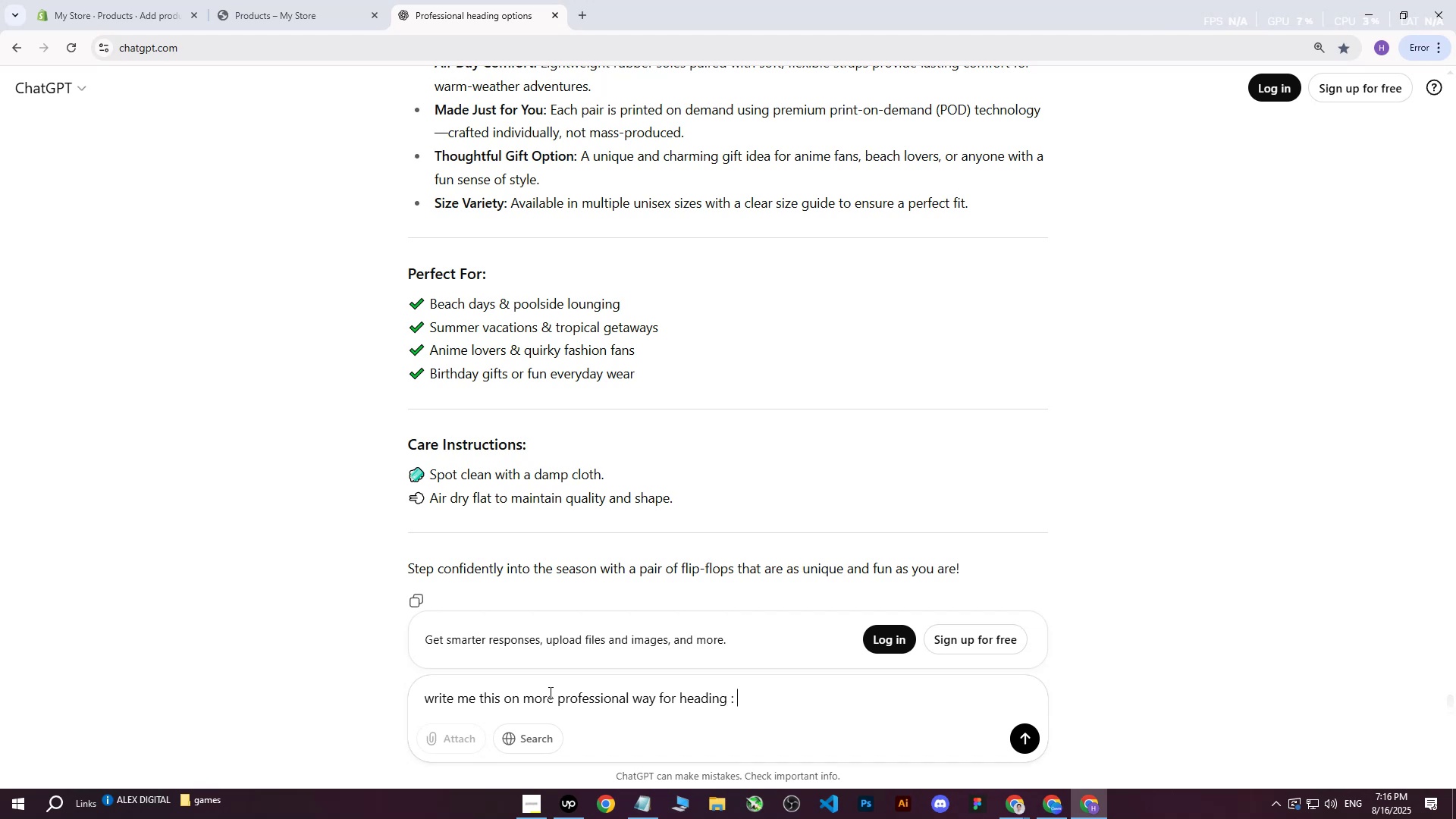 
key(Control+ControlLeft)
 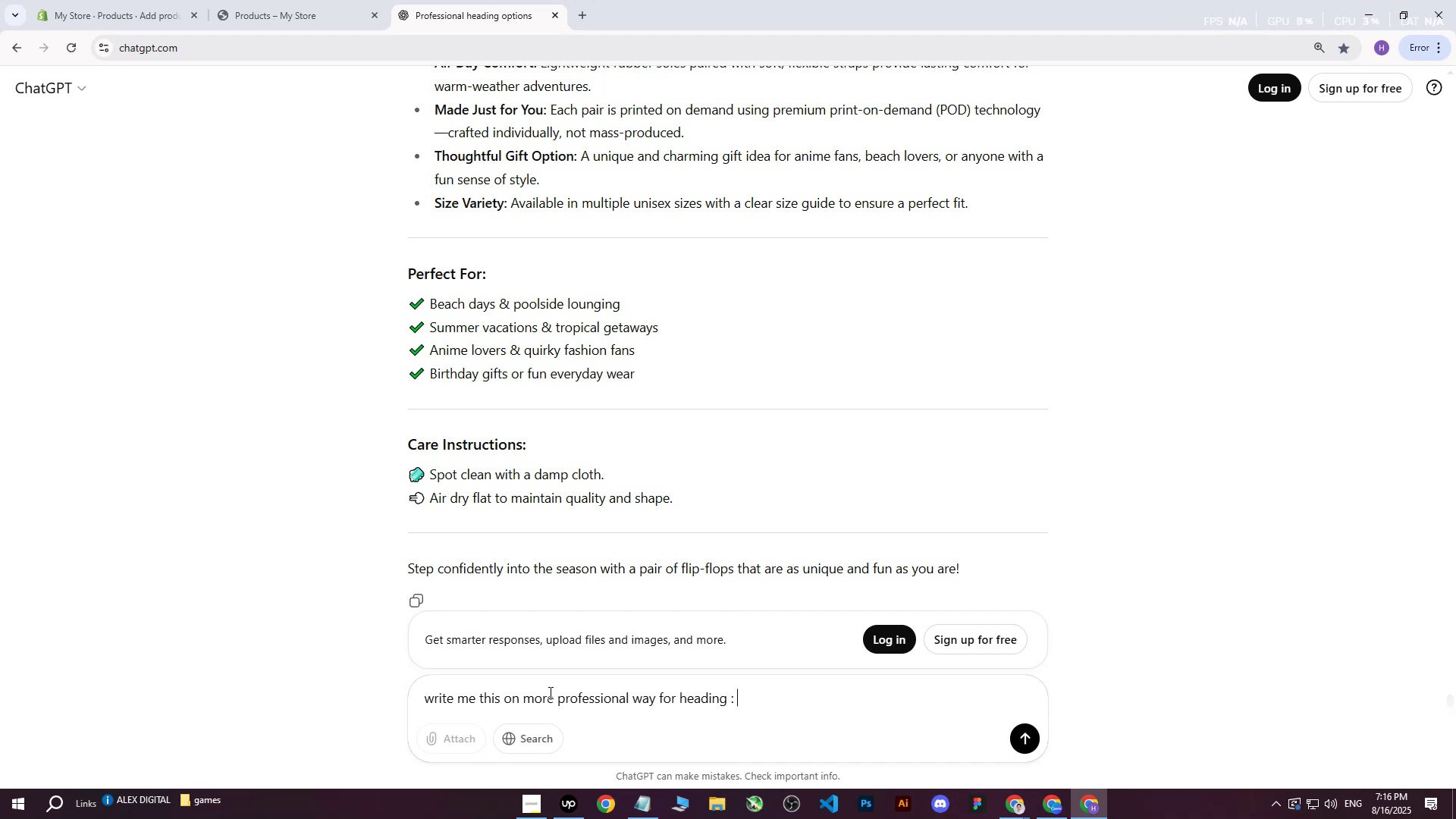 
key(Control+V)
 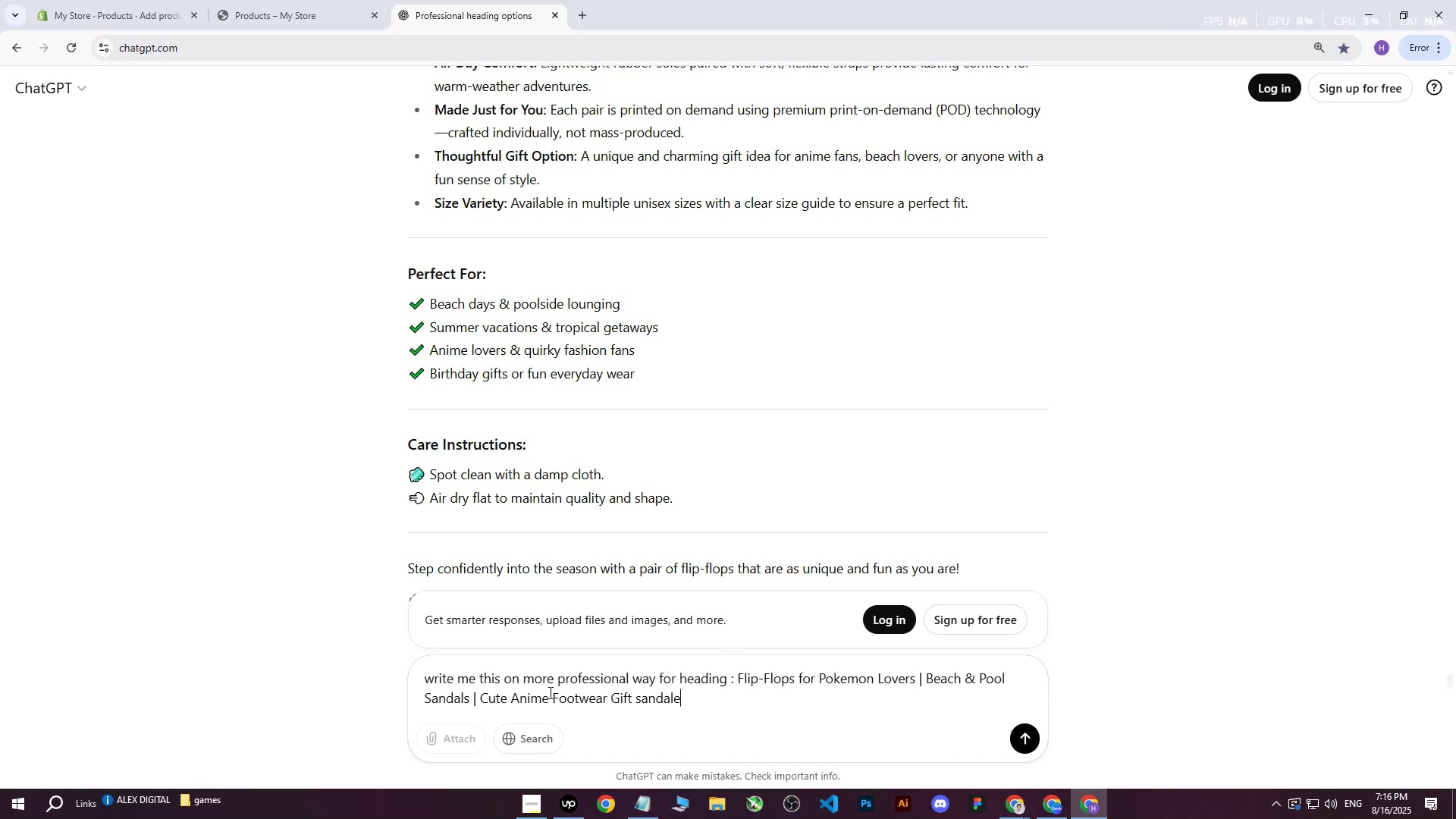 
key(Enter)
 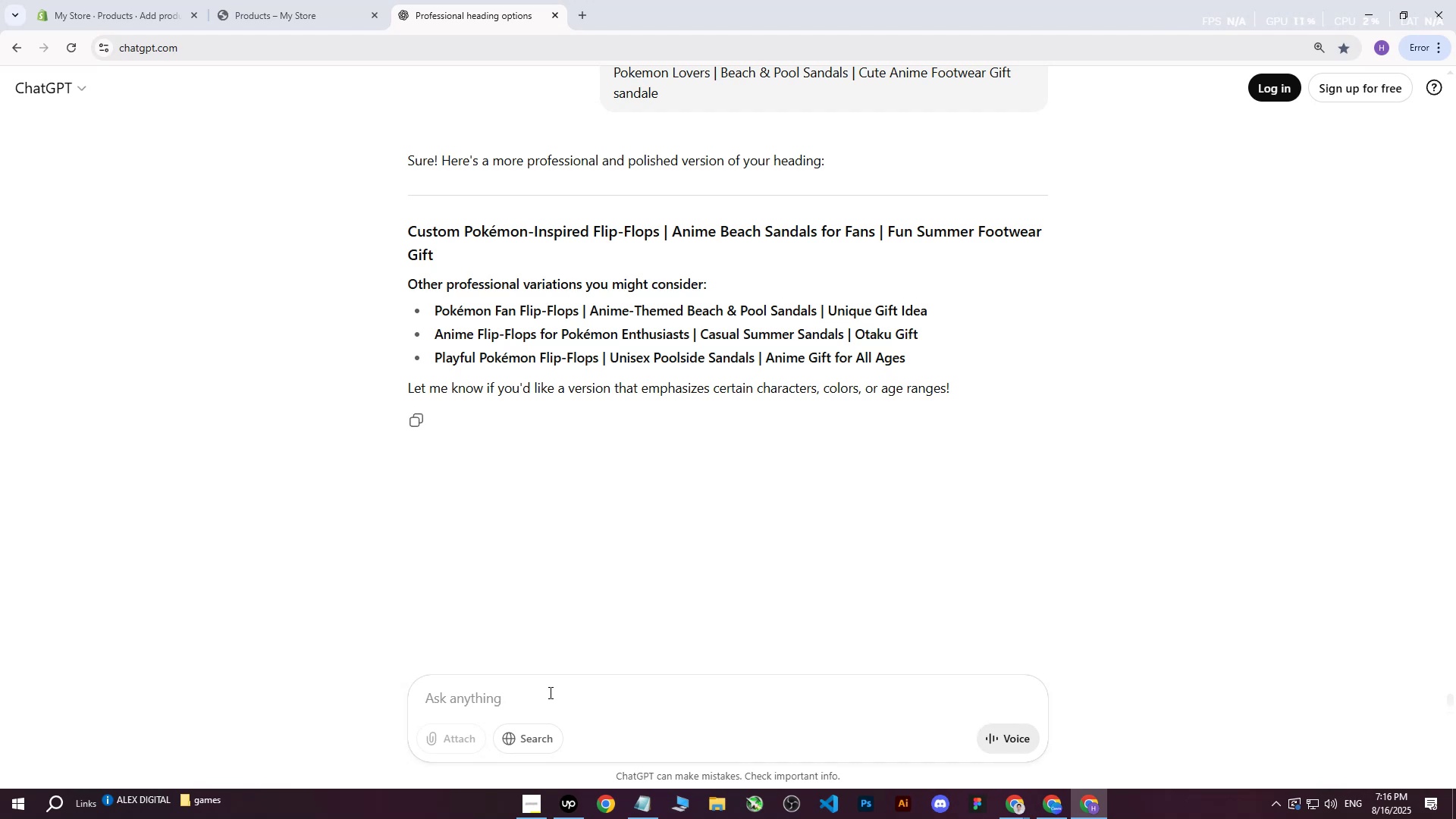 
wait(14.75)
 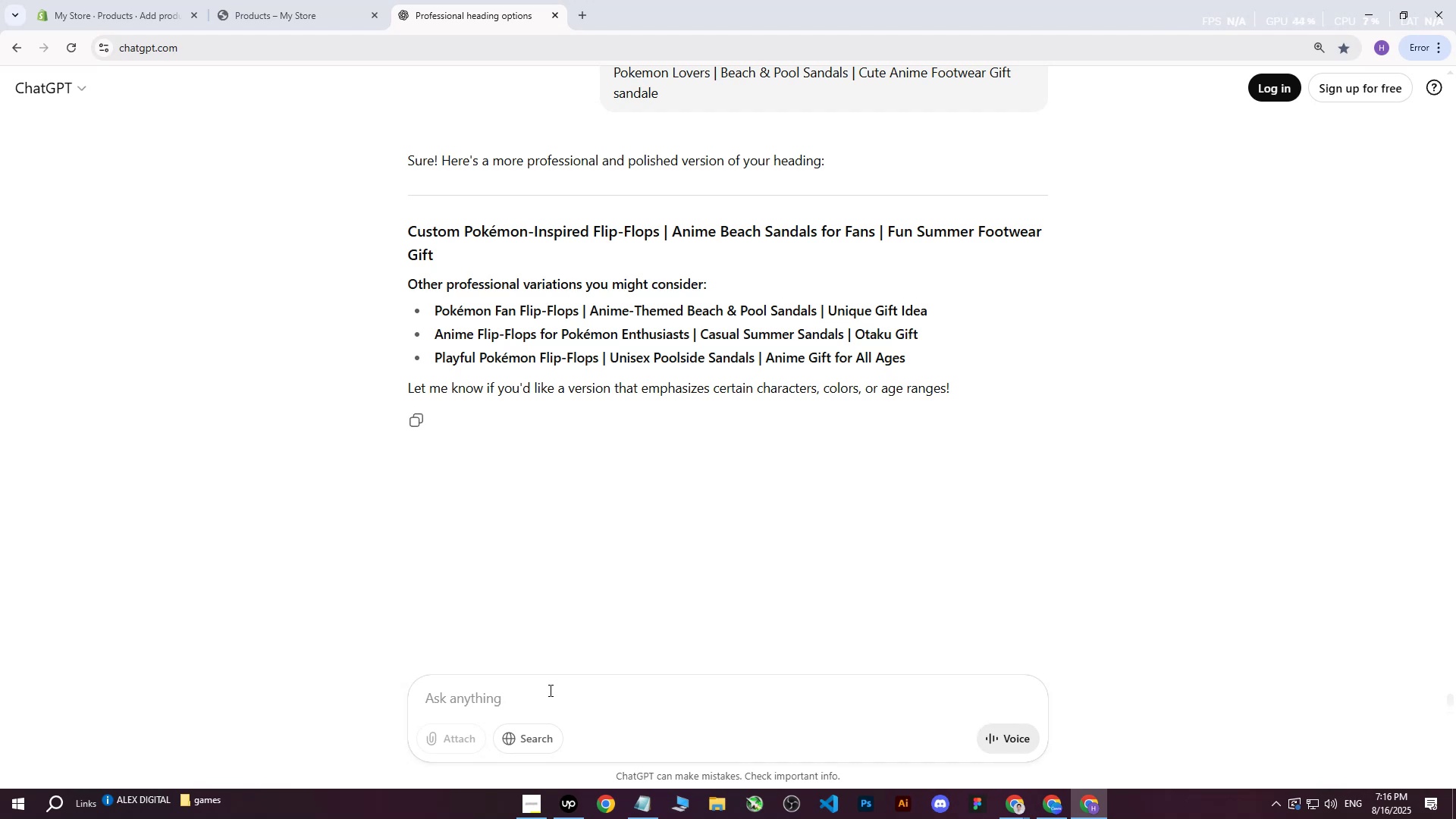 
key(Control+C)
 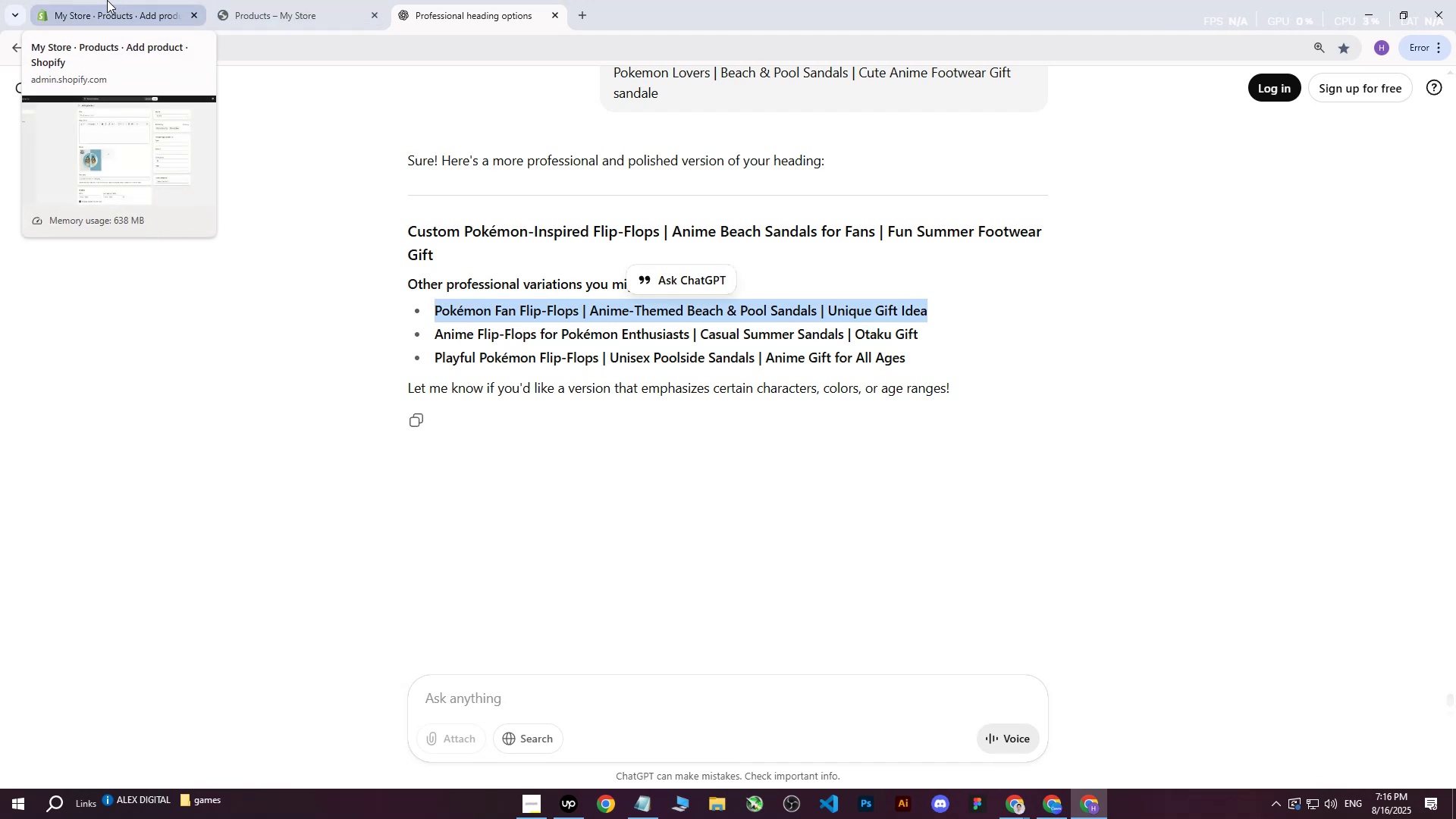 
left_click([107, 0])
 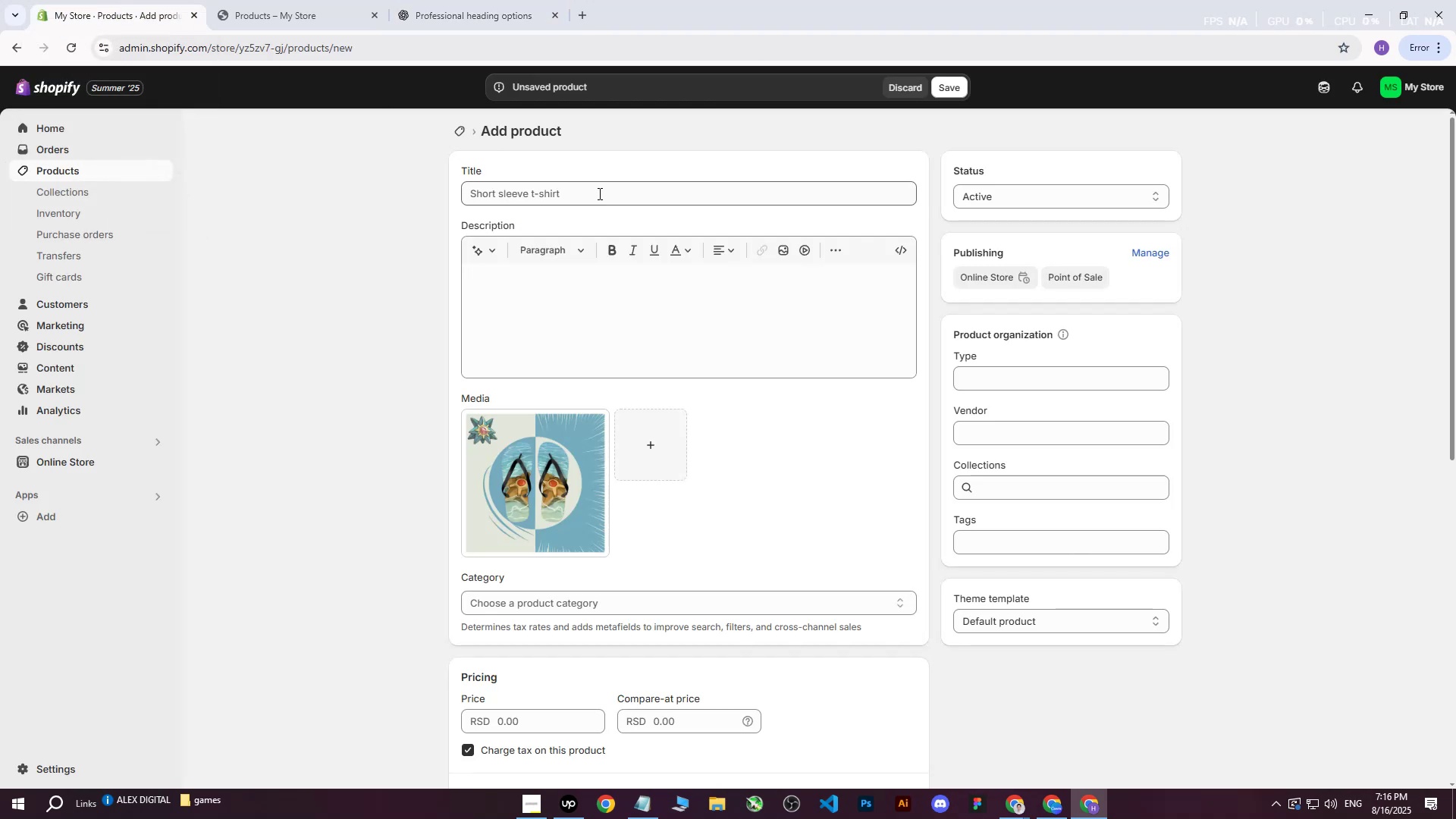 
left_click([597, 193])
 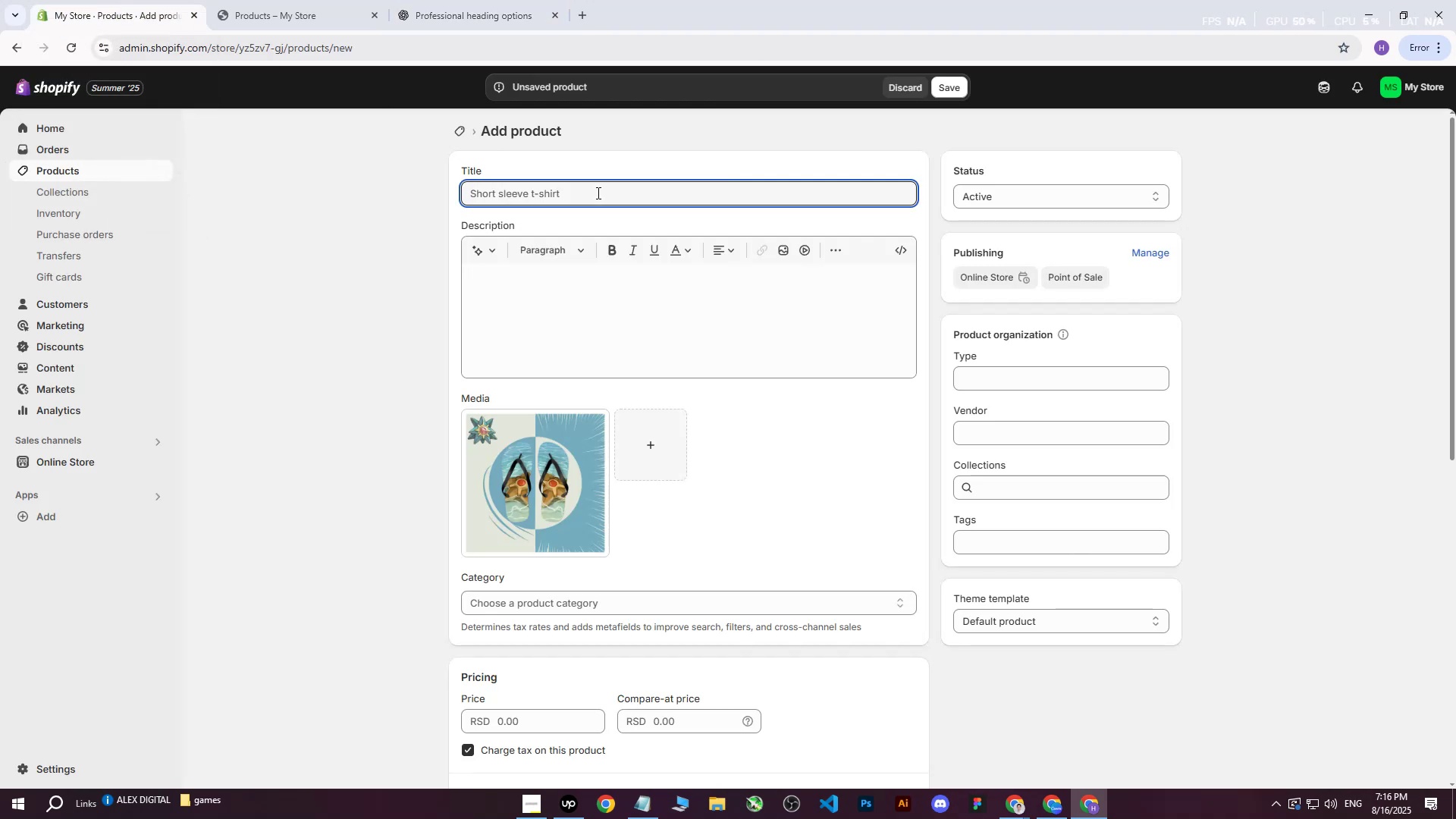 
key(Control+V)
 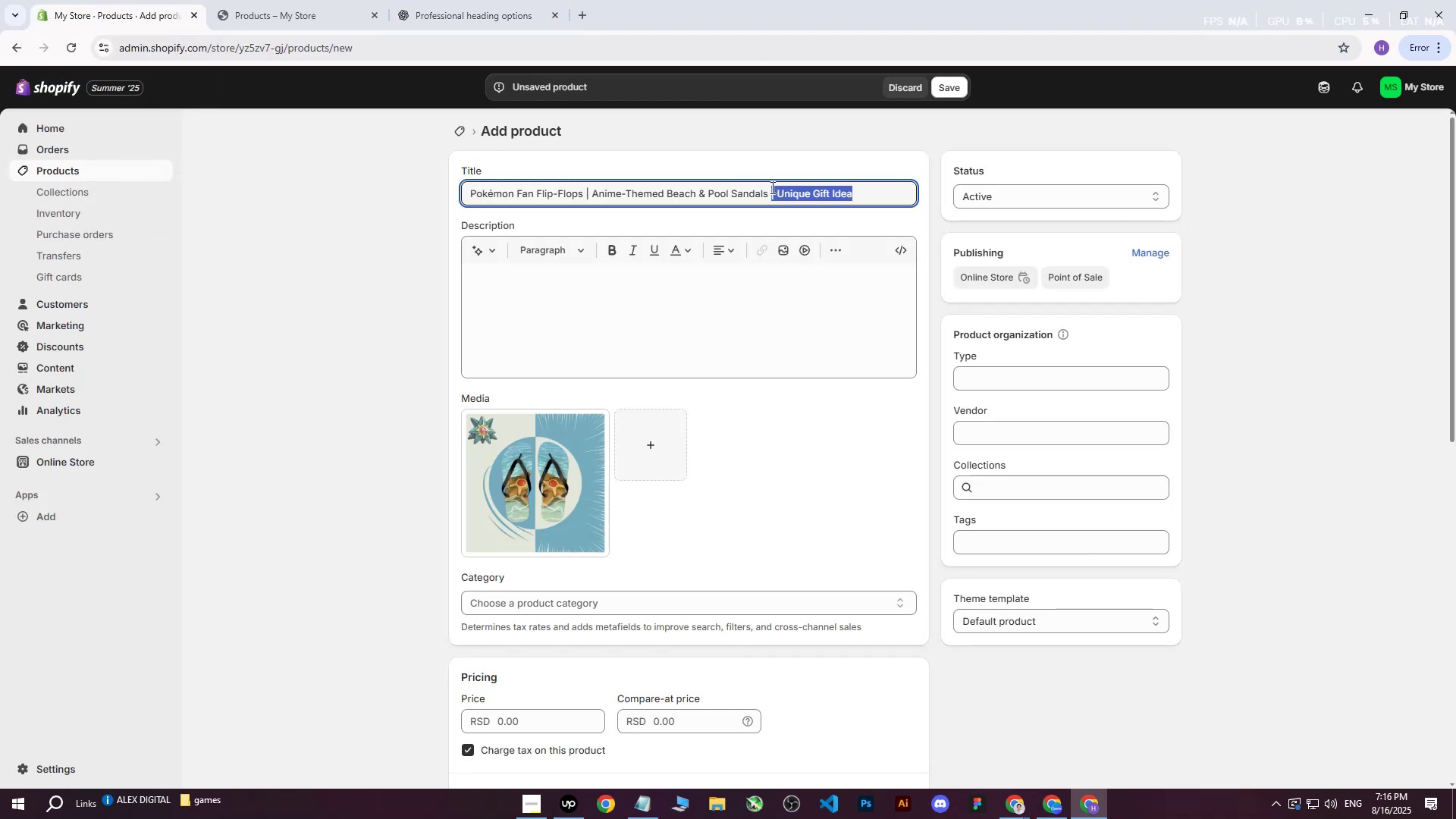 
key(Backspace)
 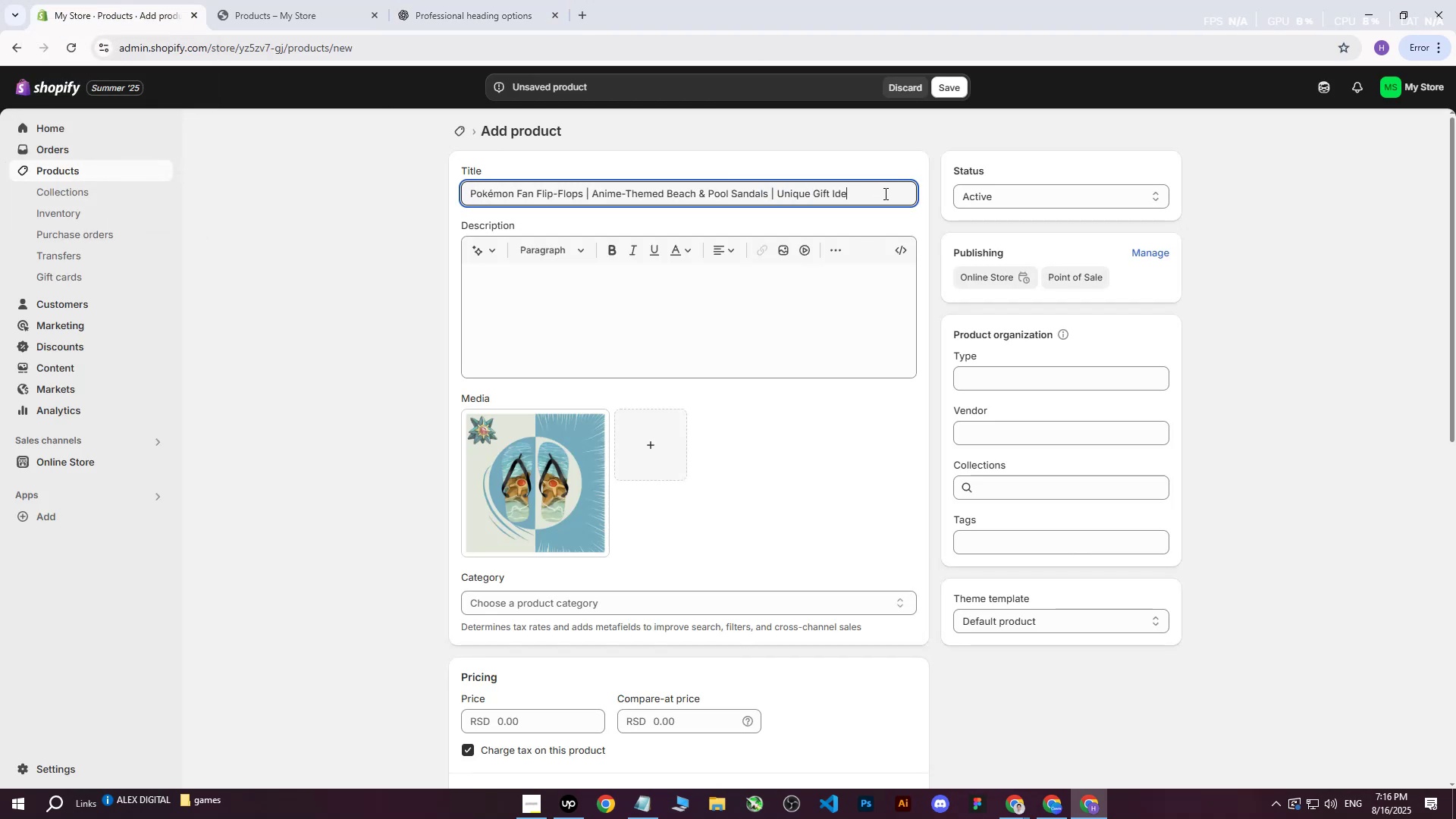 
key(Backspace)
 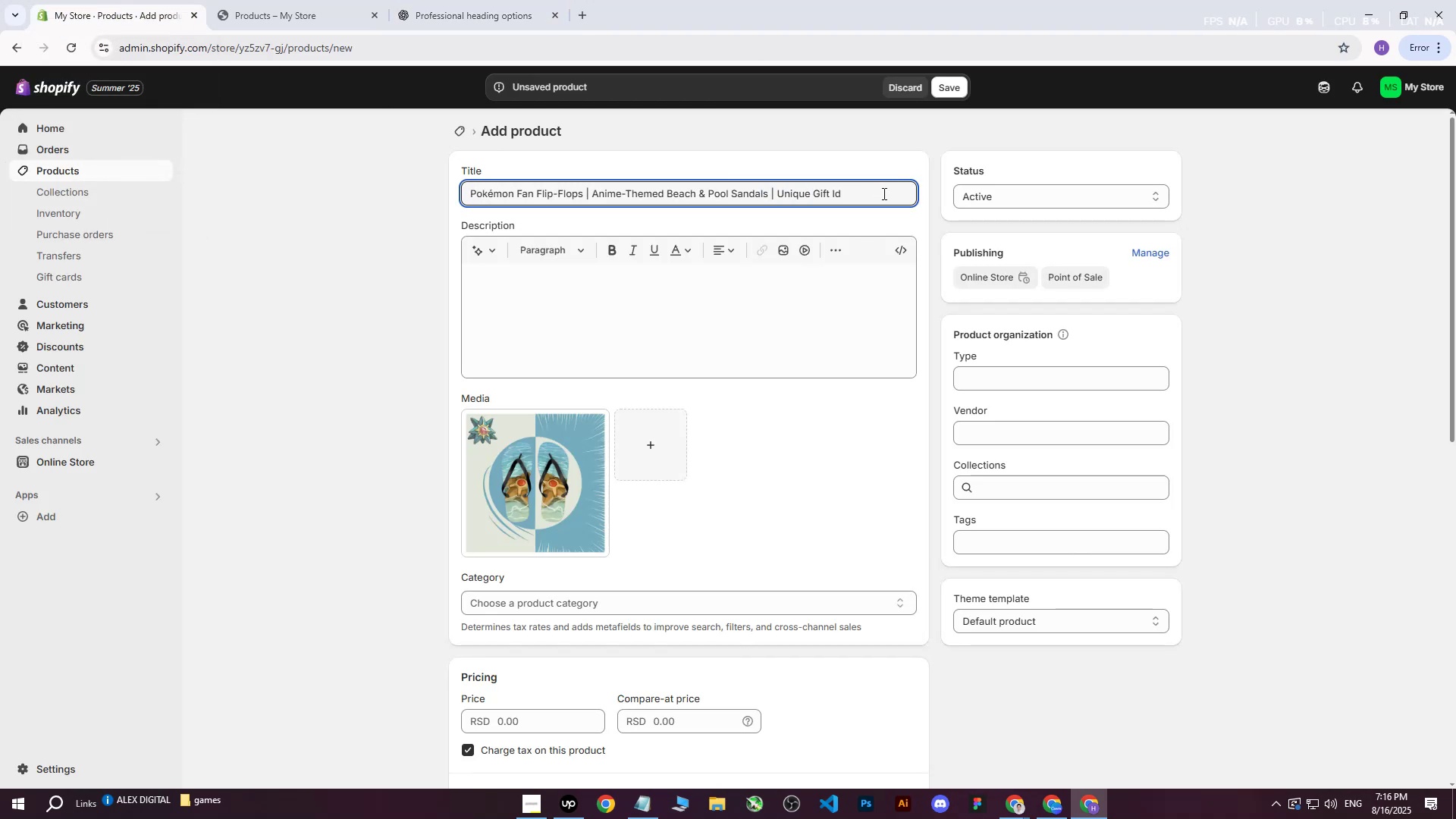 
key(Backspace)
 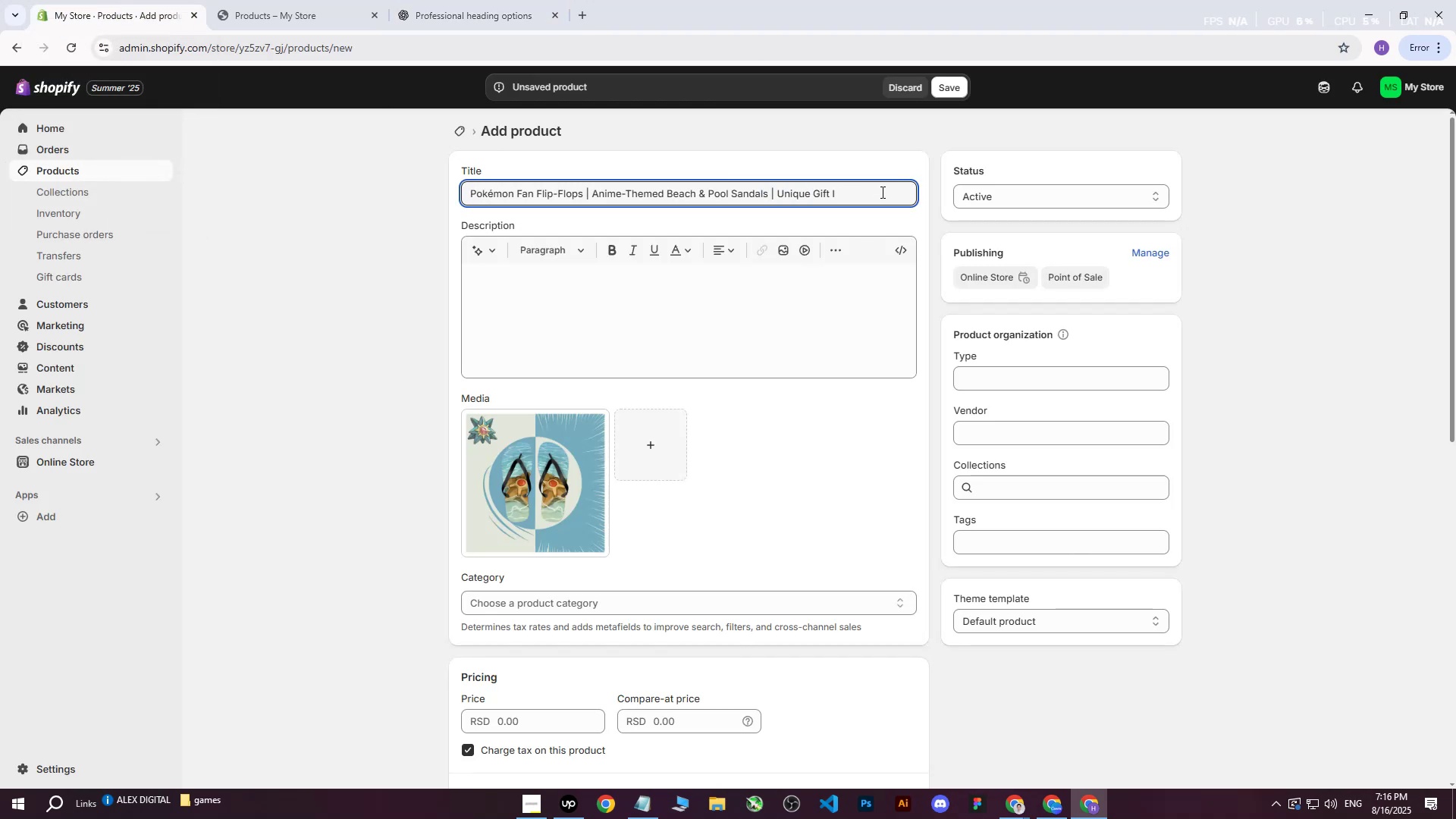 
key(Backspace)
 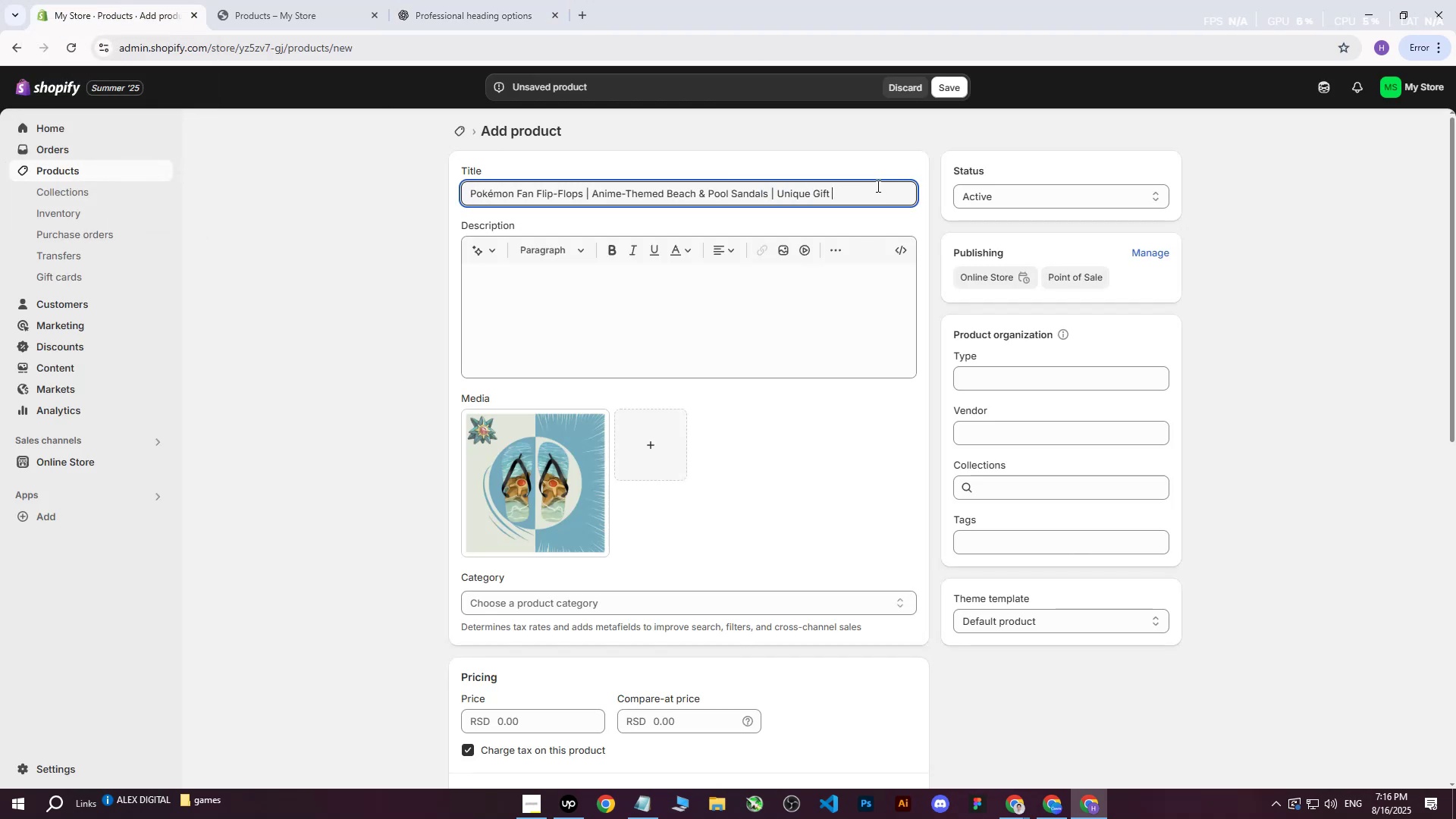 
key(Backspace)
 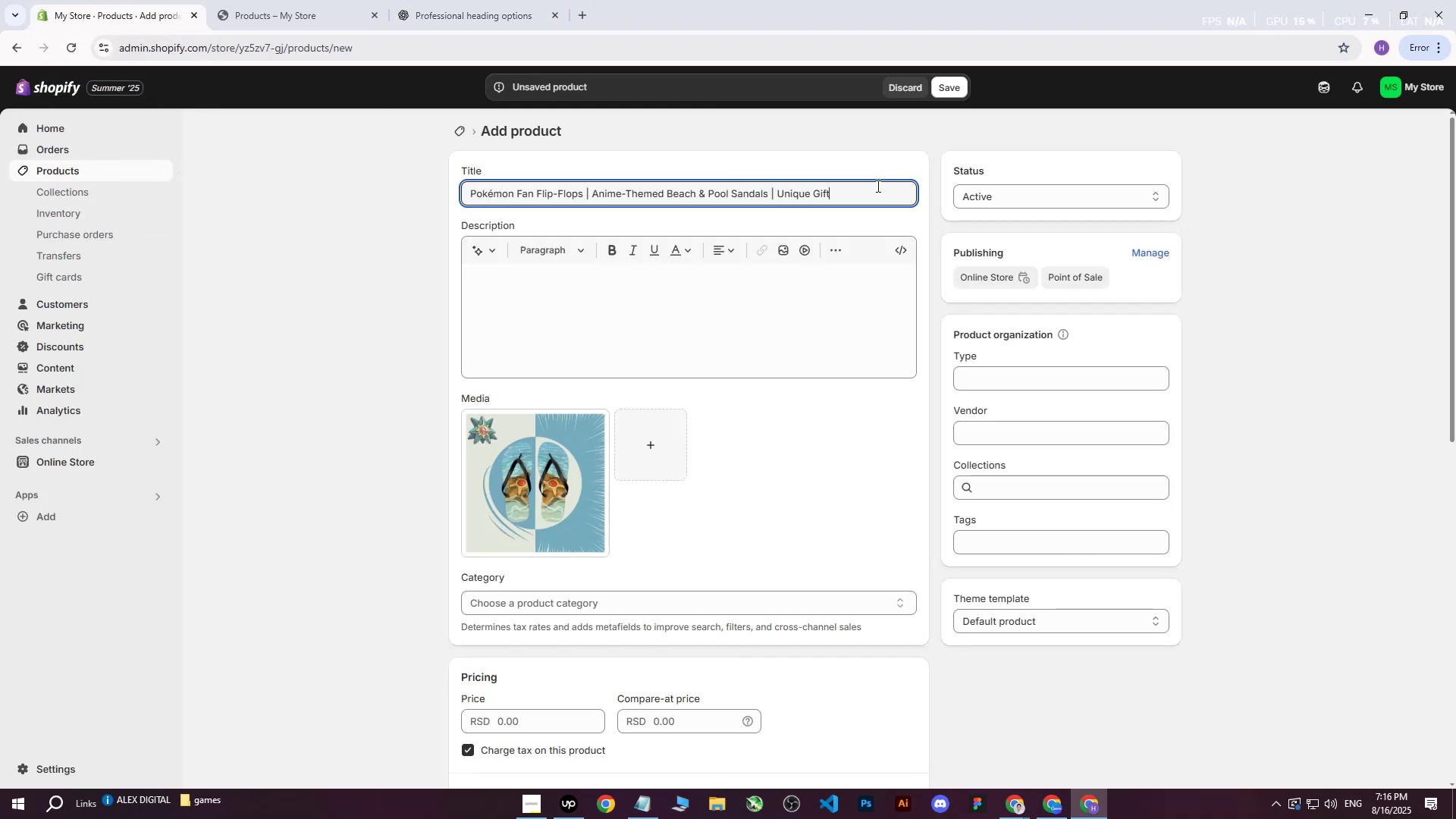 
key(Backspace)
 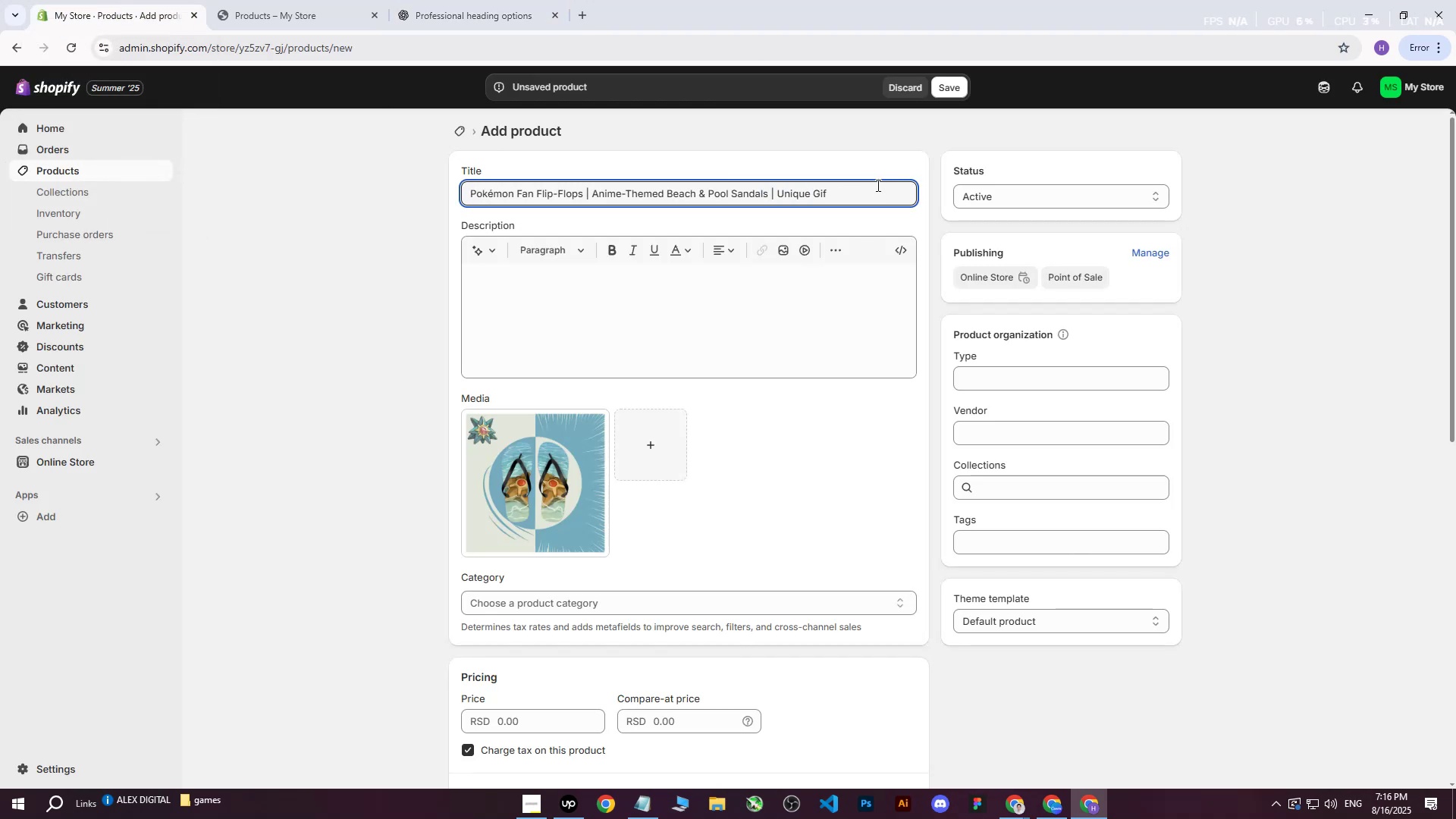 
key(Backspace)
 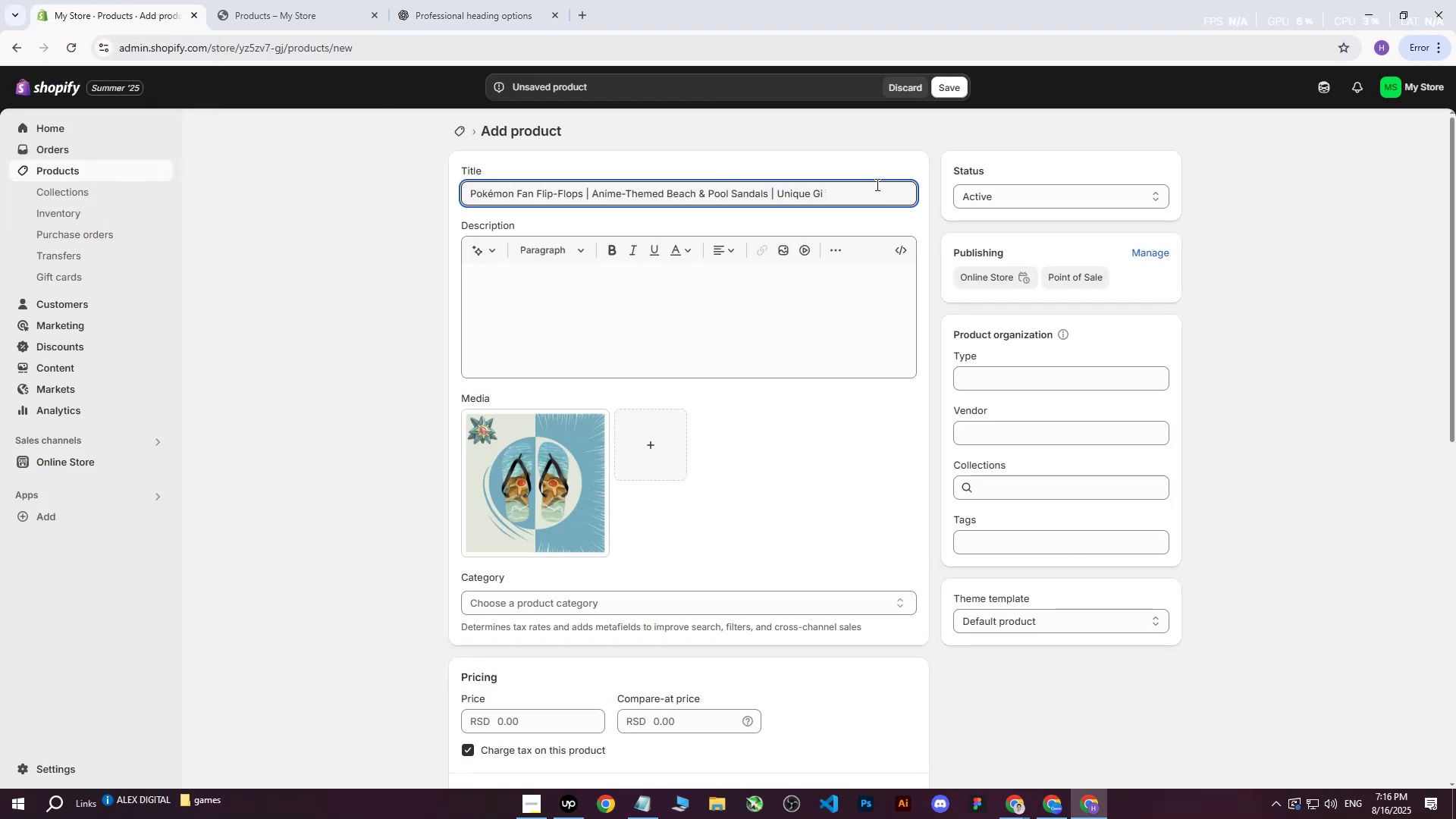 
key(Backspace)
 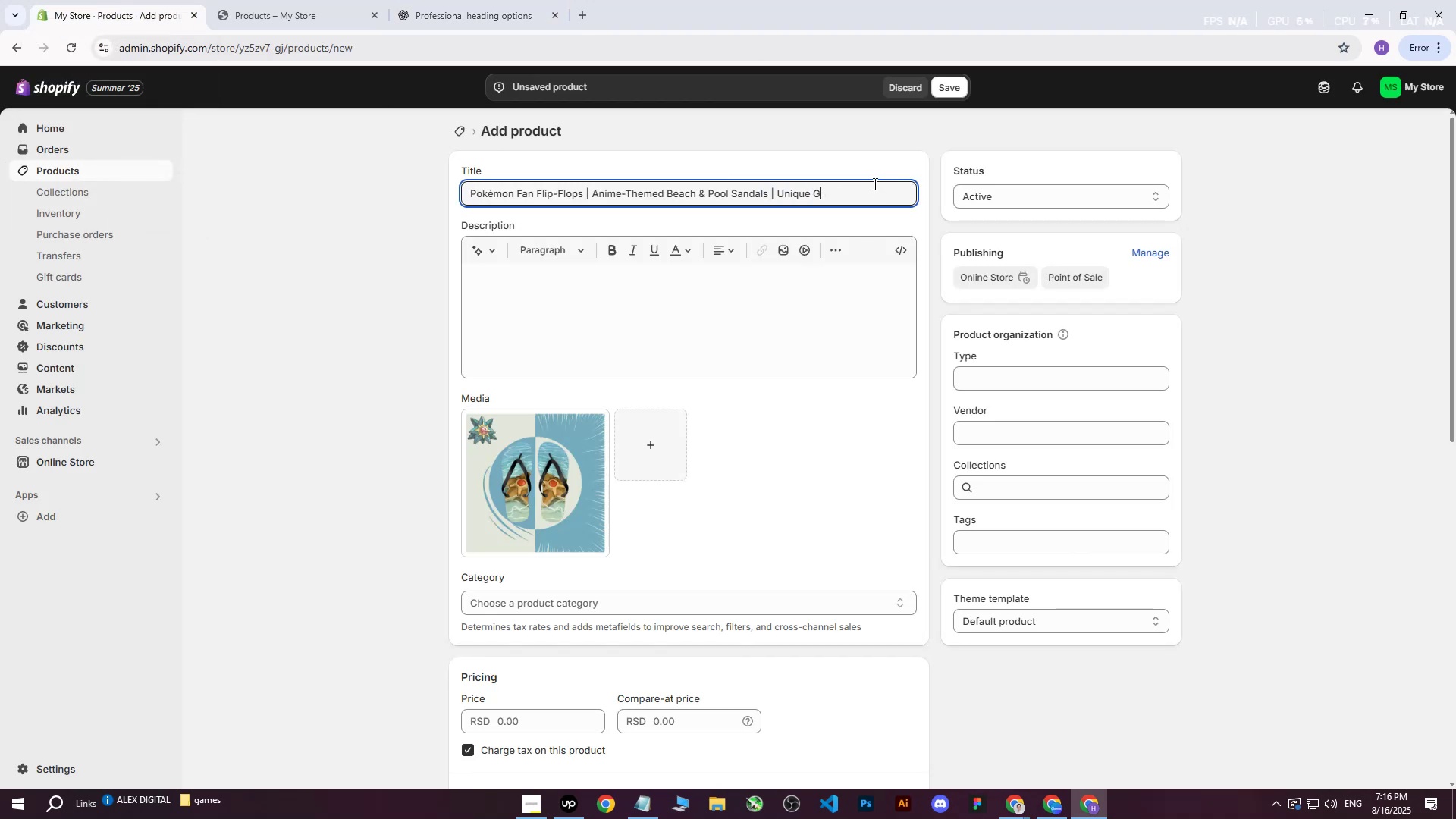 
key(Backspace)
 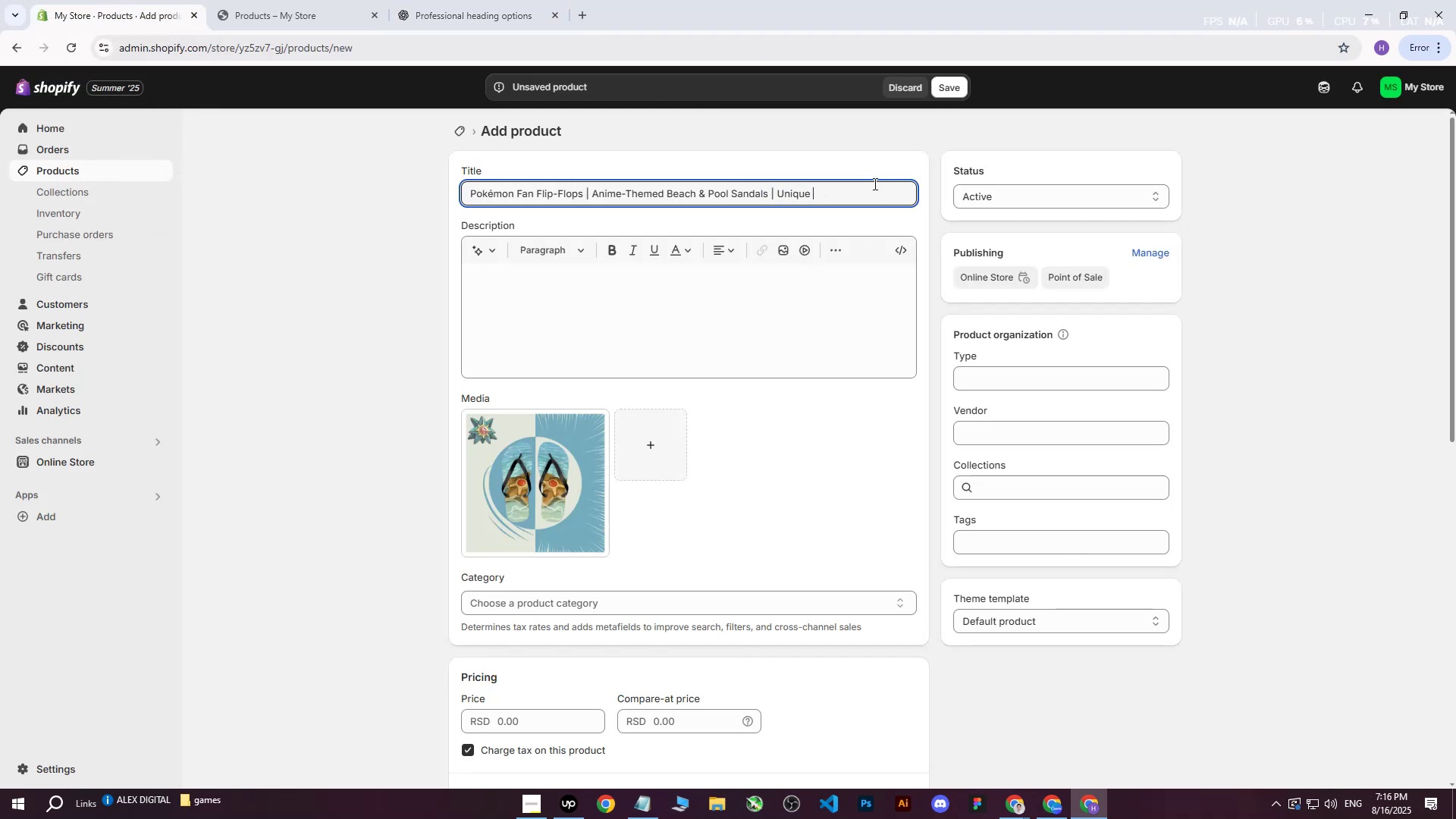 
key(Backspace)
 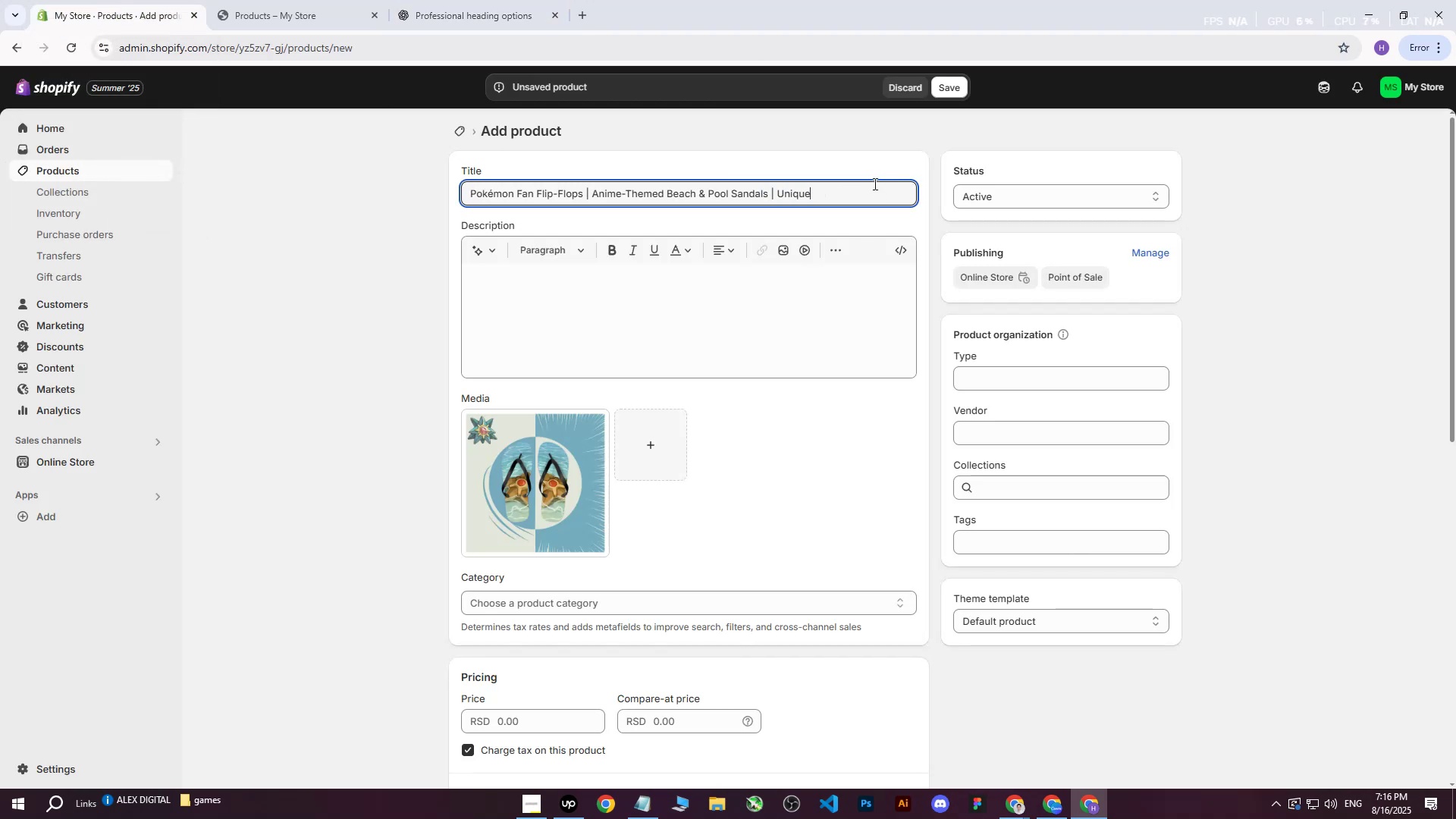 
key(Backspace)
 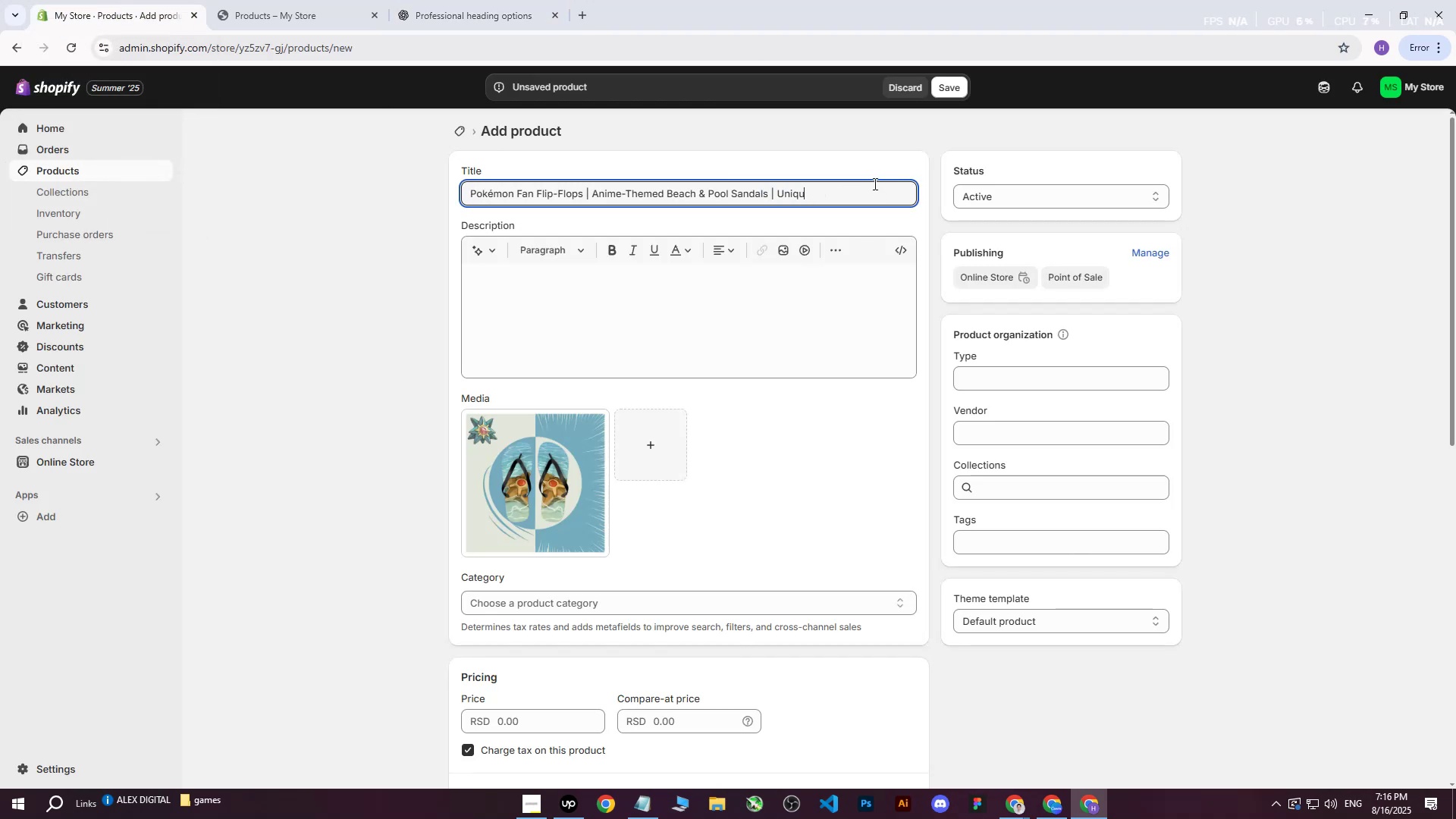 
key(Backspace)
 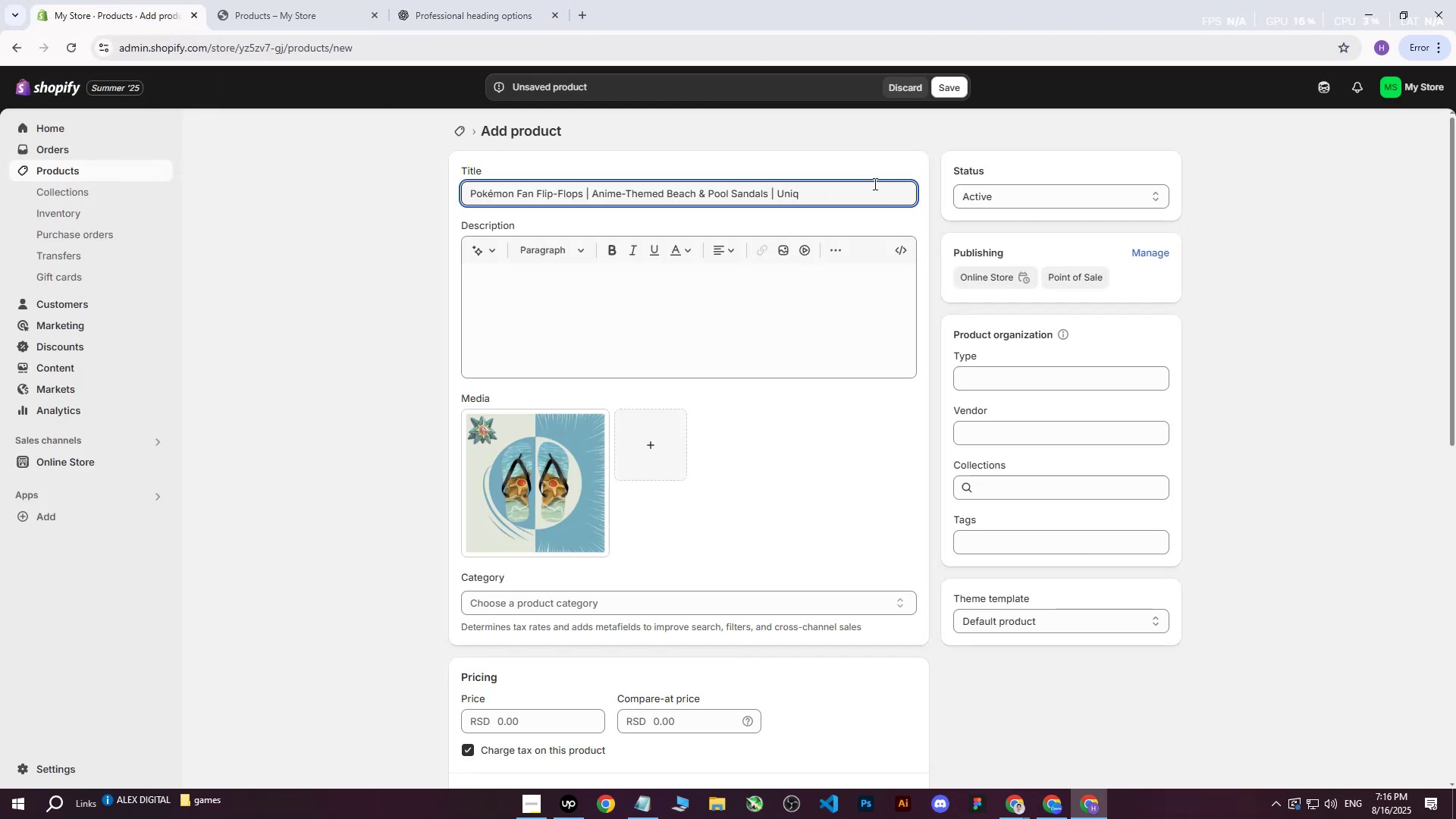 
key(Backspace)
 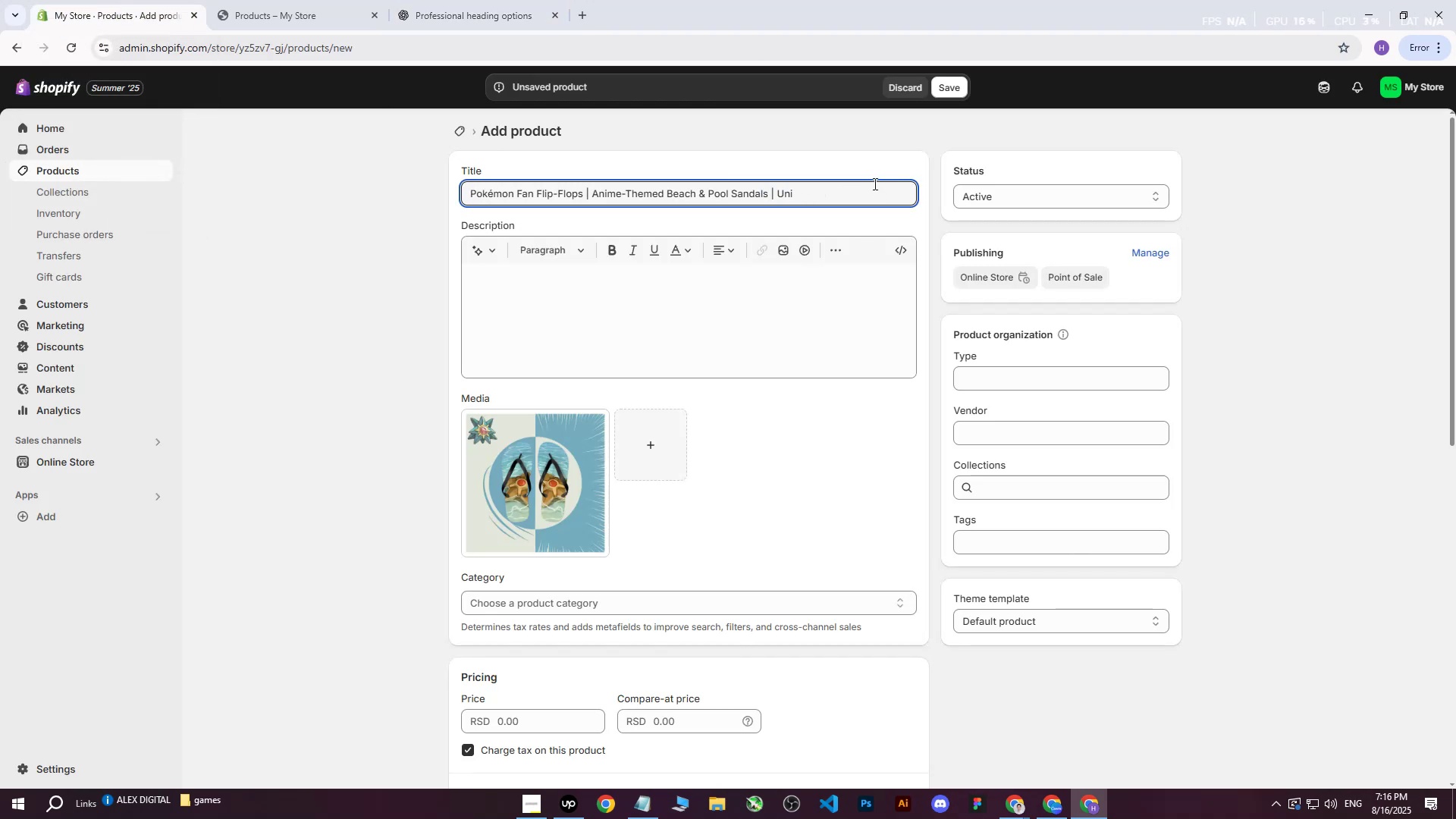 
key(Backspace)
 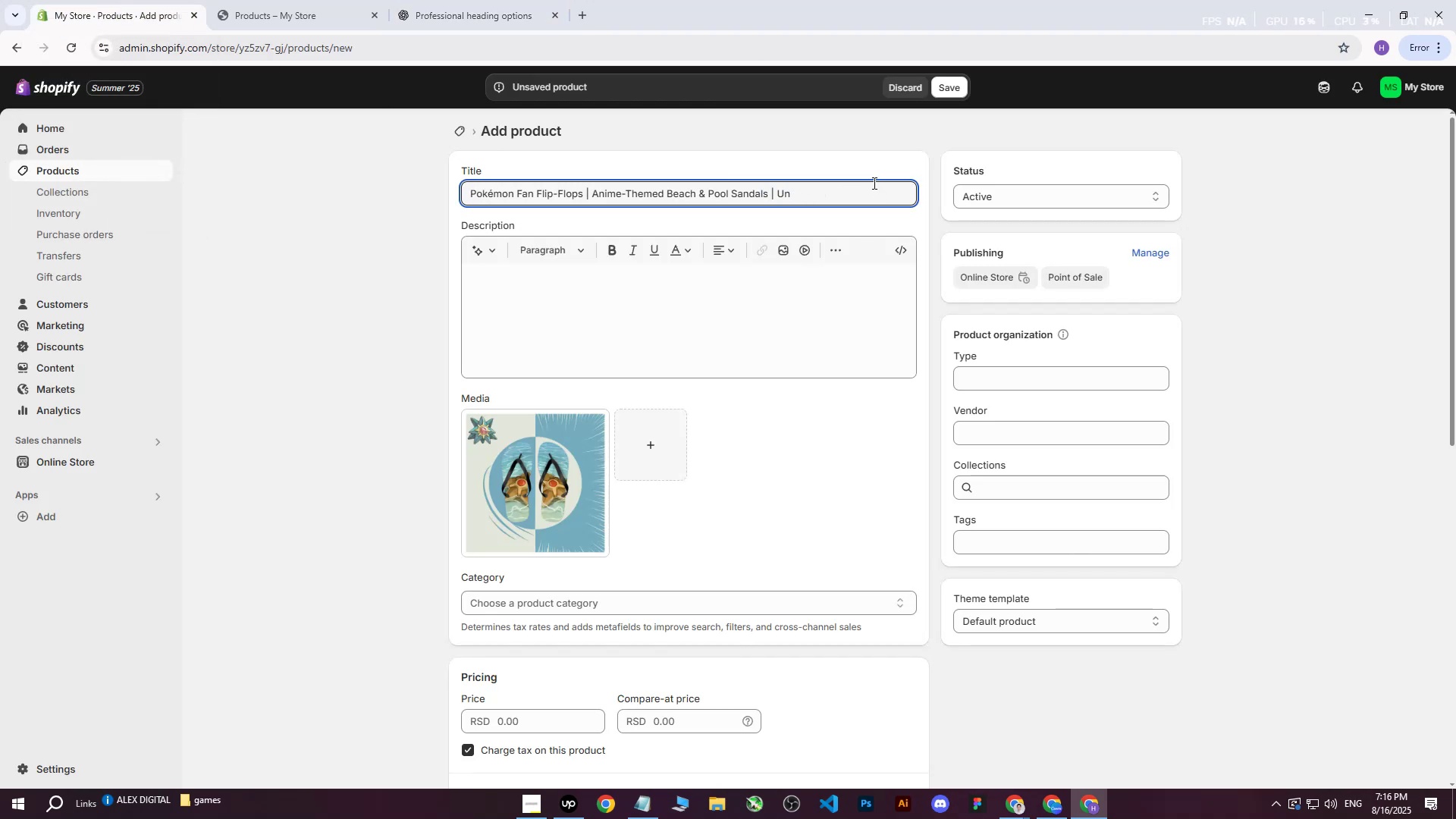 
key(Backspace)
 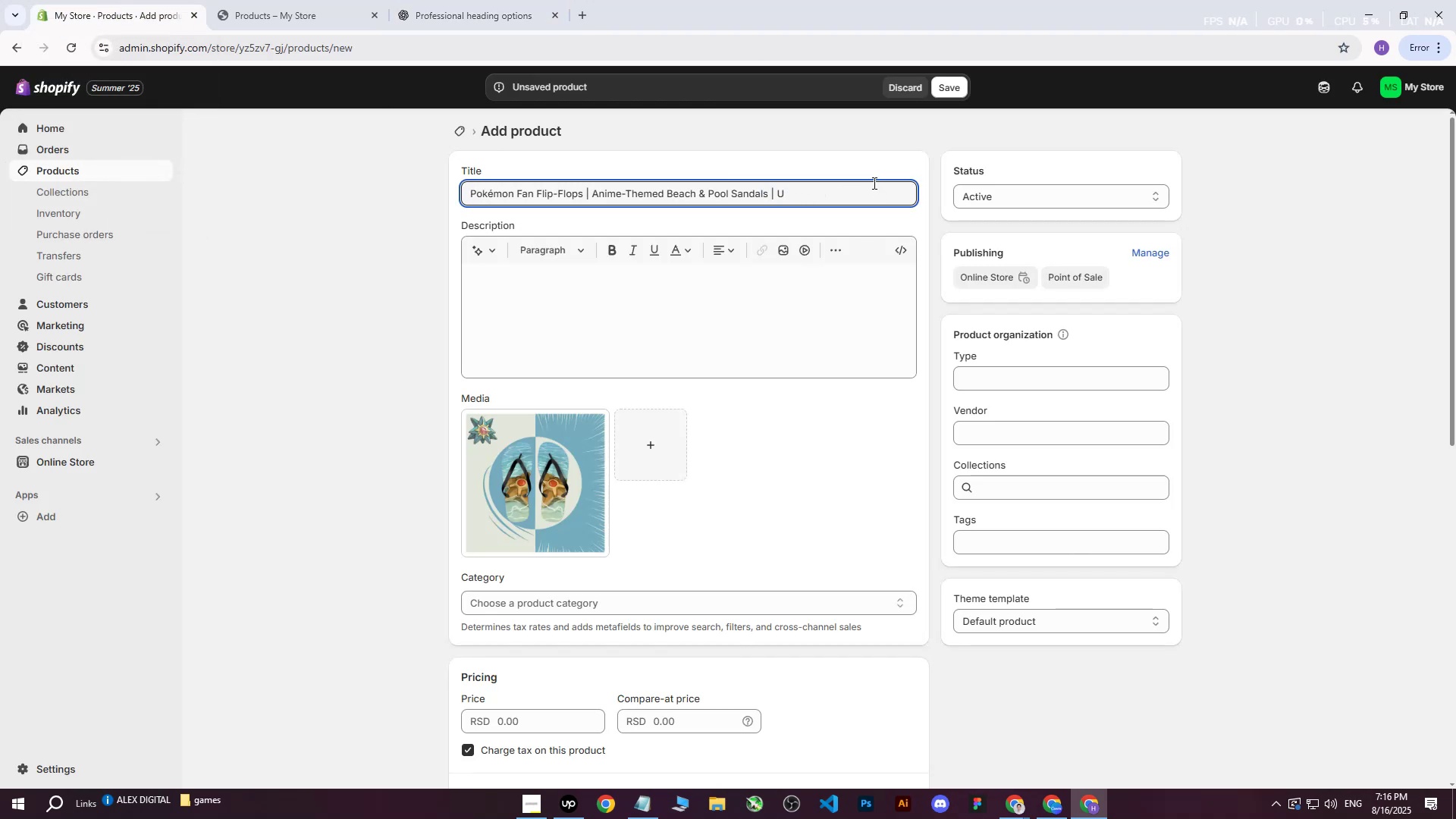 
key(Backspace)
 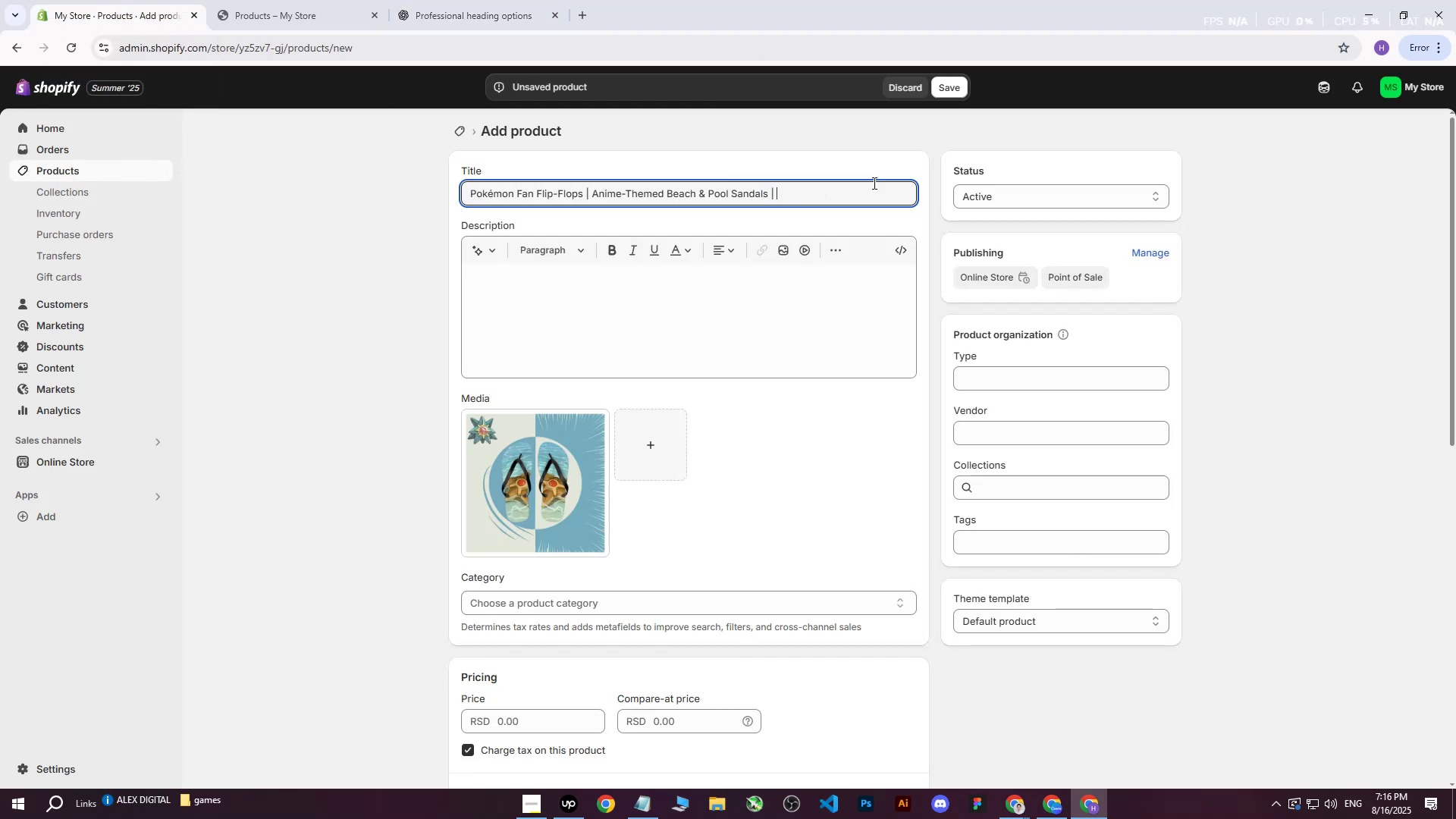 
key(Backspace)
 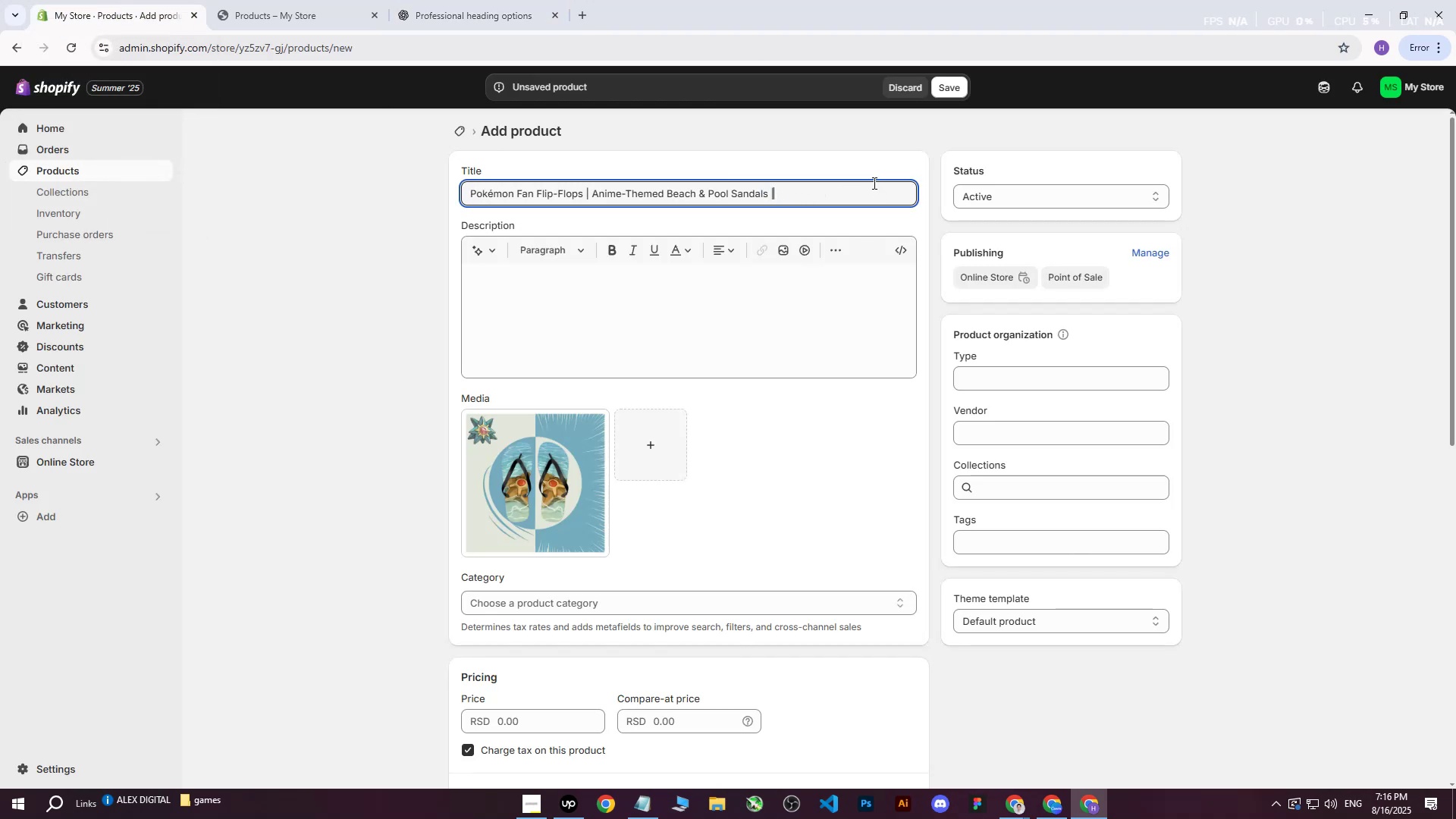 
key(Backspace)
 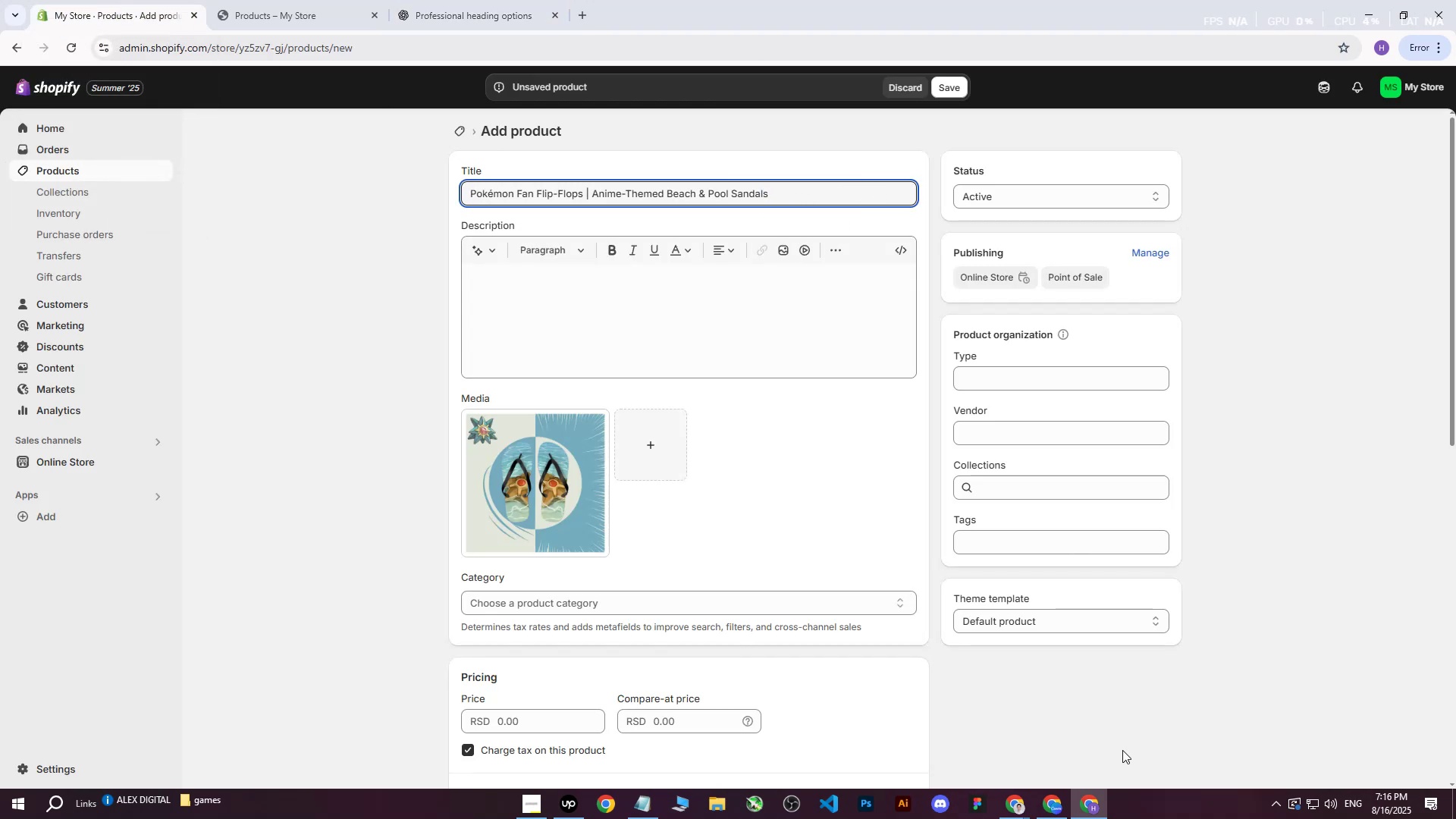 
left_click([1009, 806])
 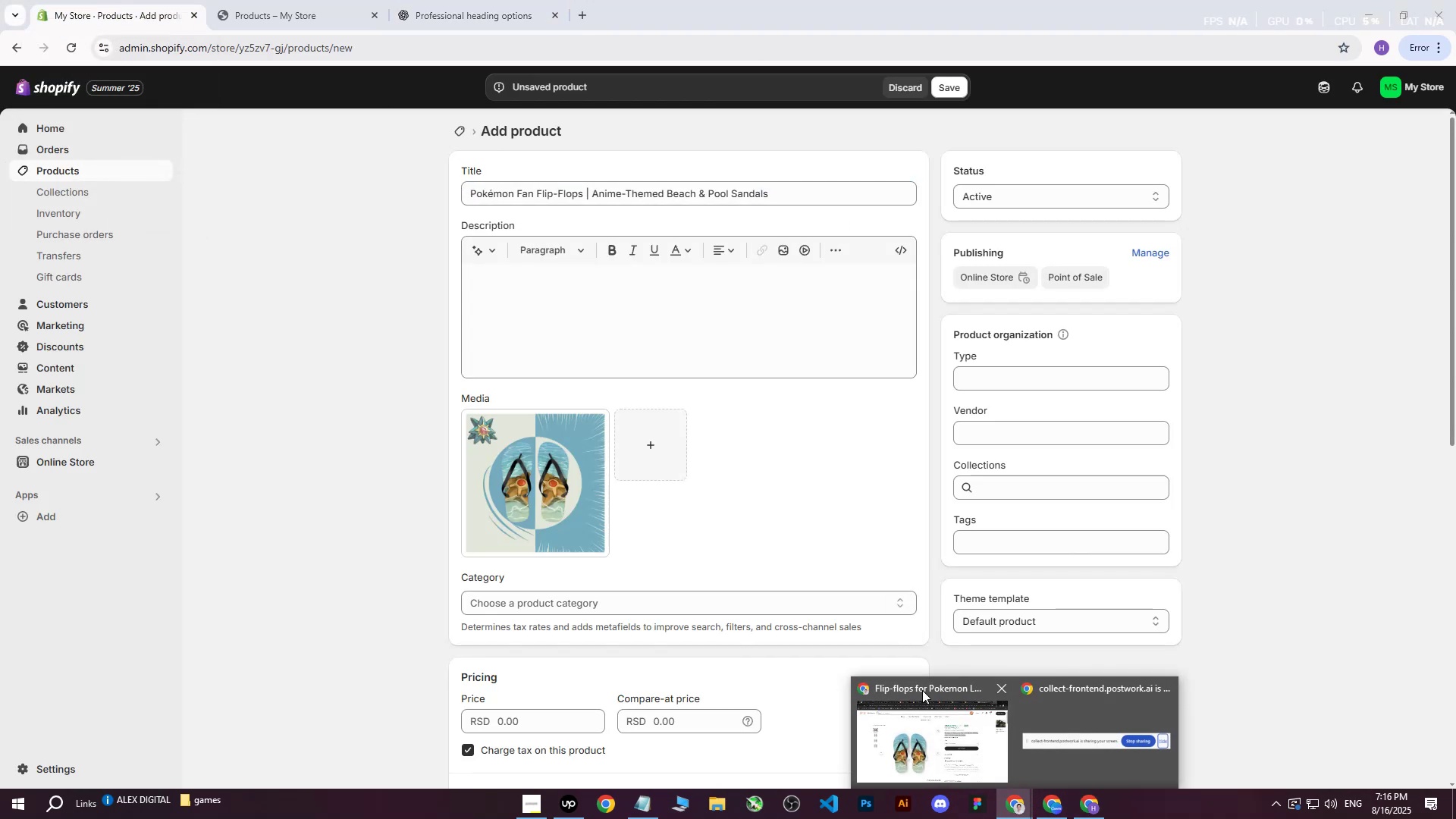 
left_click([928, 717])
 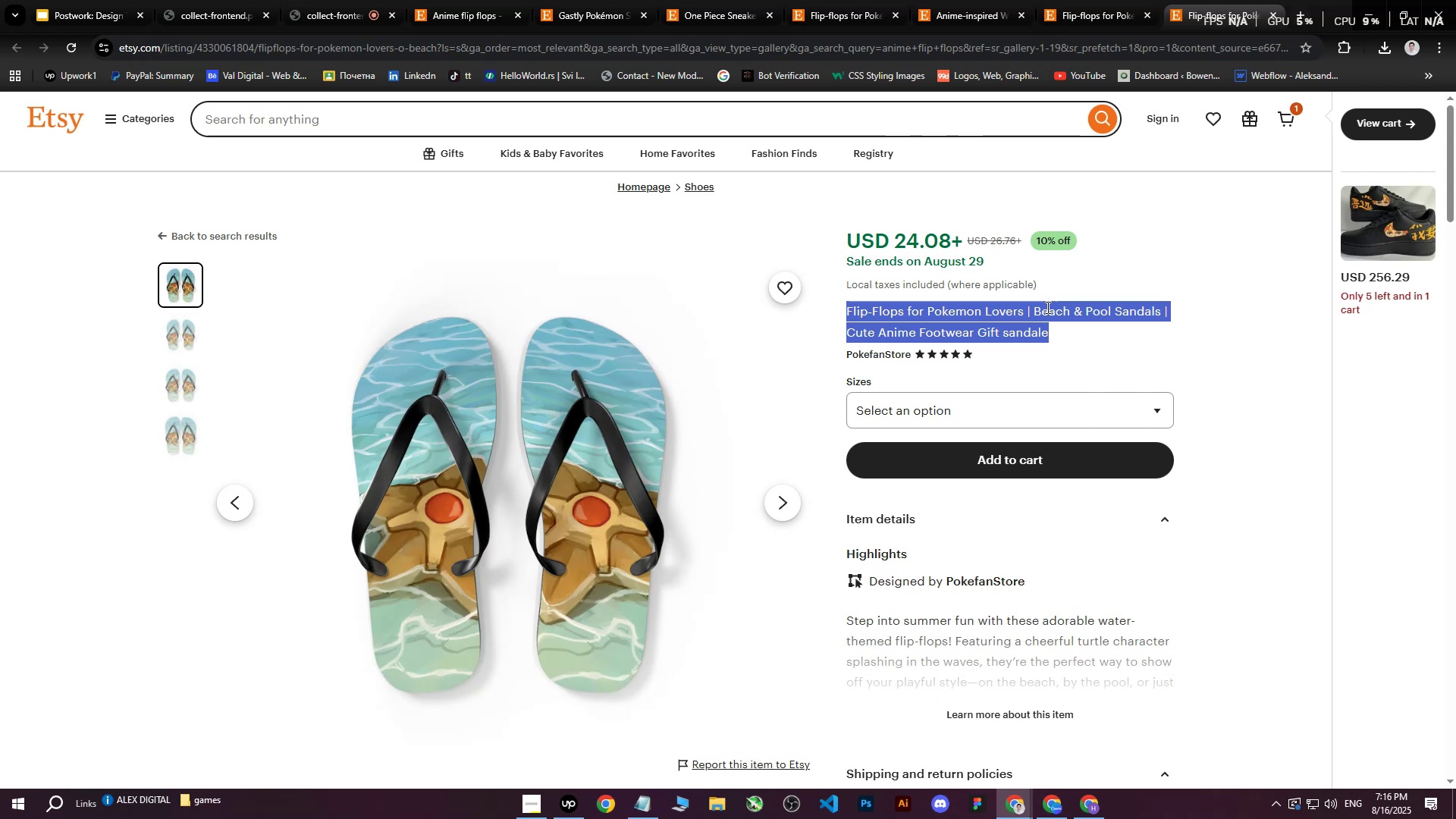 
left_click([1127, 283])
 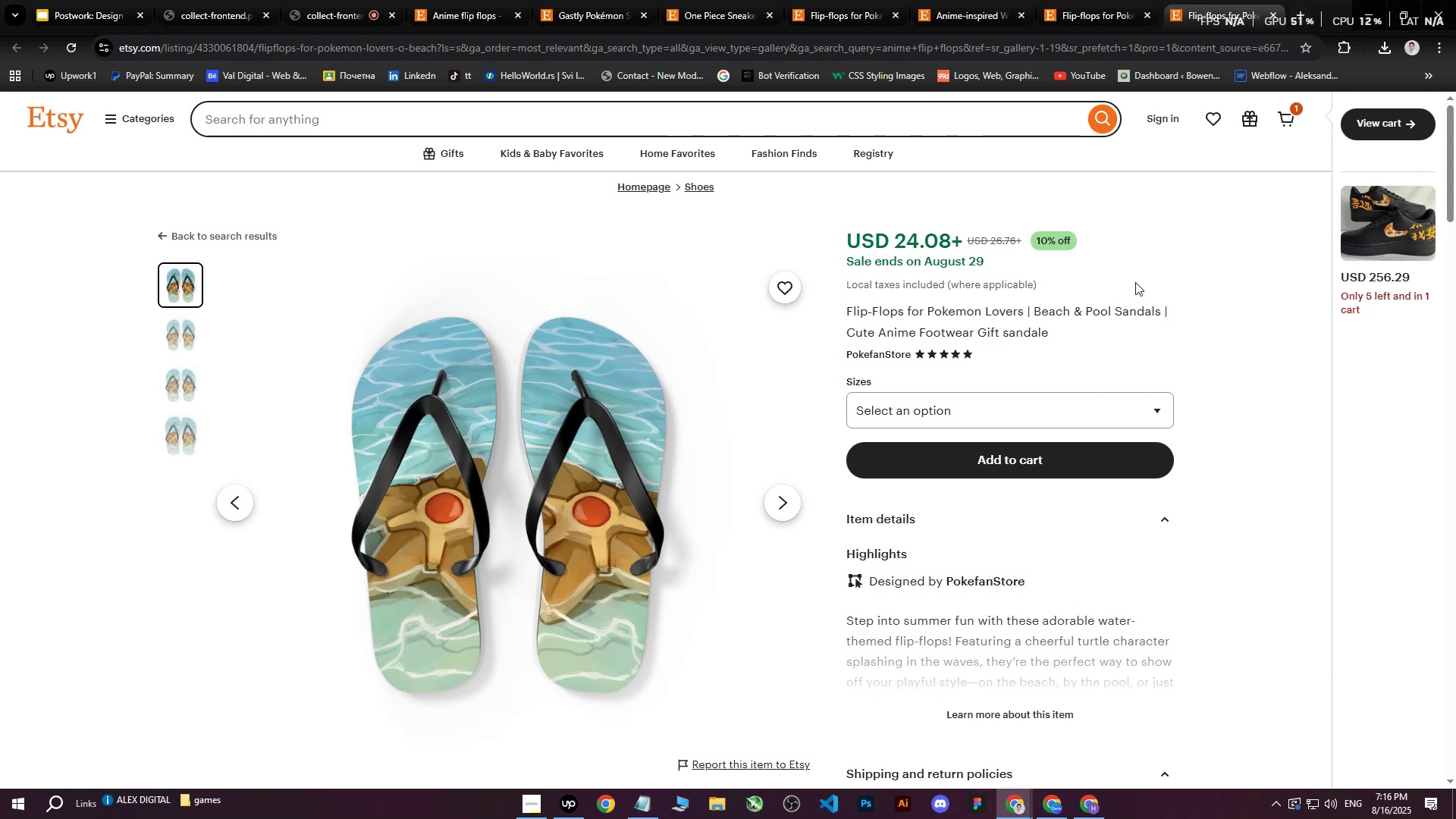 
scroll: coordinate [1115, 315], scroll_direction: down, amount: 5.0
 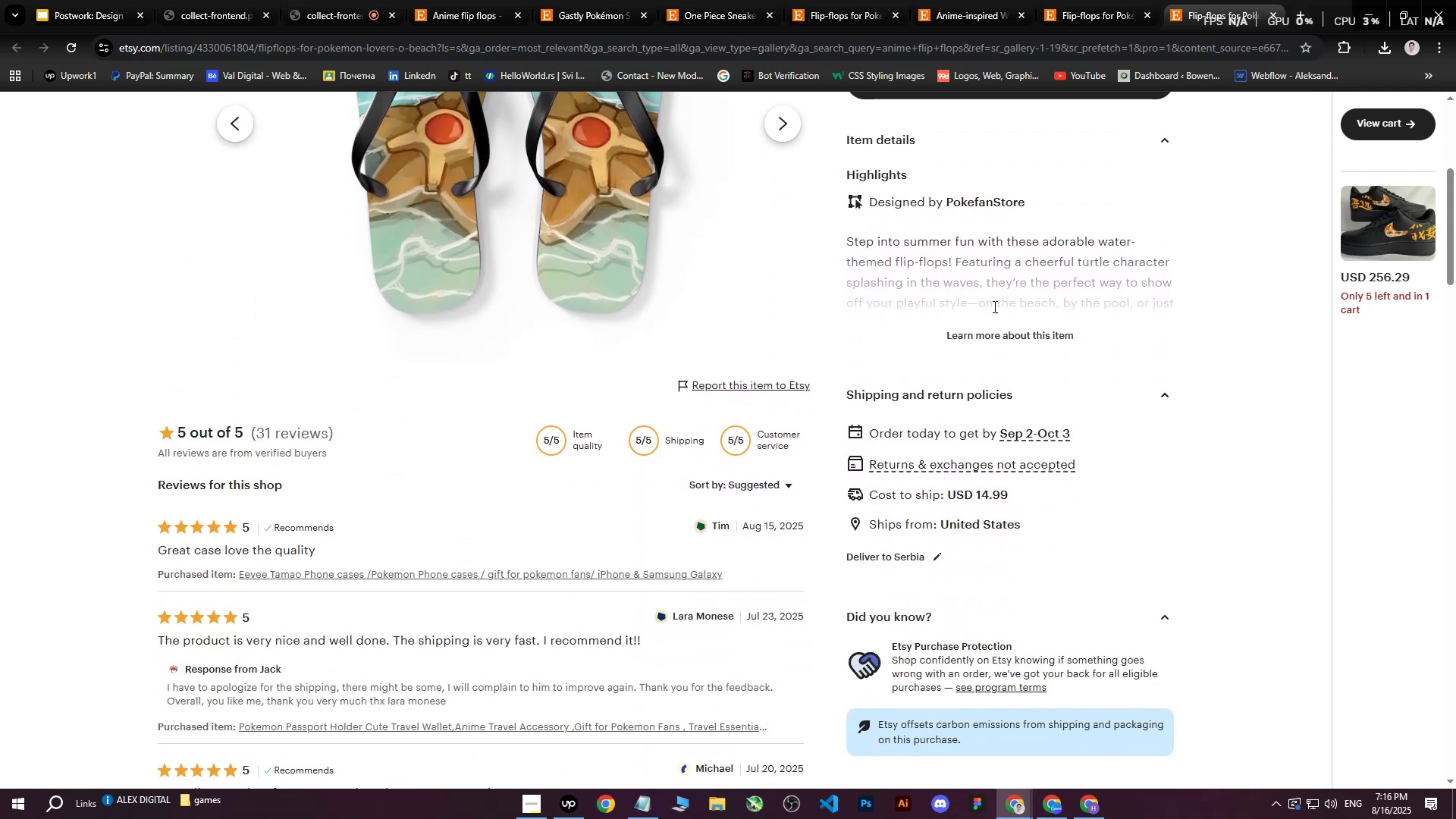 
left_click([1015, 334])
 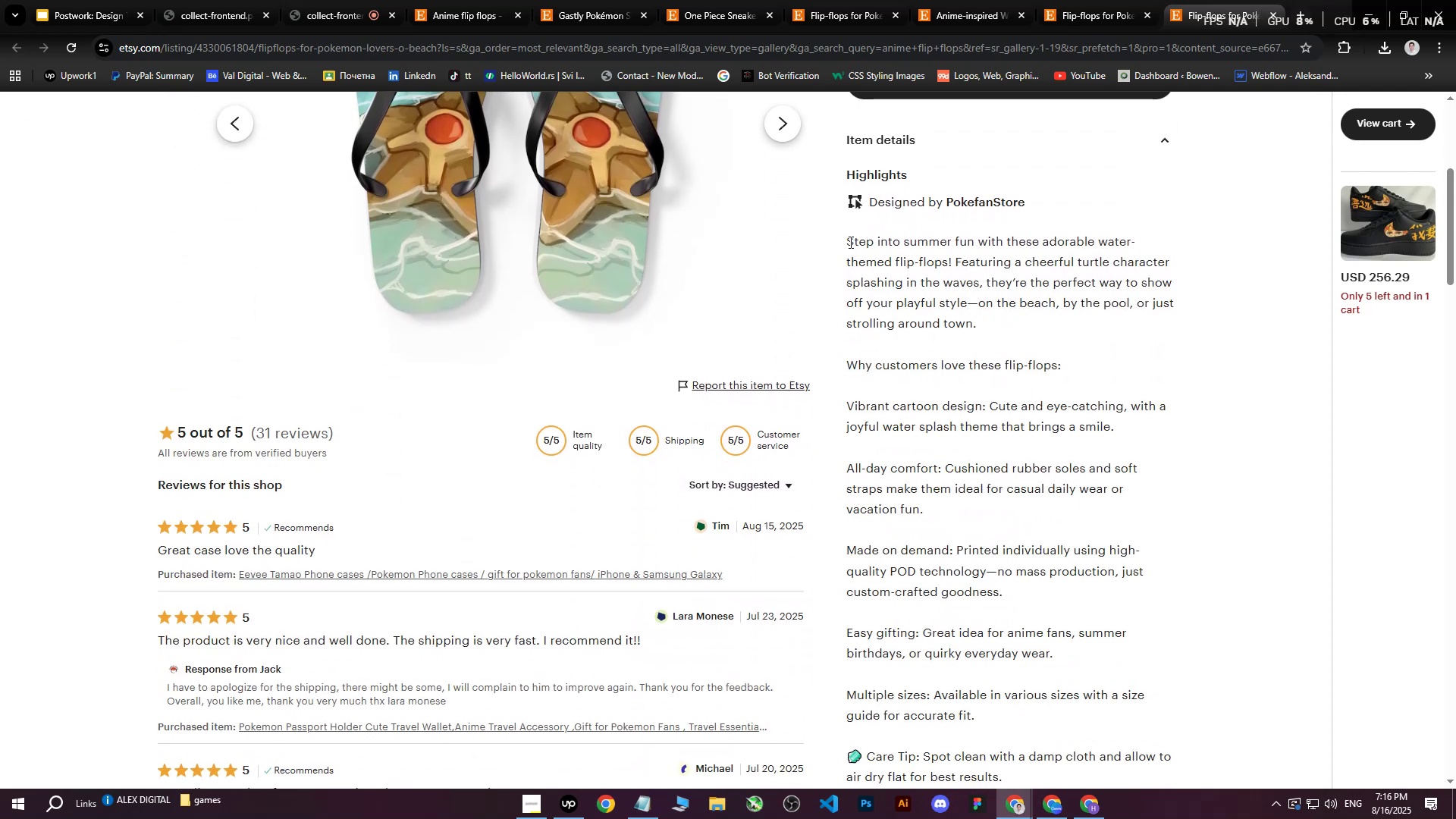 
scroll: coordinate [1098, 346], scroll_direction: down, amount: 4.0
 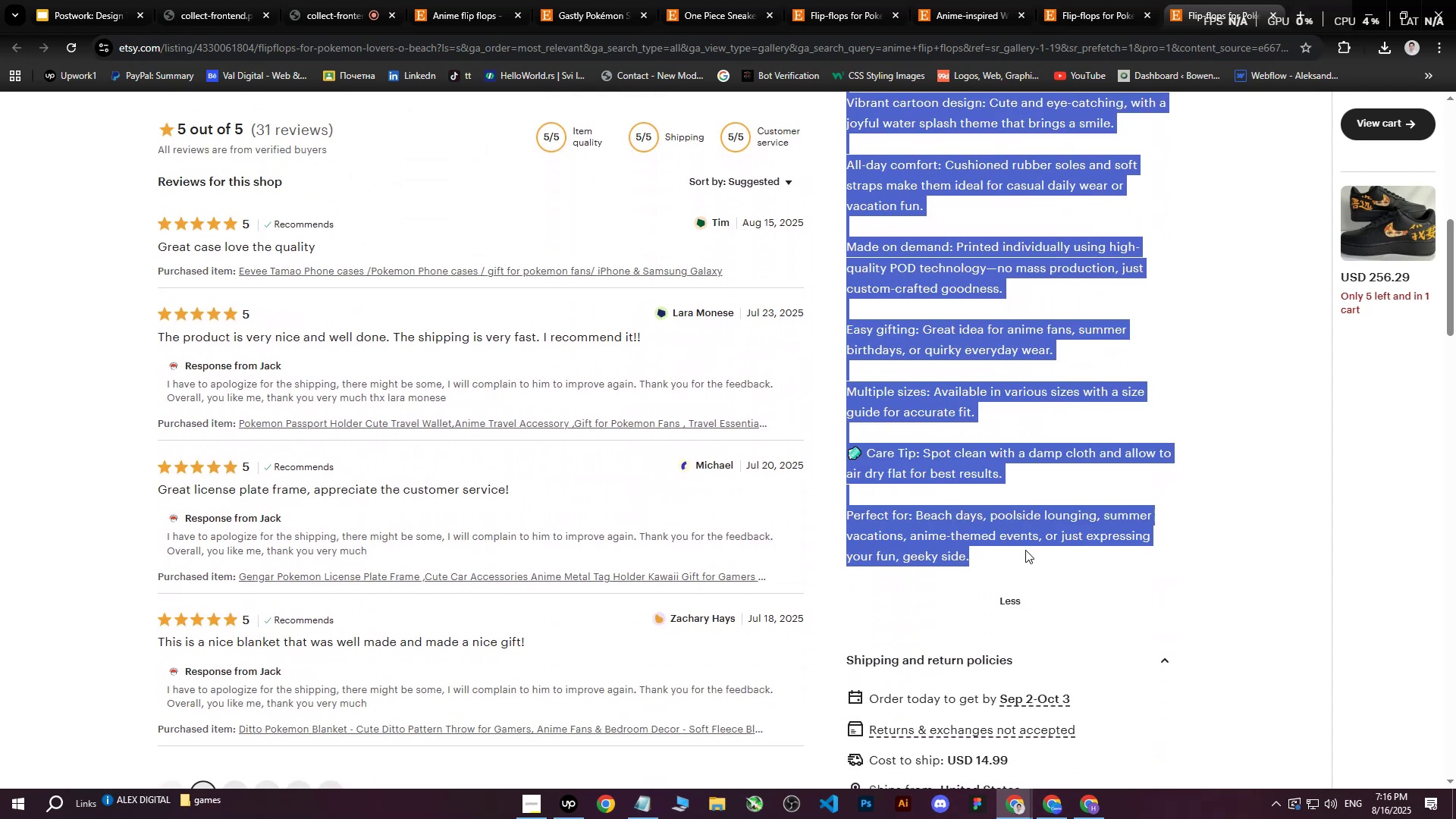 
key(Control+C)
 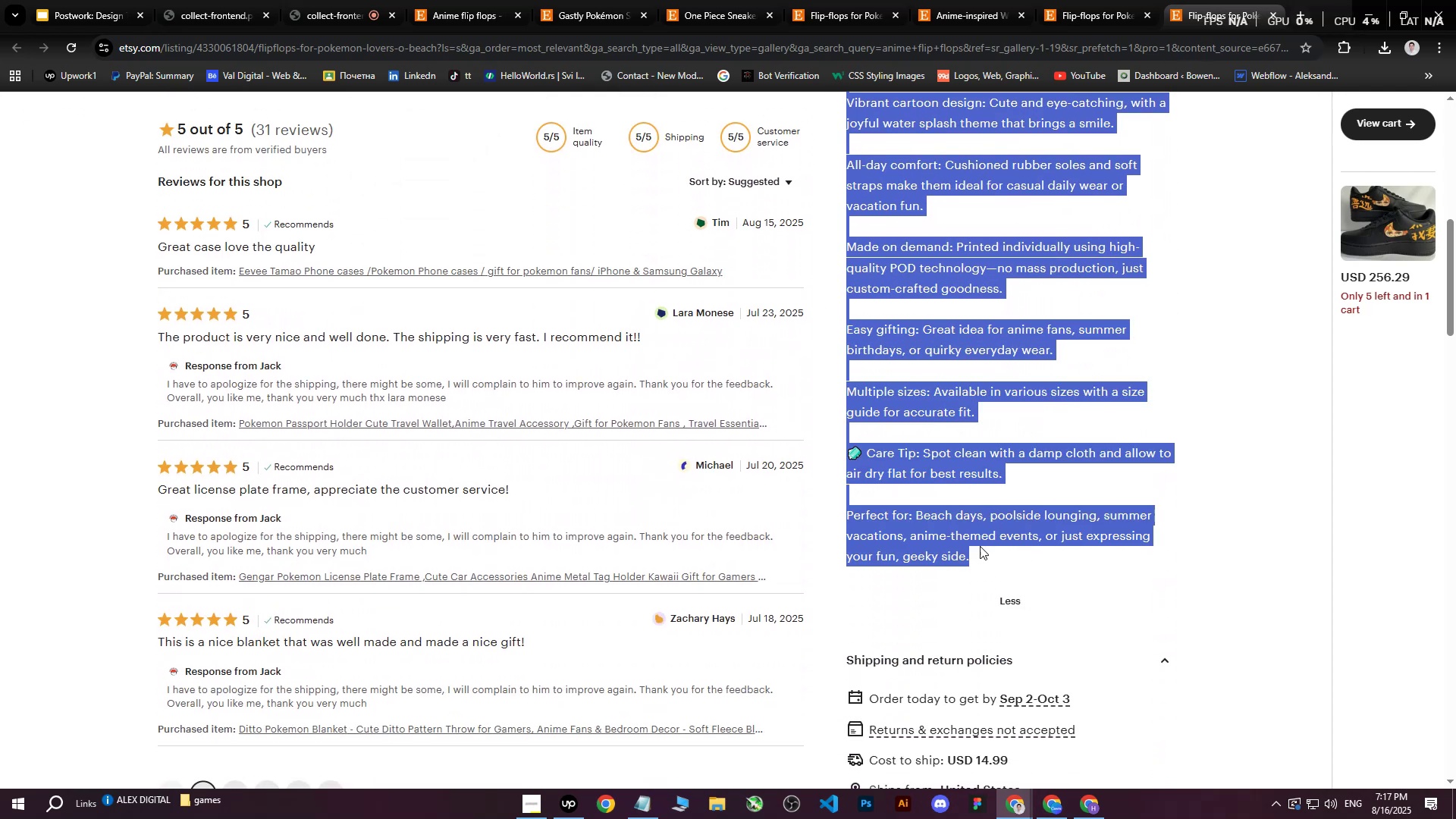 
left_click([1097, 818])
 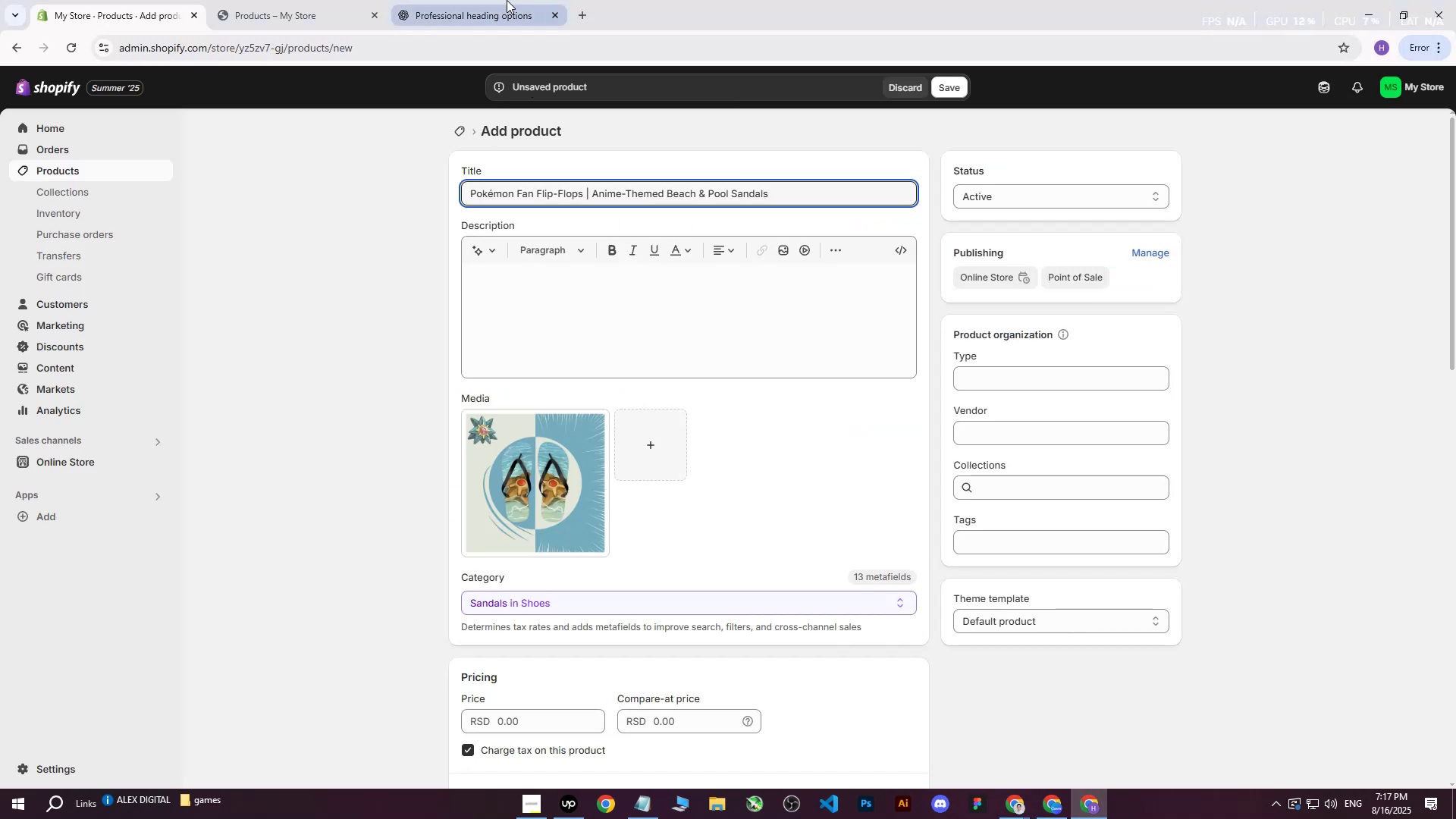 
left_click([507, 0])
 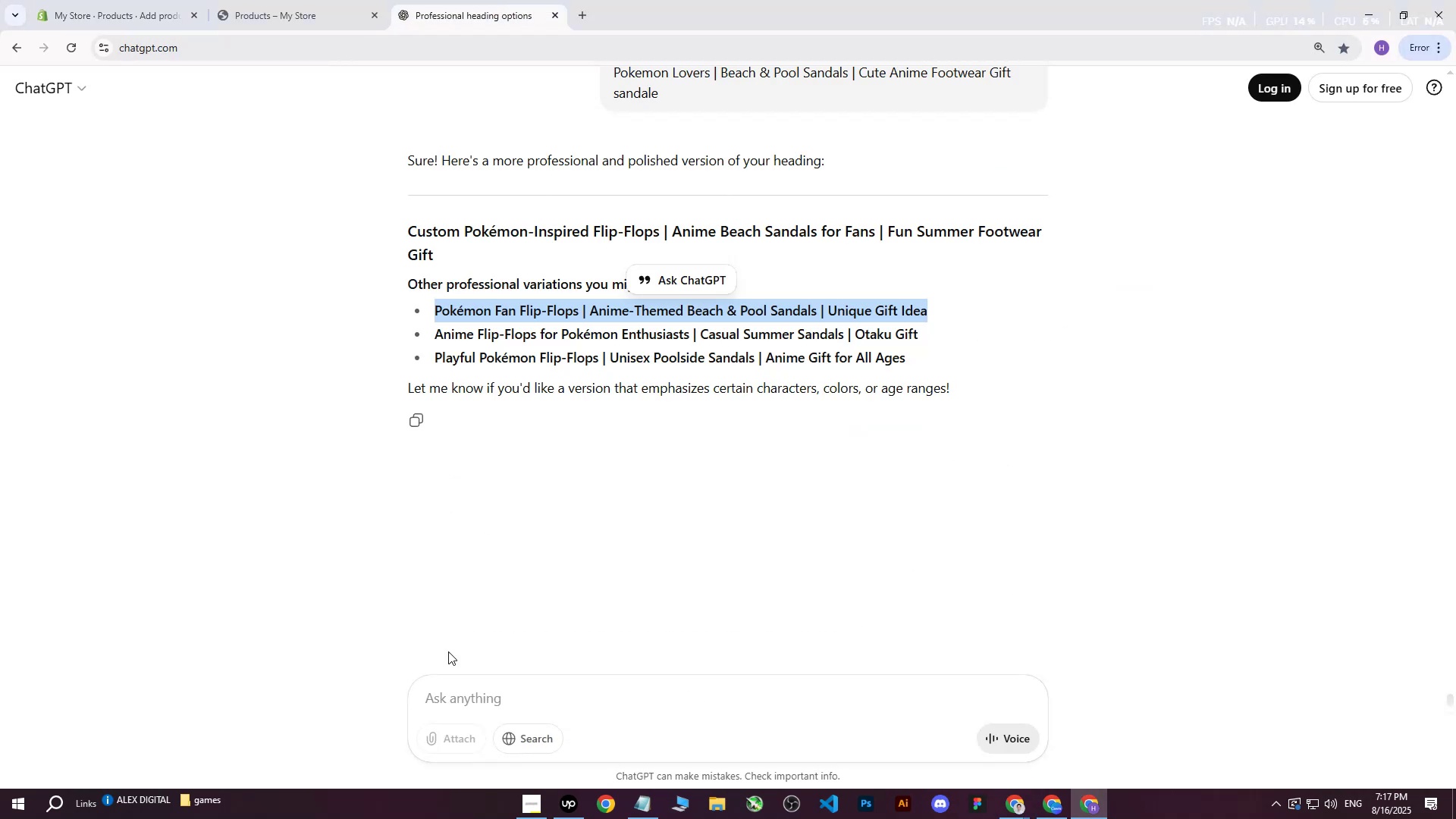 
left_click([447, 688])
 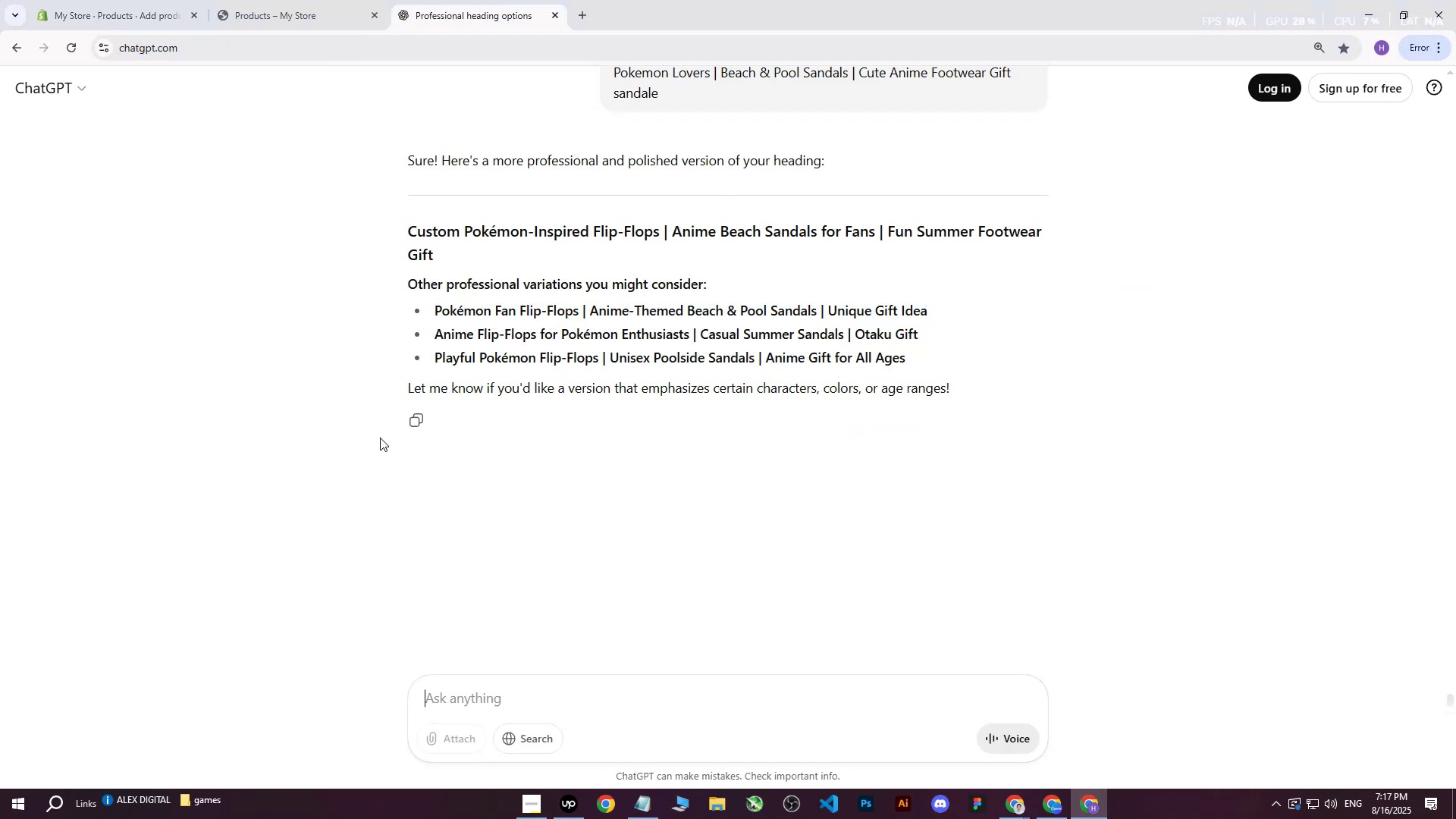 
scroll: coordinate [380, 423], scroll_direction: down, amount: 3.0
 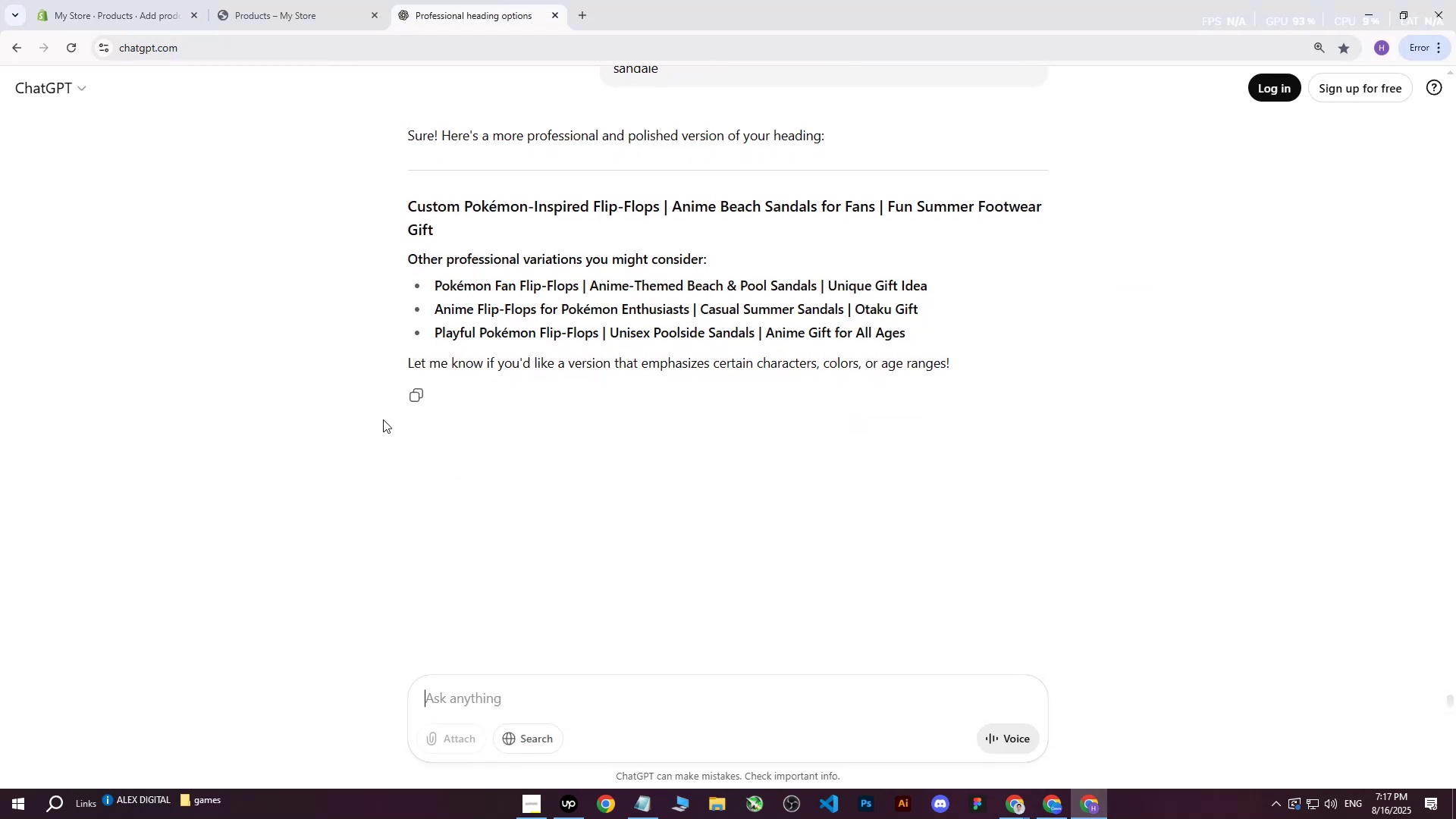 
scroll: coordinate [398, 431], scroll_direction: none, amount: 0.0
 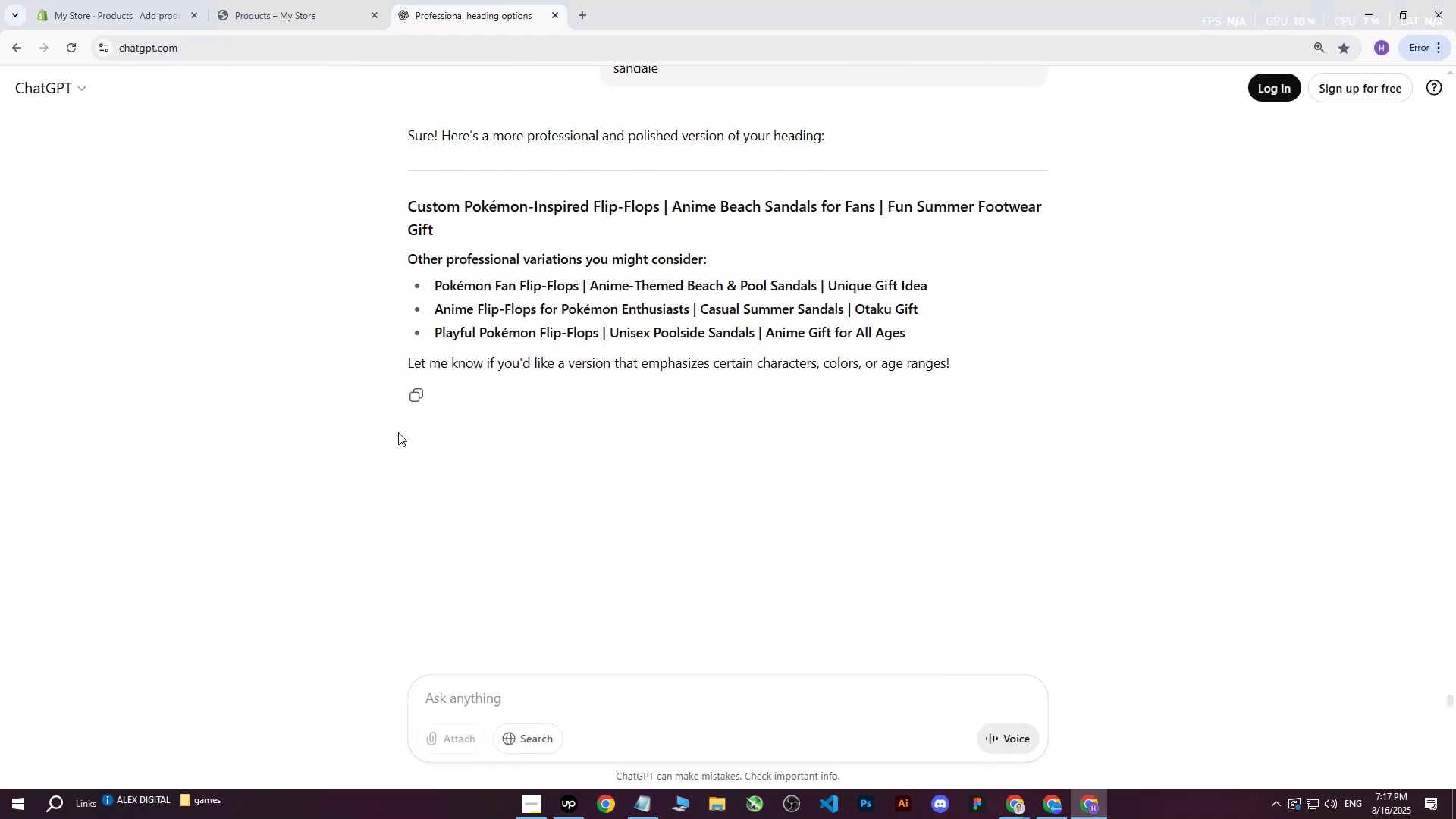 
scroll: coordinate [398, 432], scroll_direction: down, amount: 4.0
 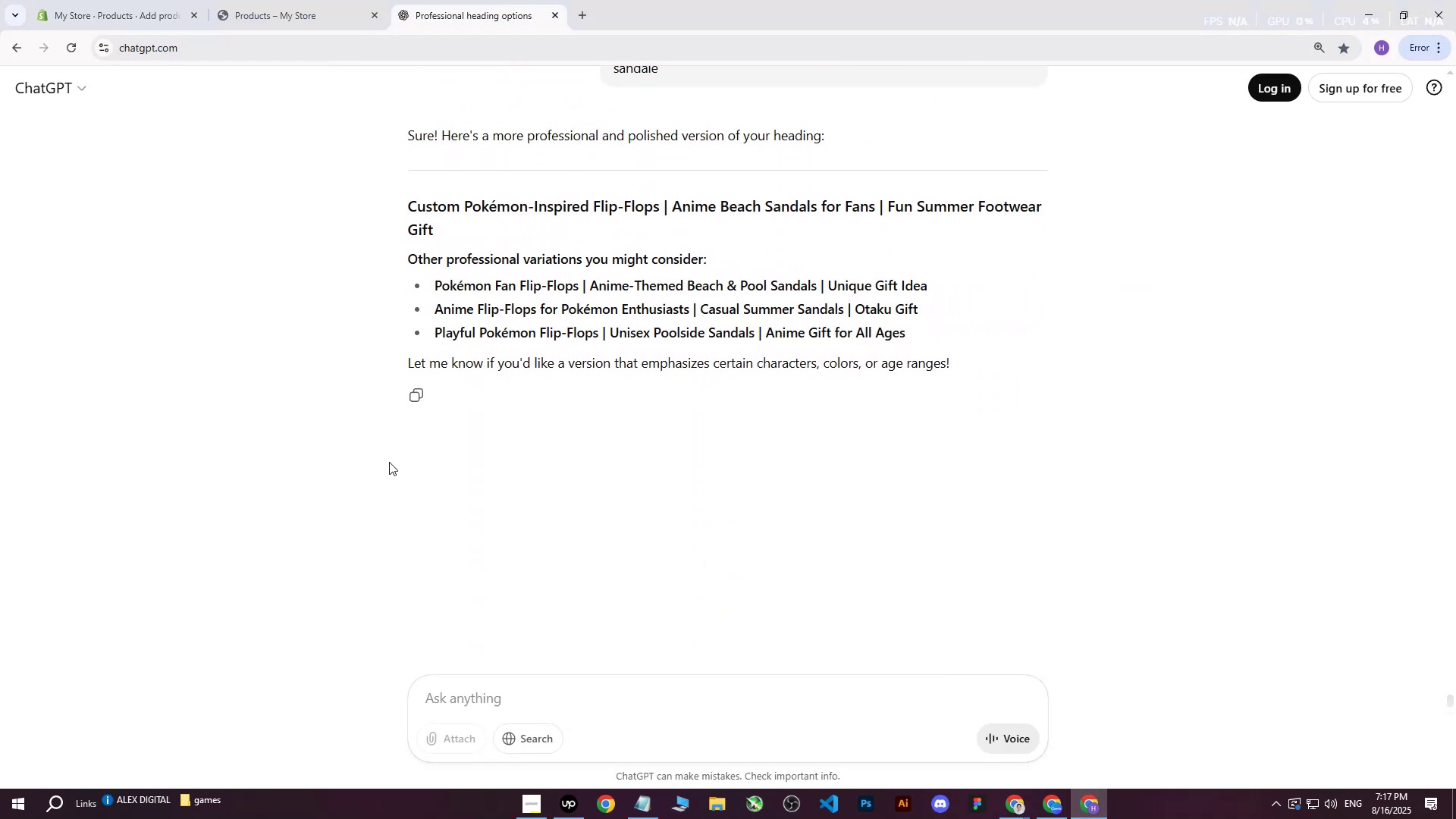 
left_click([389, 462])
 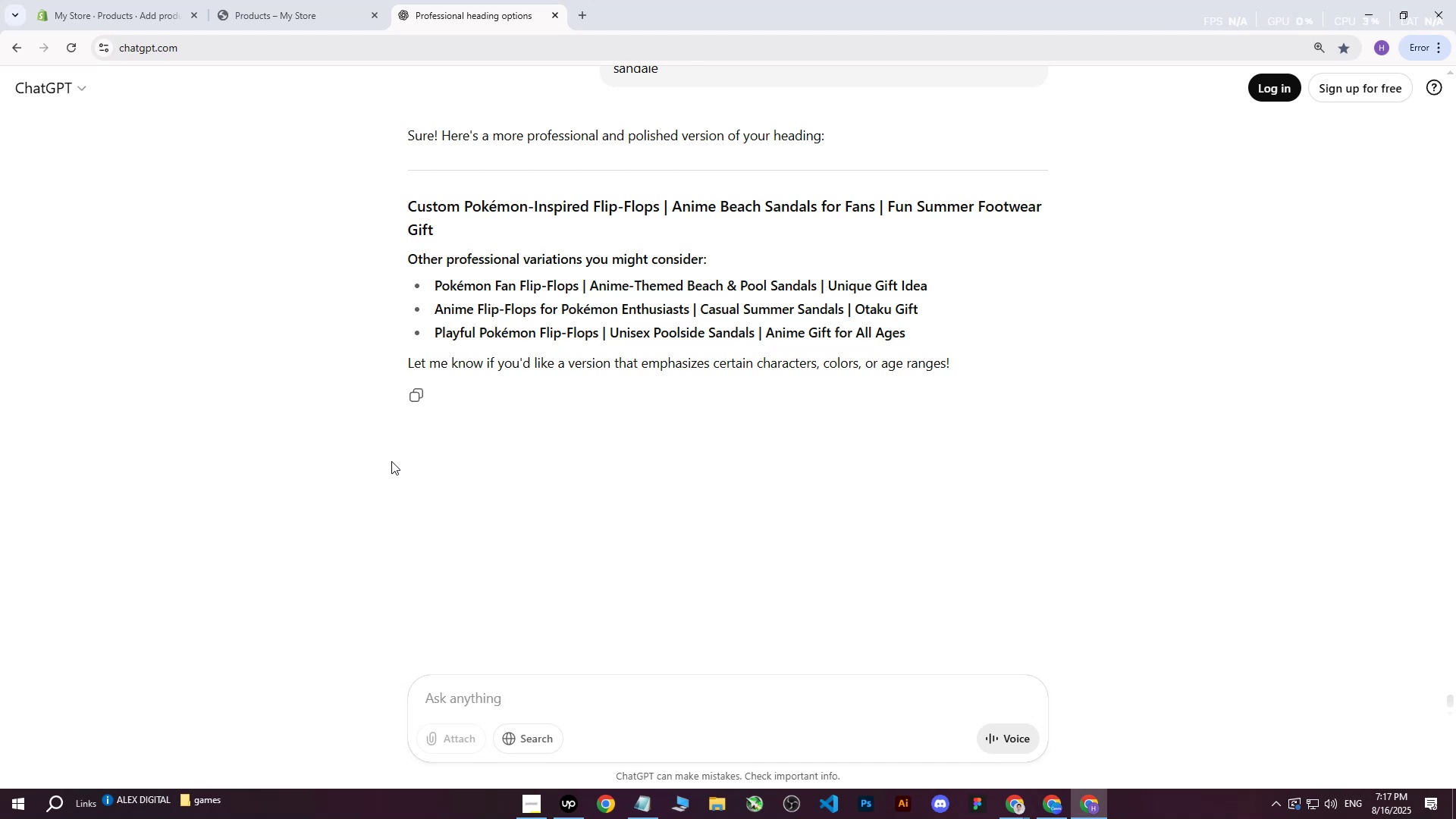 
wait(9.77)
 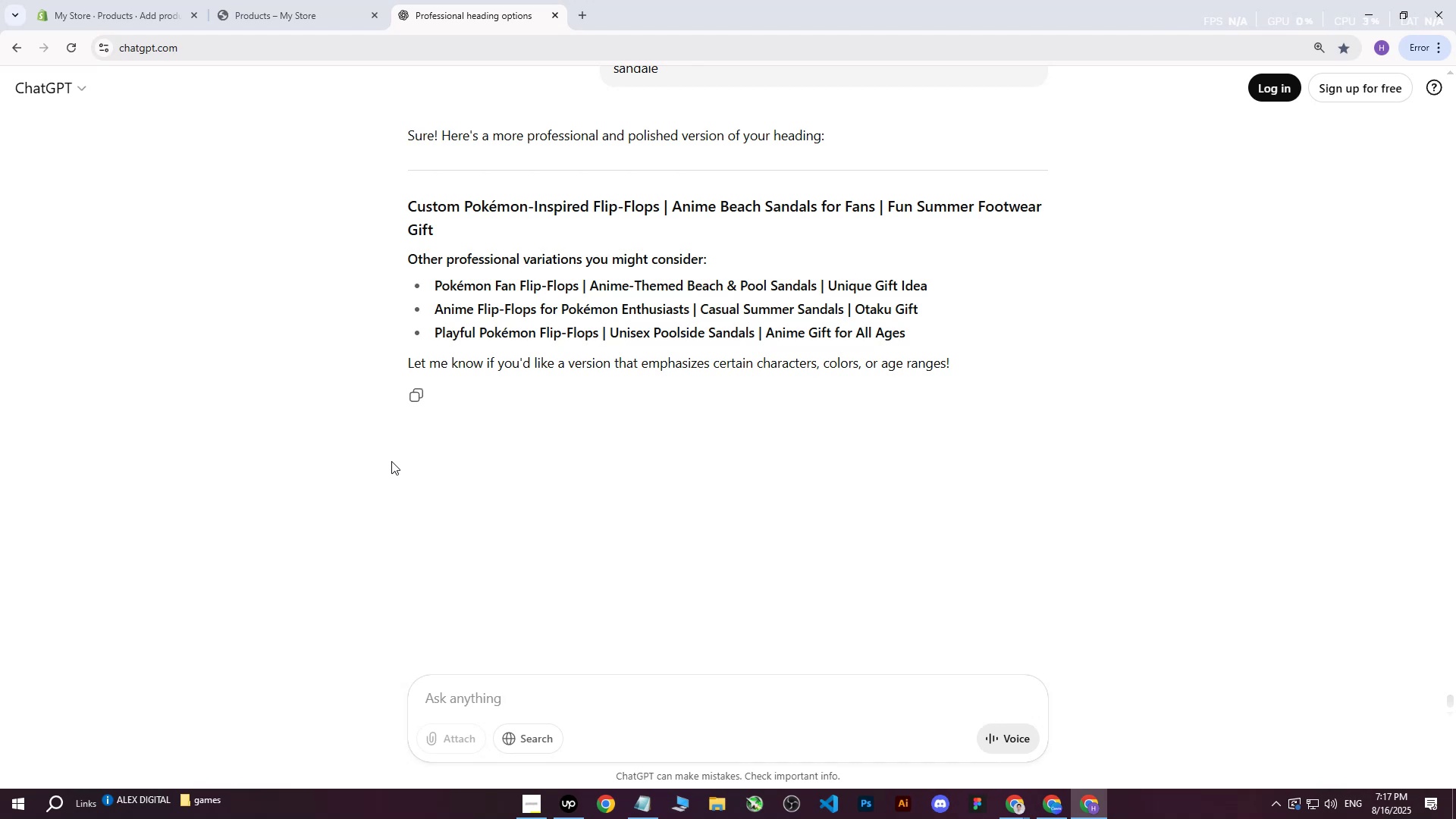 
left_click([475, 695])
 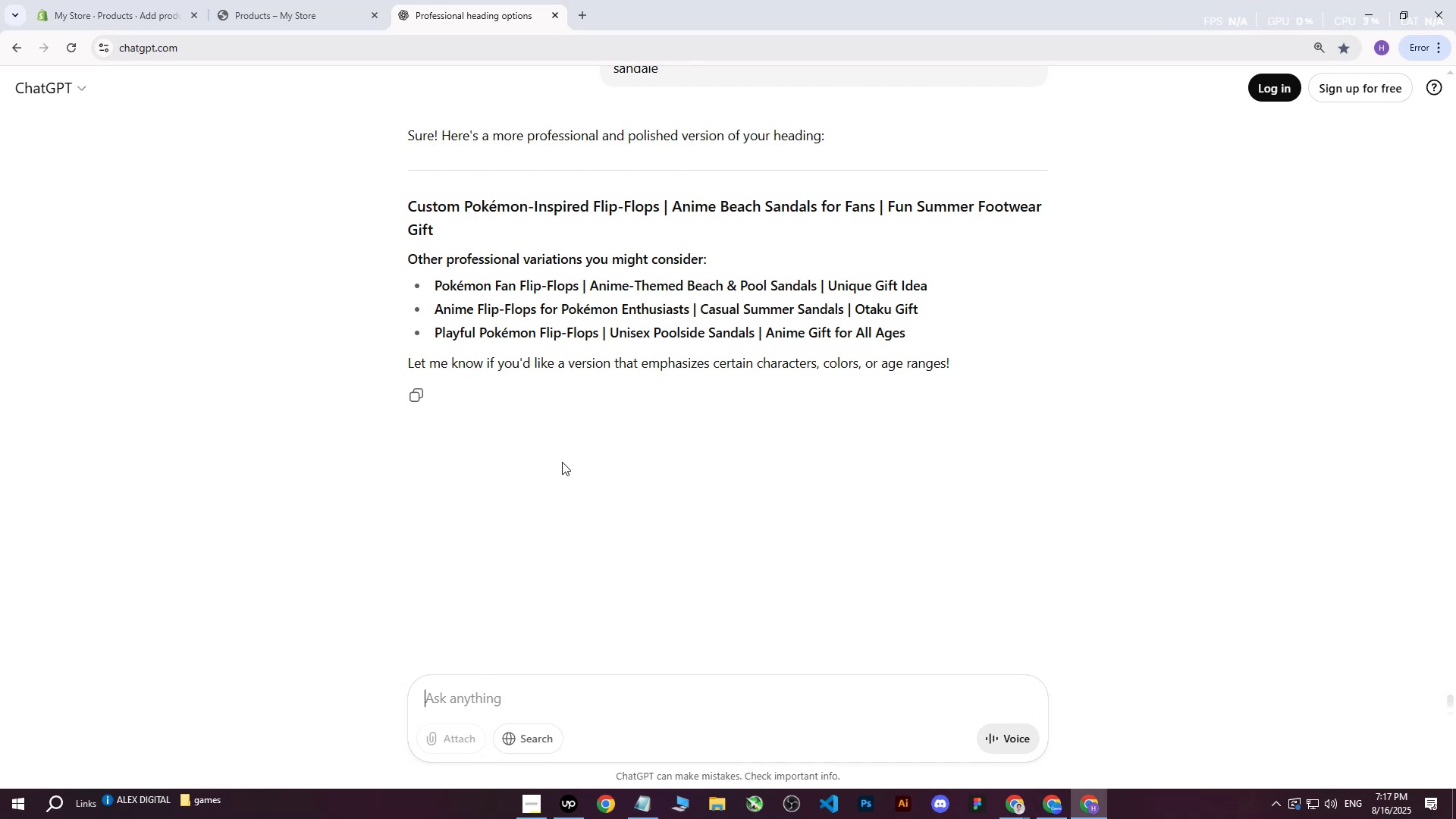 
type(write me this on more professional way : )
 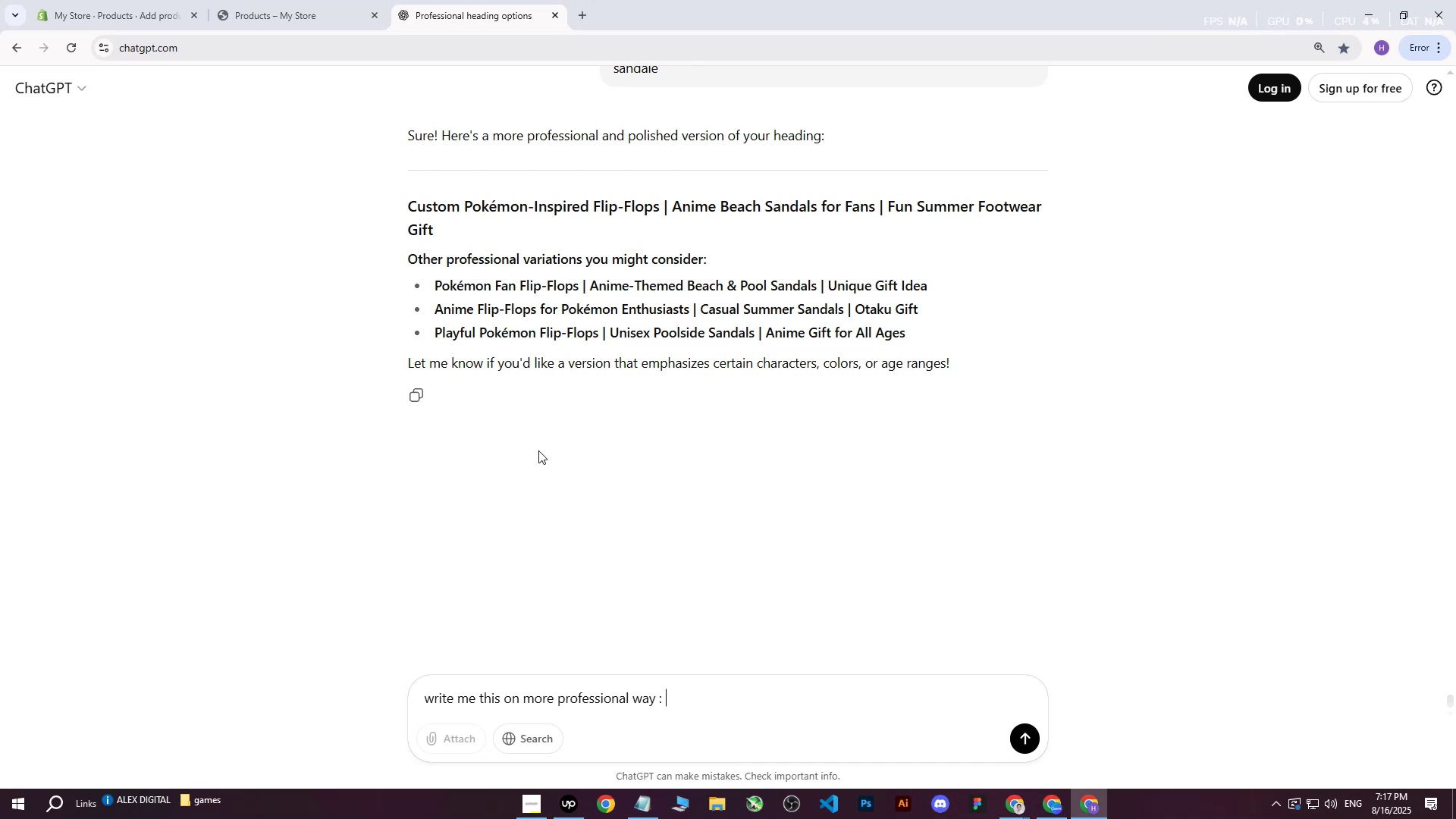 
key(Control+V)
 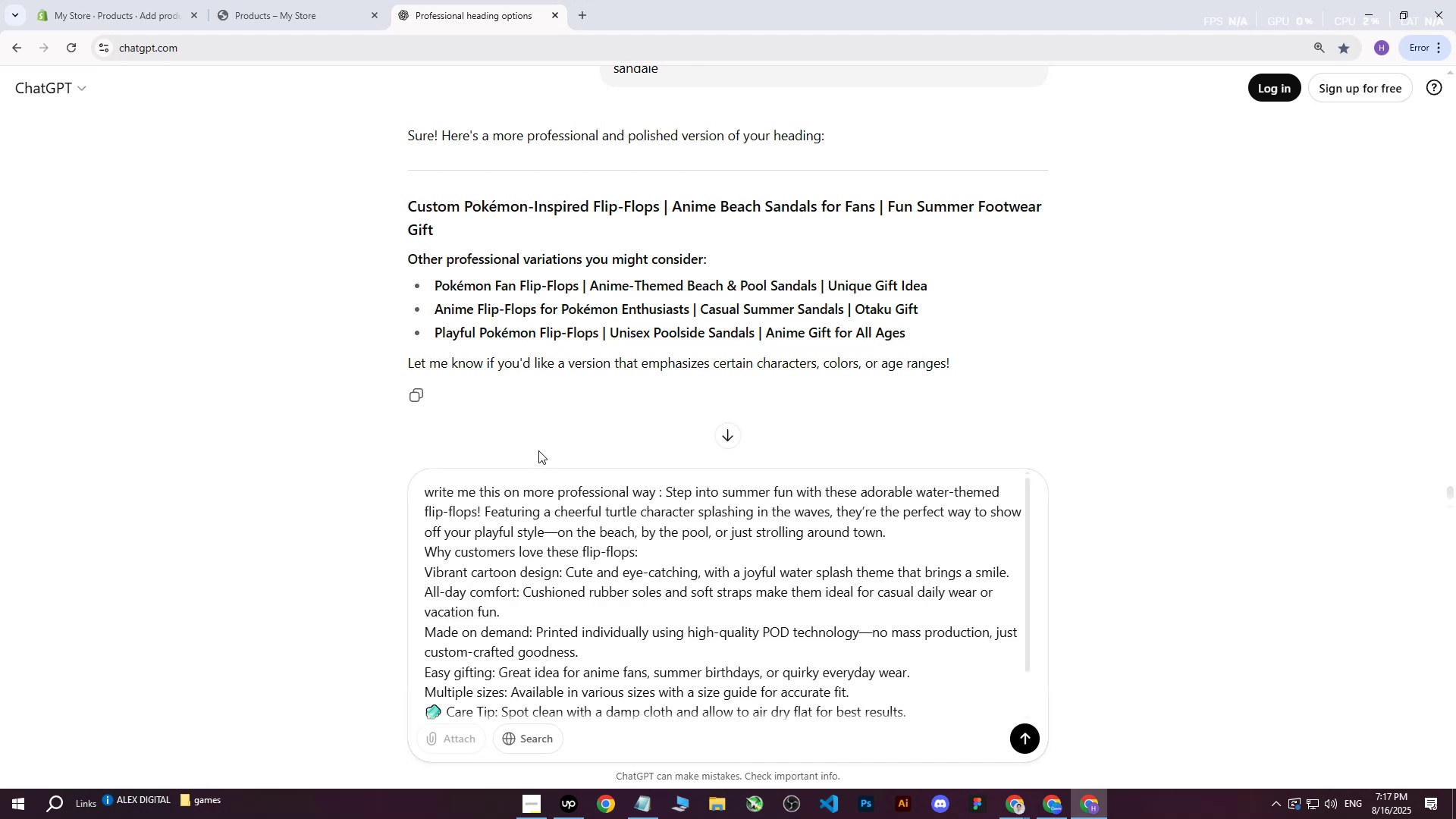 
key(Enter)
 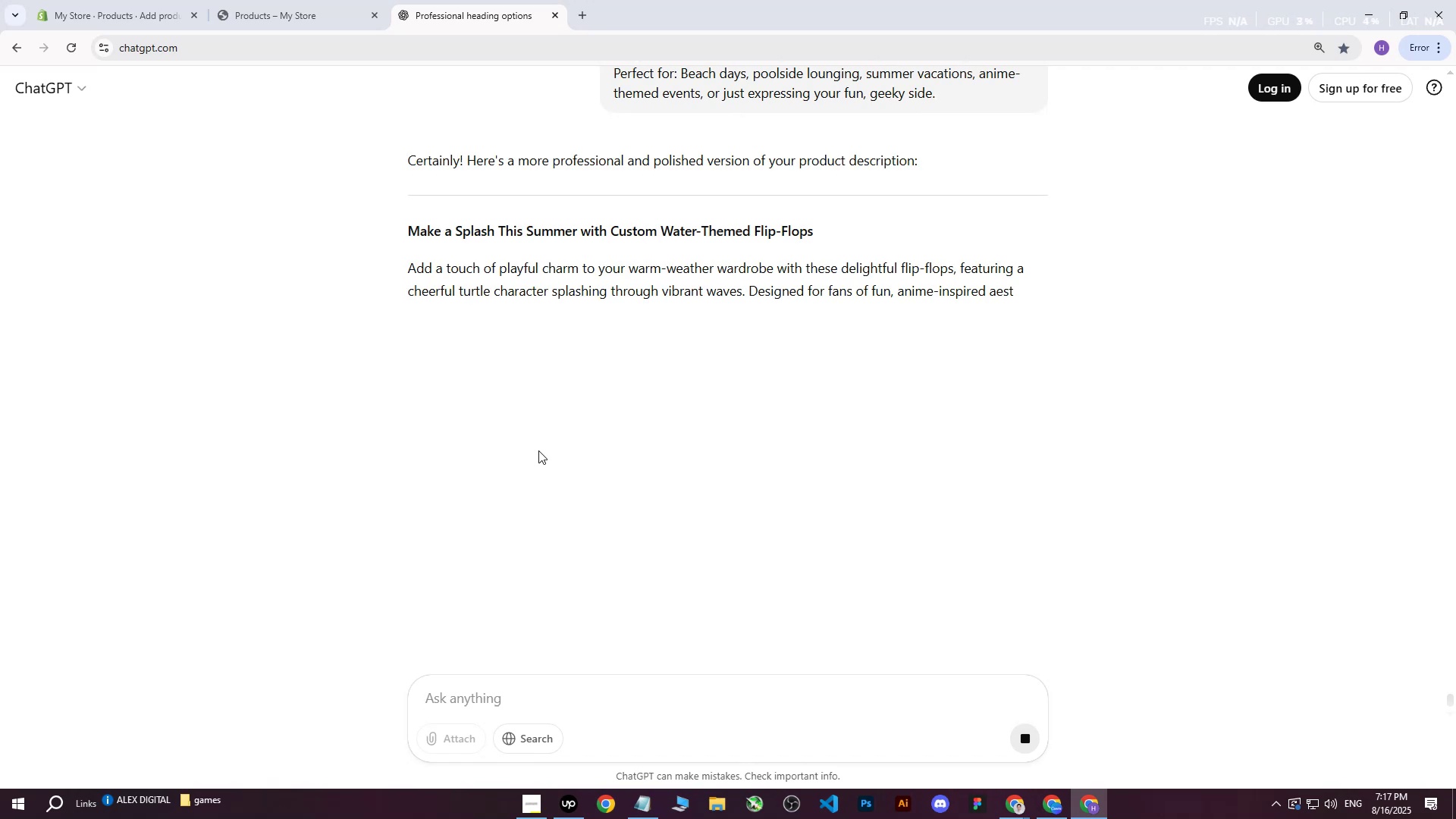 
wait(9.25)
 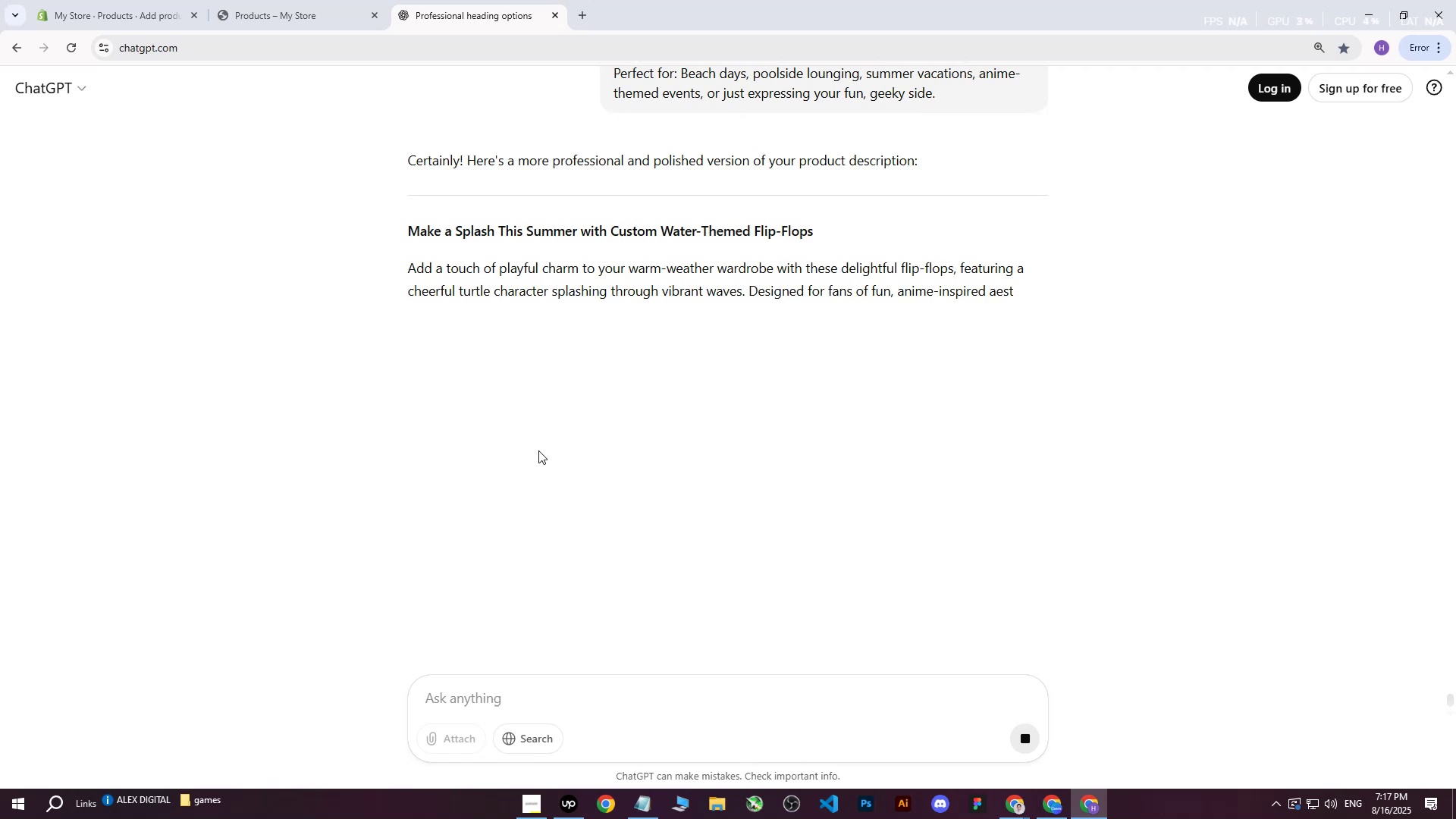 
left_click([286, 237])
 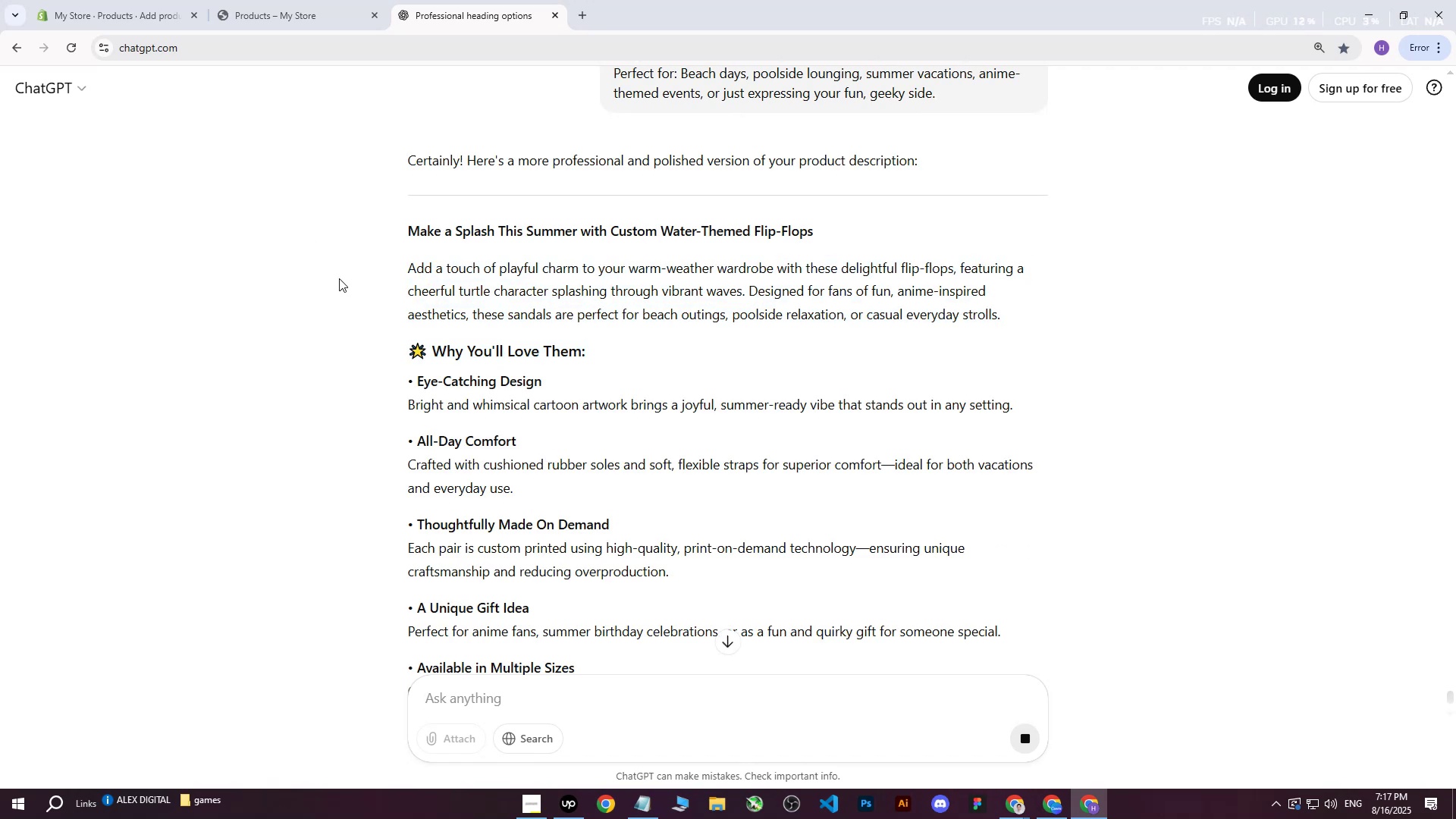 
scroll: coordinate [660, 386], scroll_direction: down, amount: 10.0
 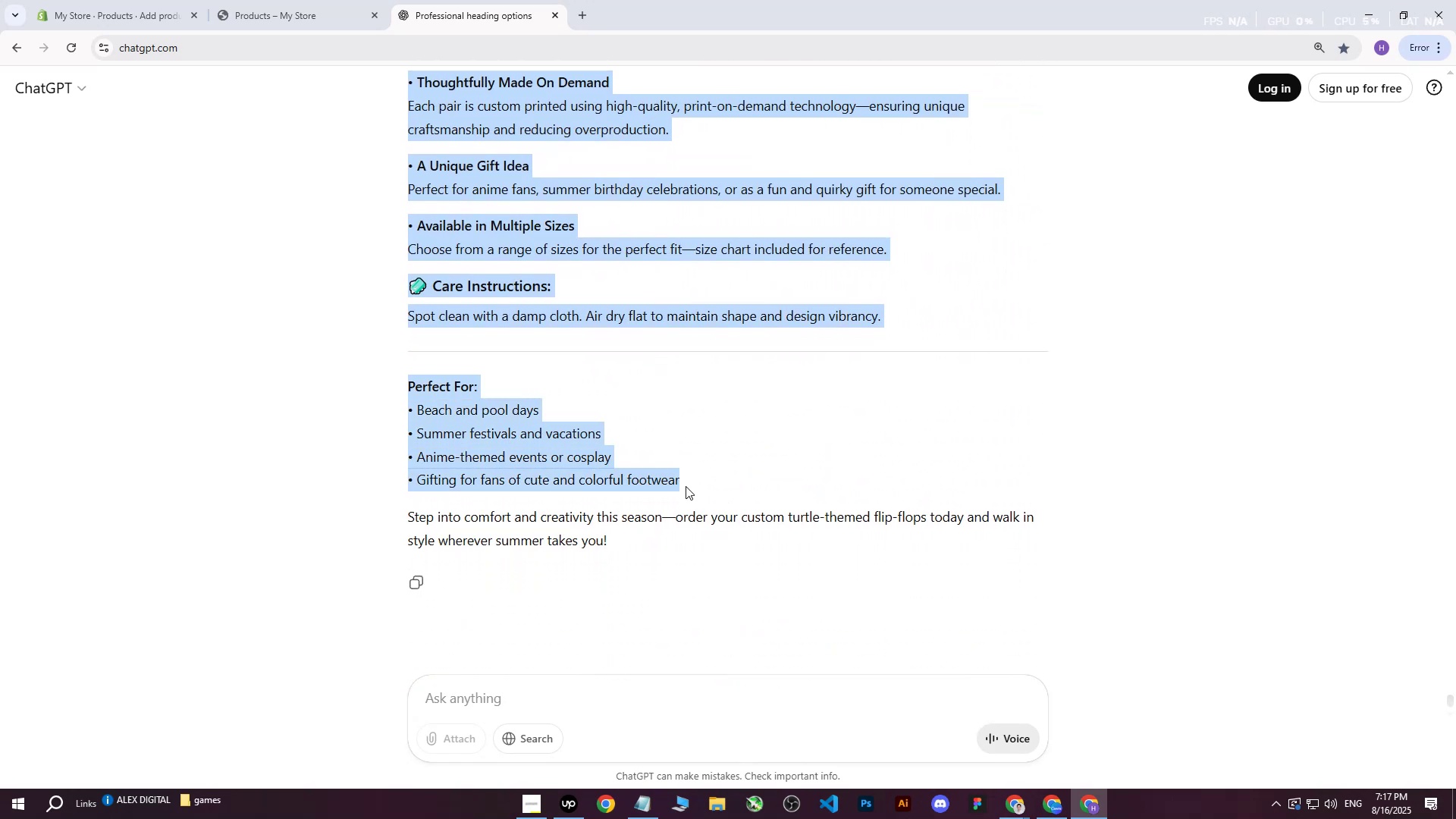 
key(Control+C)
 